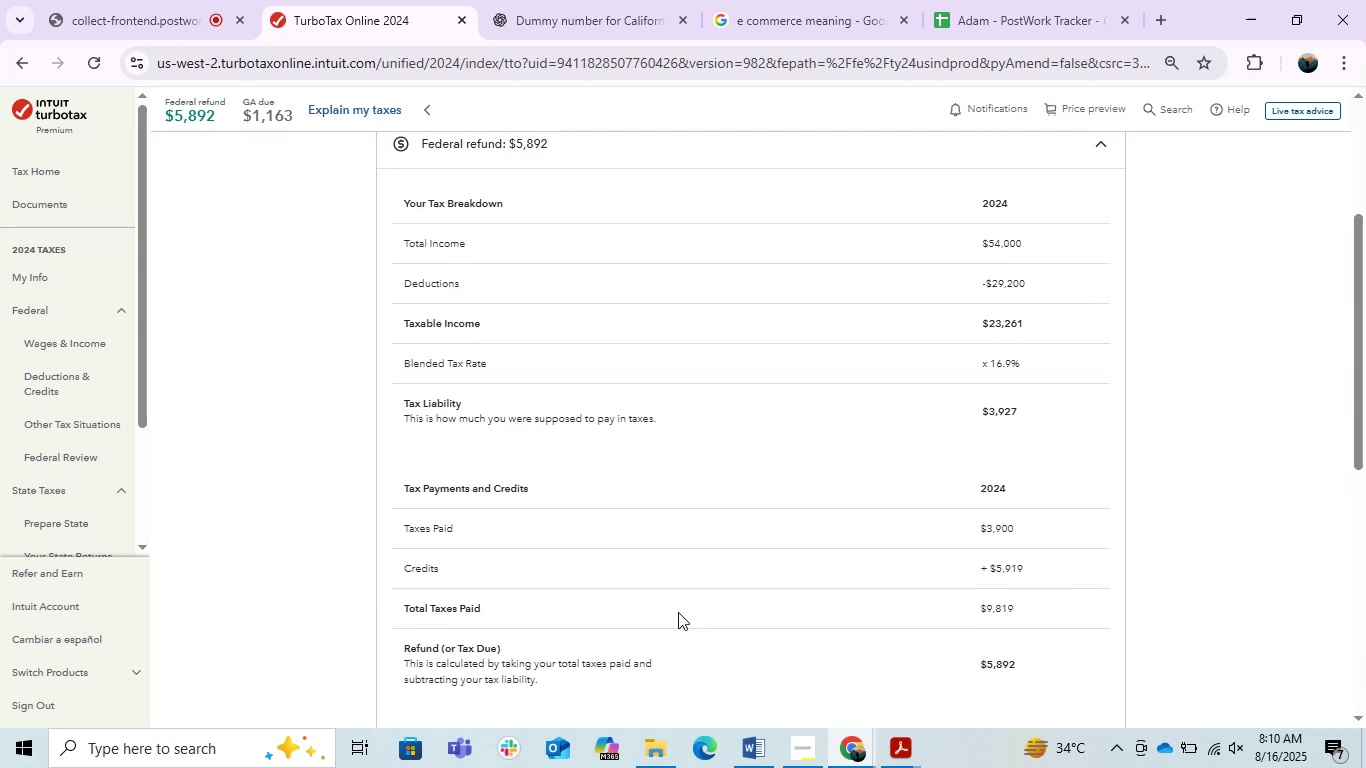 
scroll: coordinate [678, 612], scroll_direction: down, amount: 2.0
 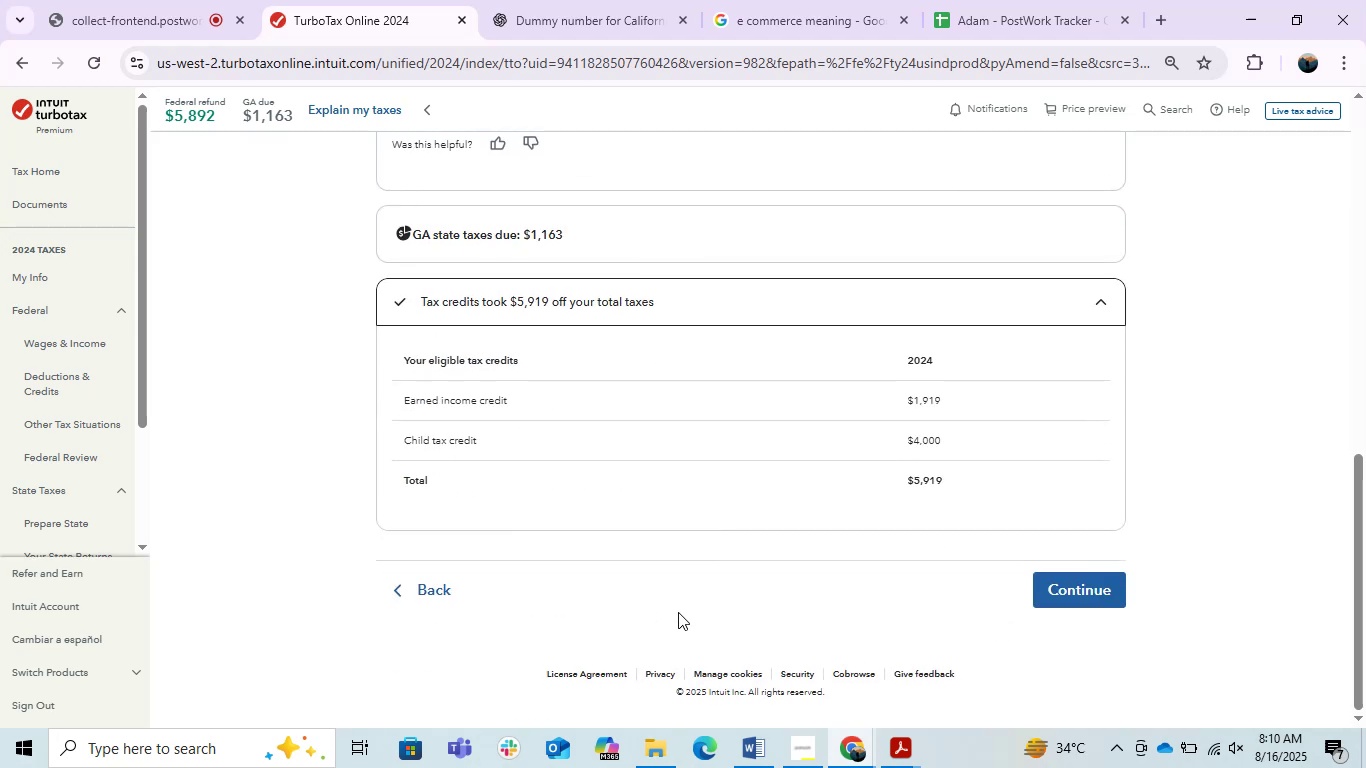 
key(PrintScreen)
 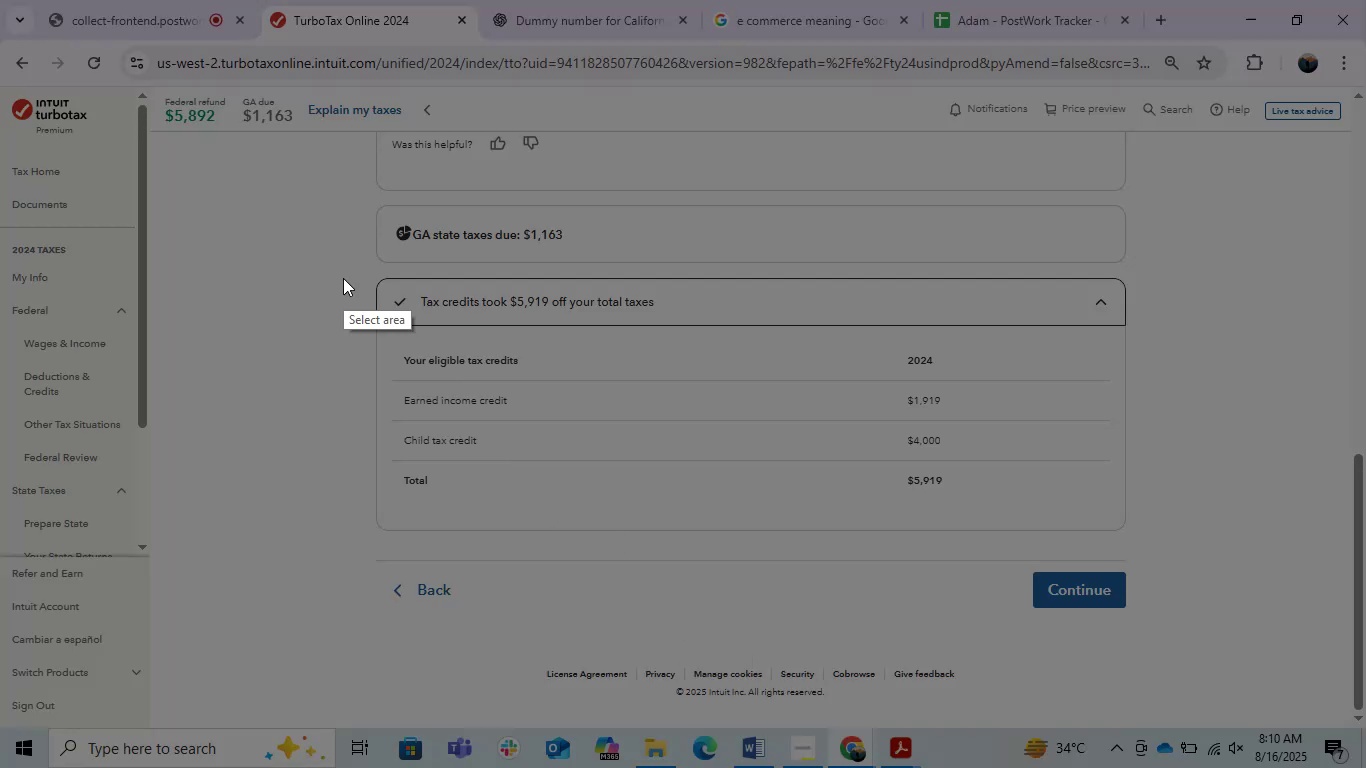 
left_click_drag(start_coordinate=[342, 191], to_coordinate=[1158, 561])
 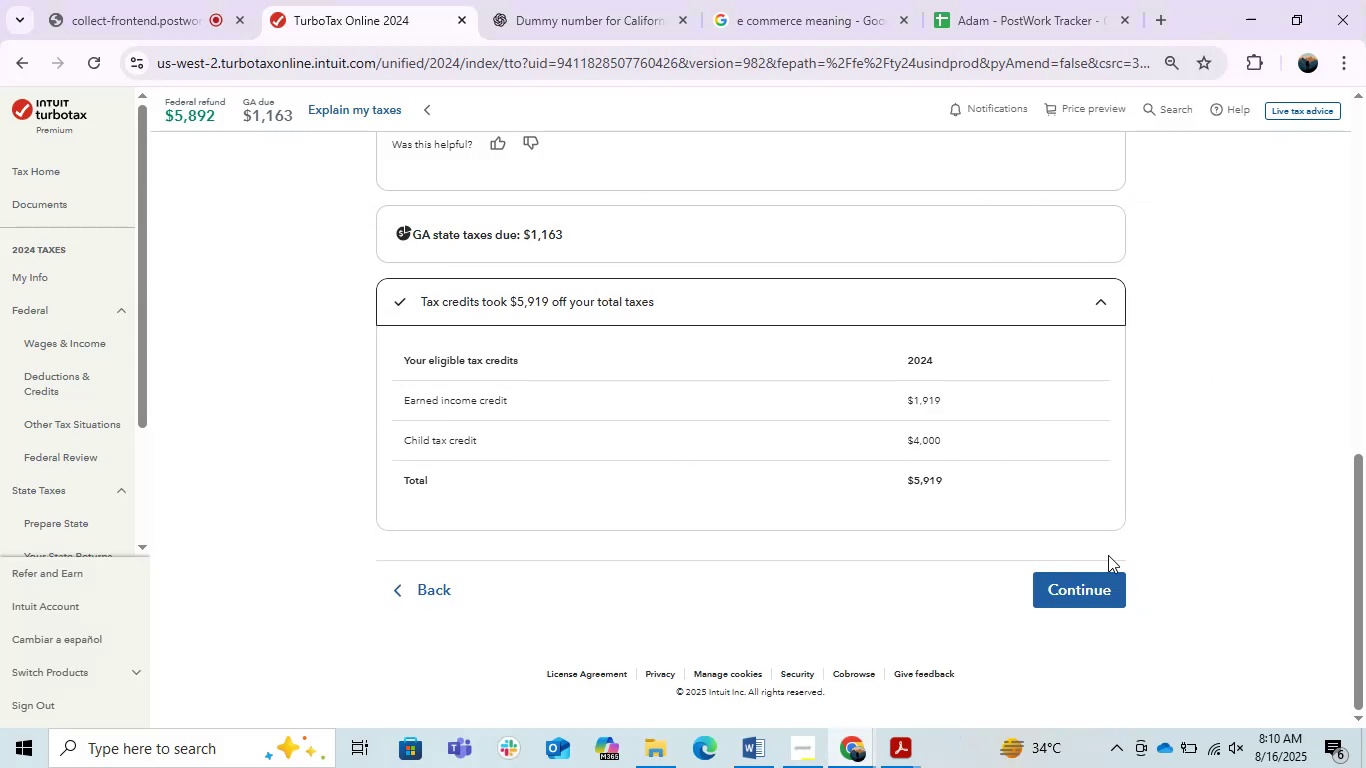 
key(Control+C)
 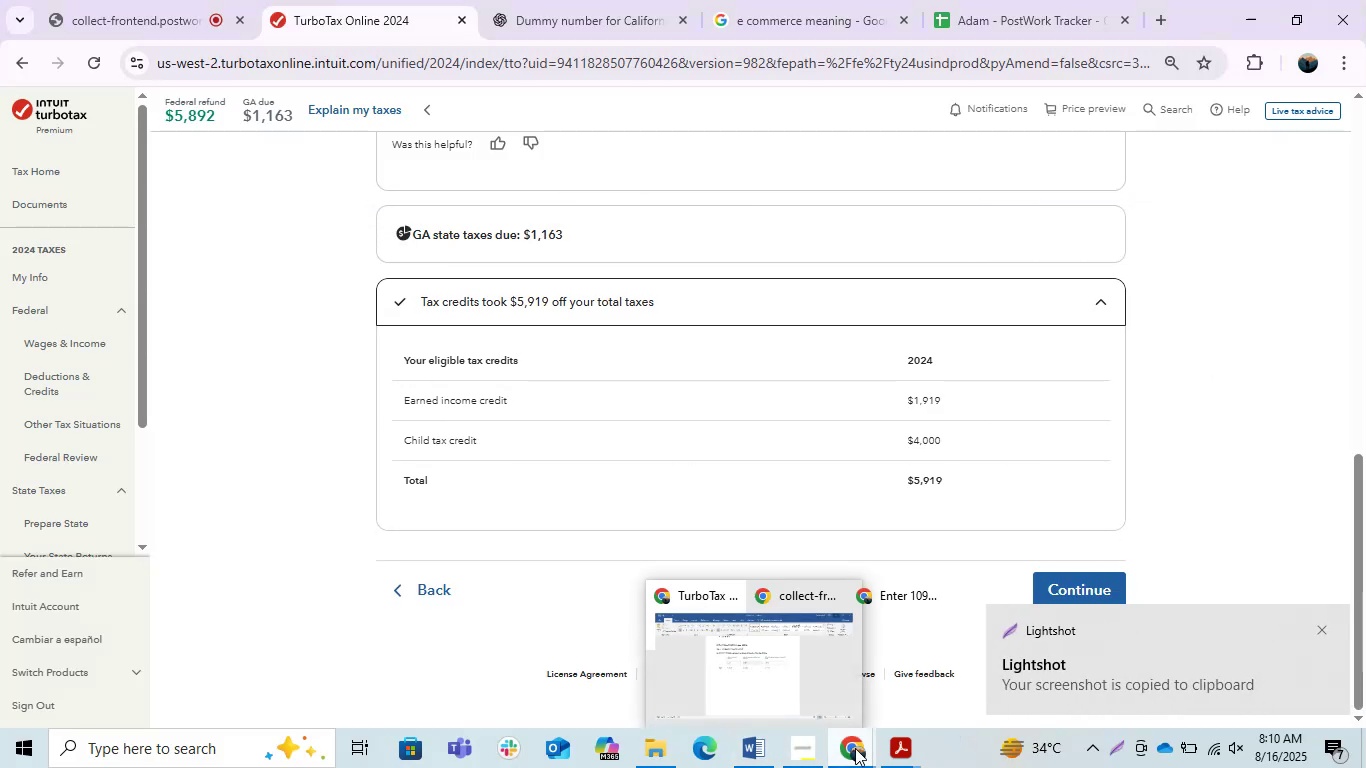 
left_click([883, 767])
 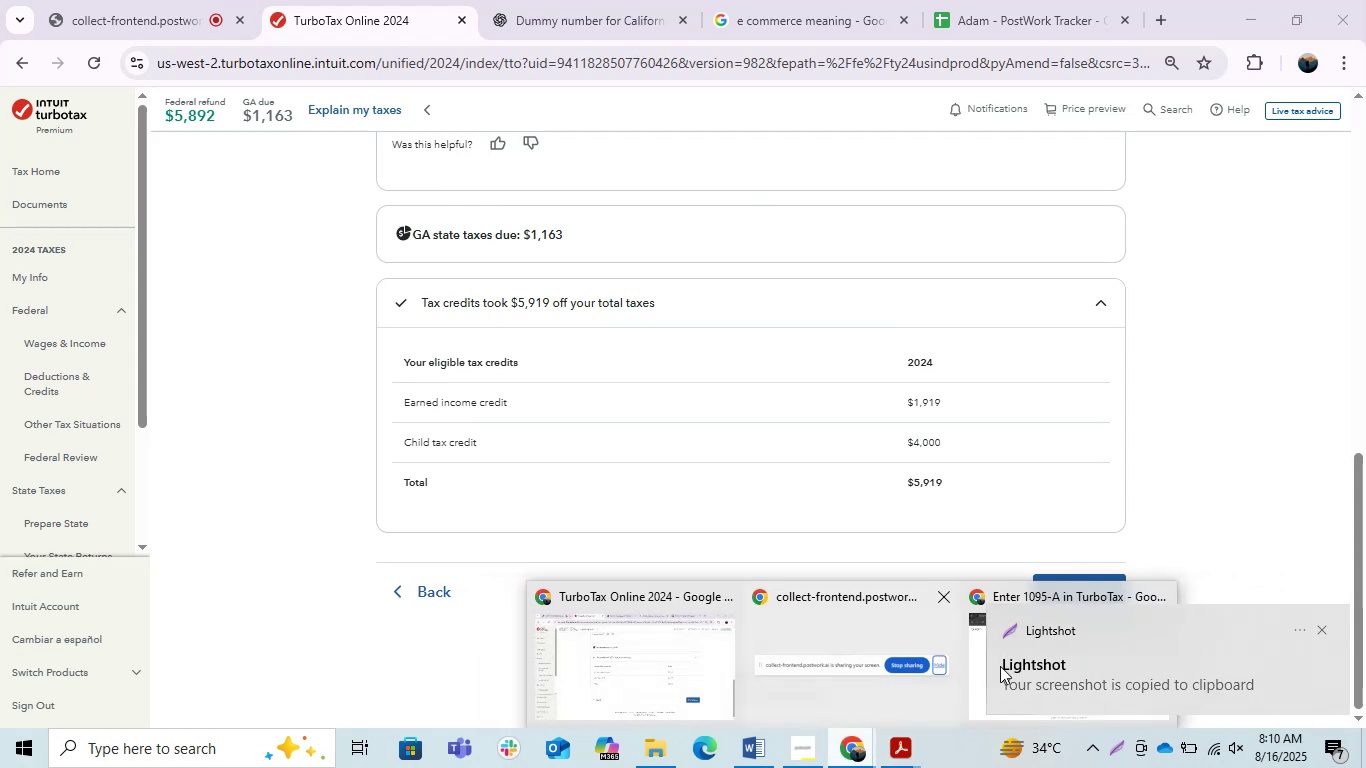 
wait(5.34)
 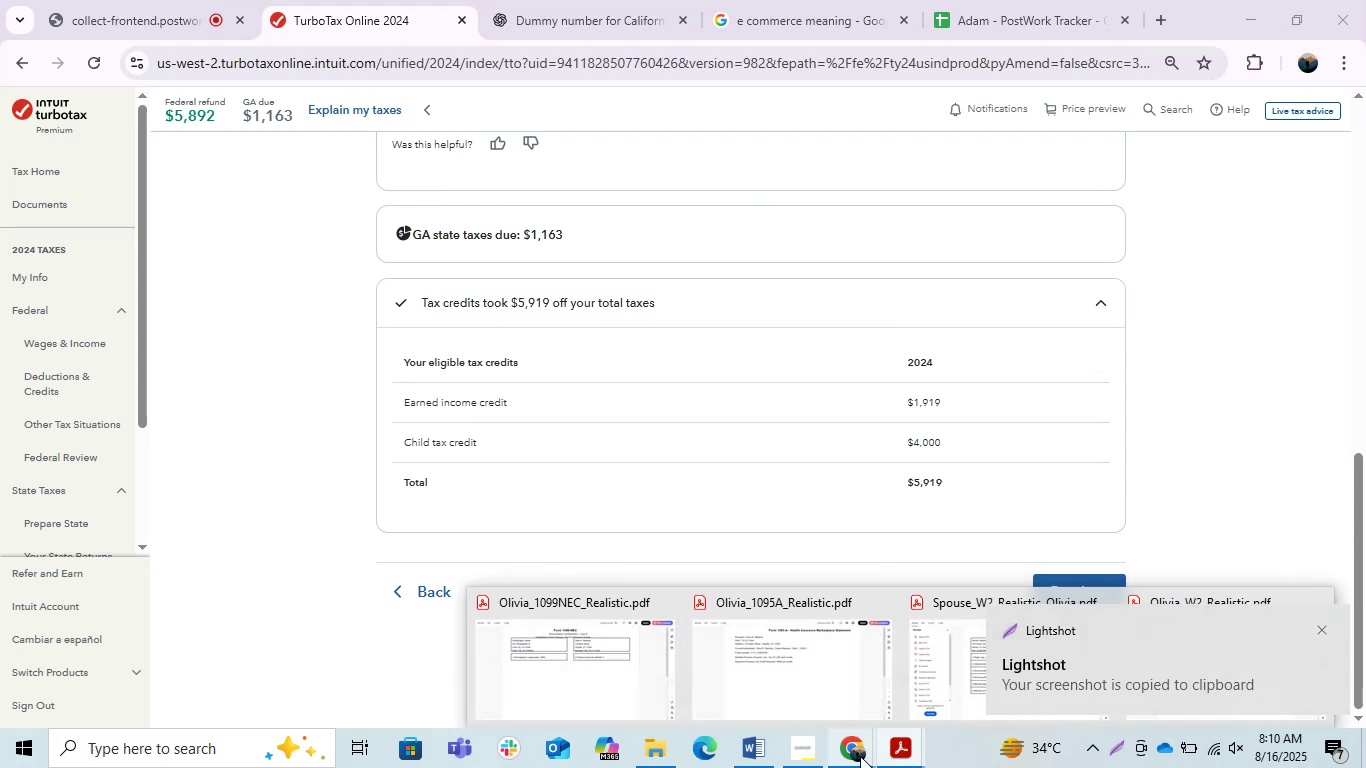 
left_click([1324, 630])
 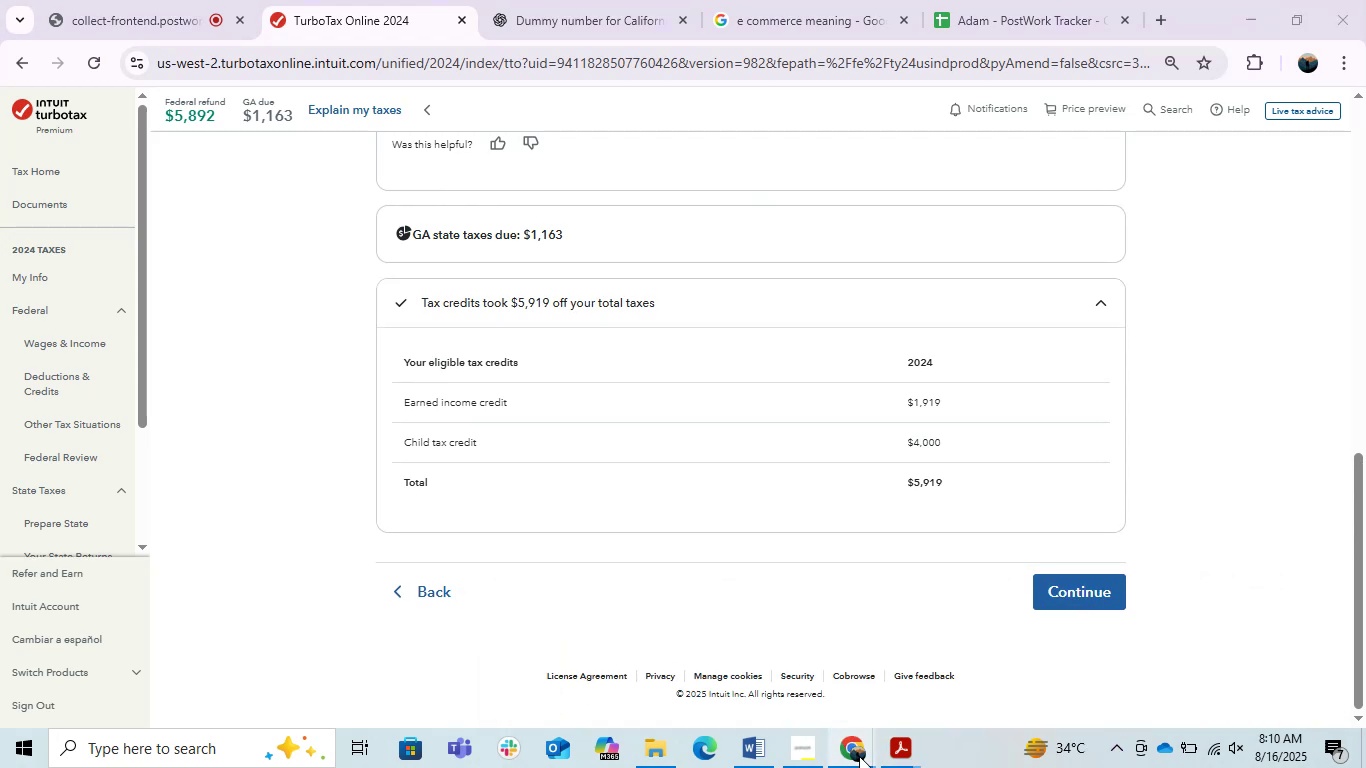 
double_click([1053, 647])
 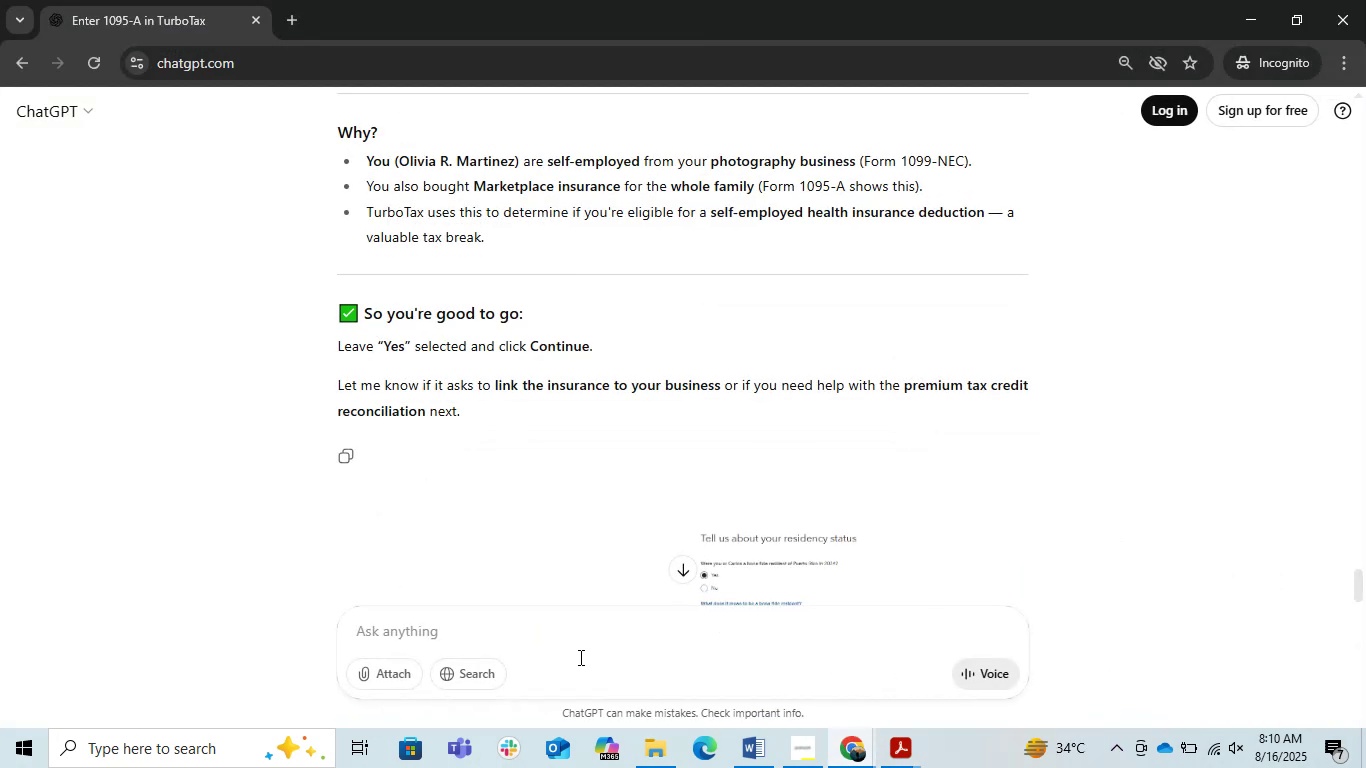 
key(Control+V)
 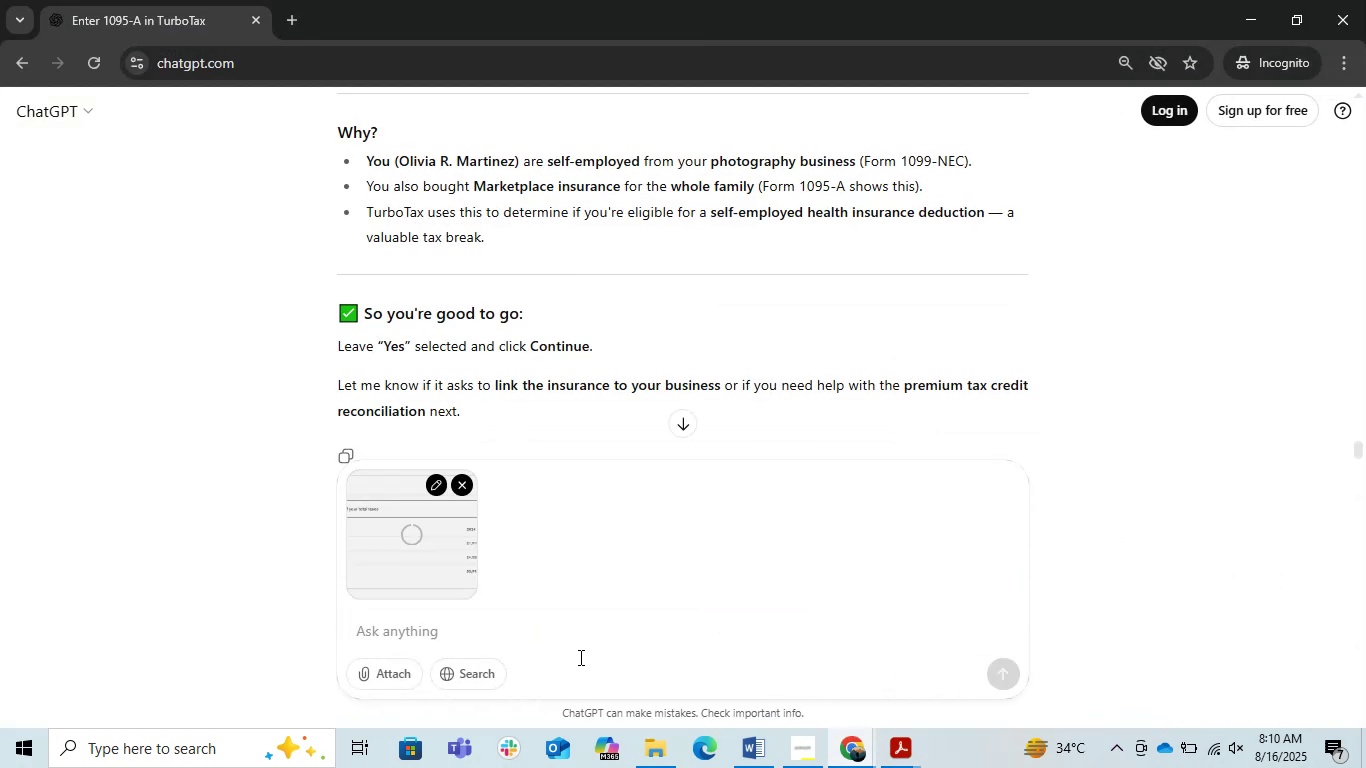 
type(from where i get this 1919 t=credui=)
key(Backspace)
key(Backspace)
key(Backspace)
key(Backspace)
type(iit )
key(Backspace)
key(Backspace)
key(Backspace)
type(t and 4000 credit)
 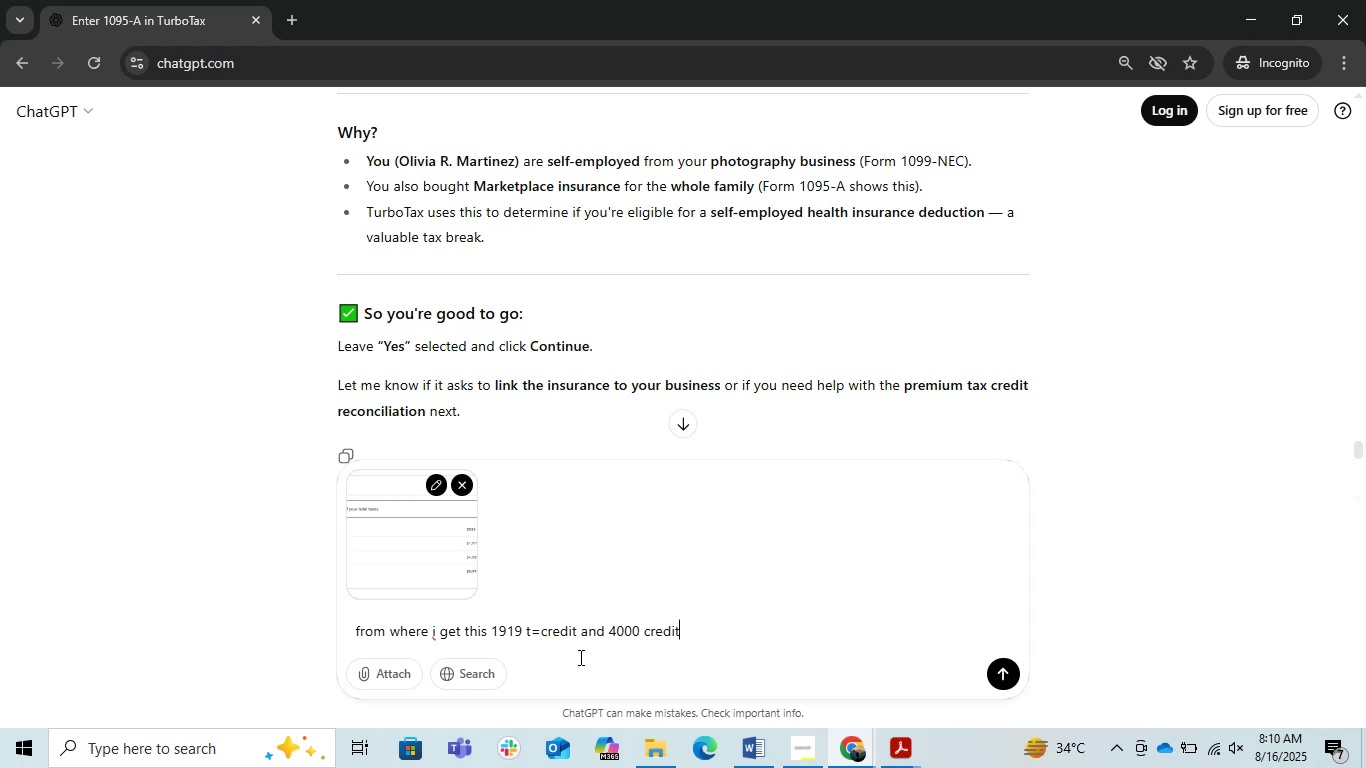 
key(Enter)
 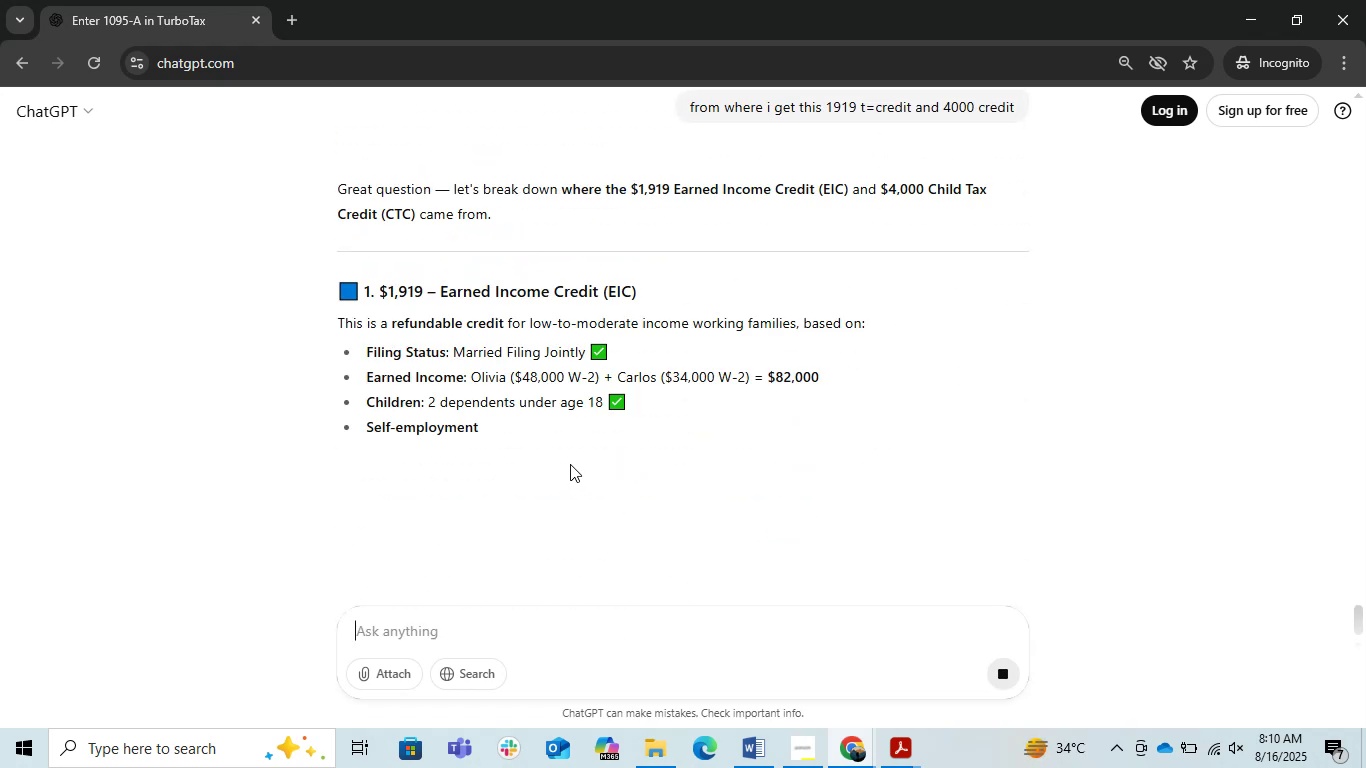 
wait(11.89)
 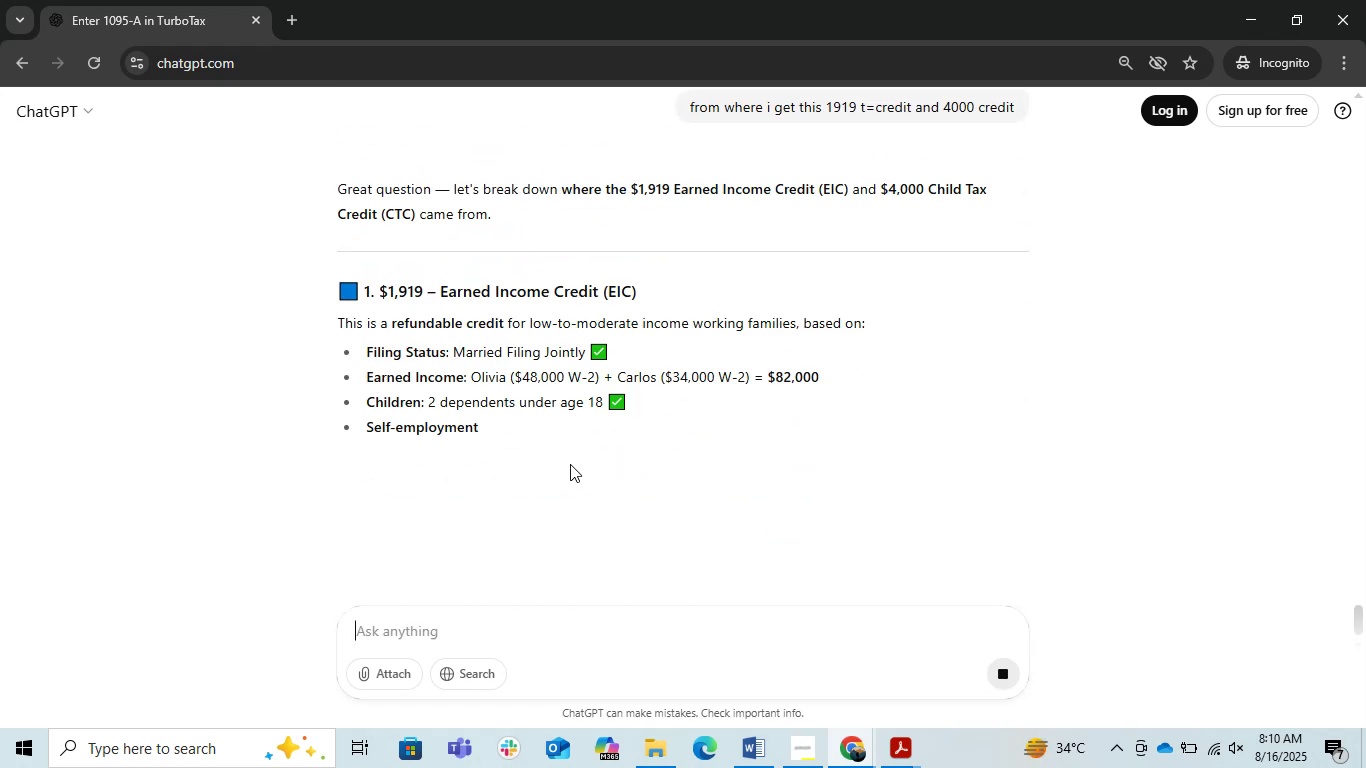 
scroll: coordinate [570, 463], scroll_direction: down, amount: 1.0
 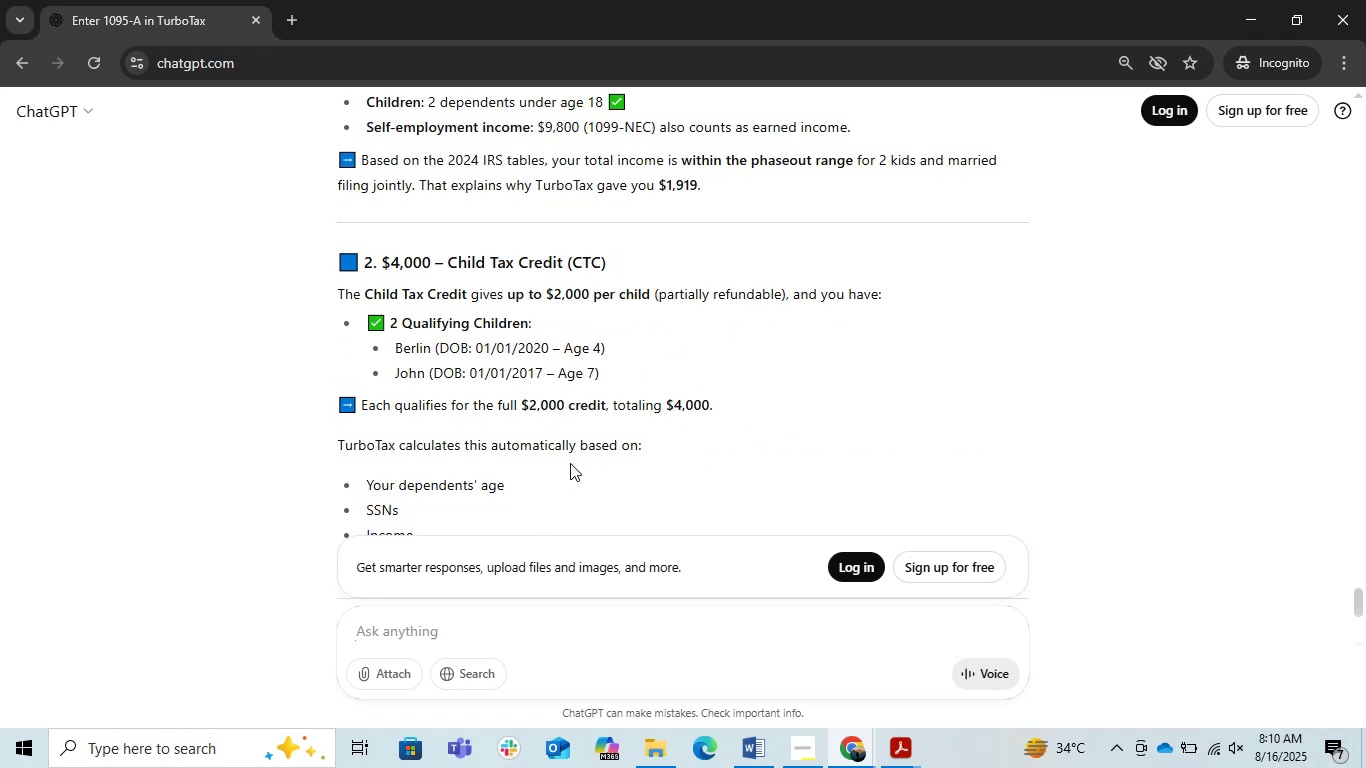 
scroll: coordinate [570, 463], scroll_direction: up, amount: 1.0
 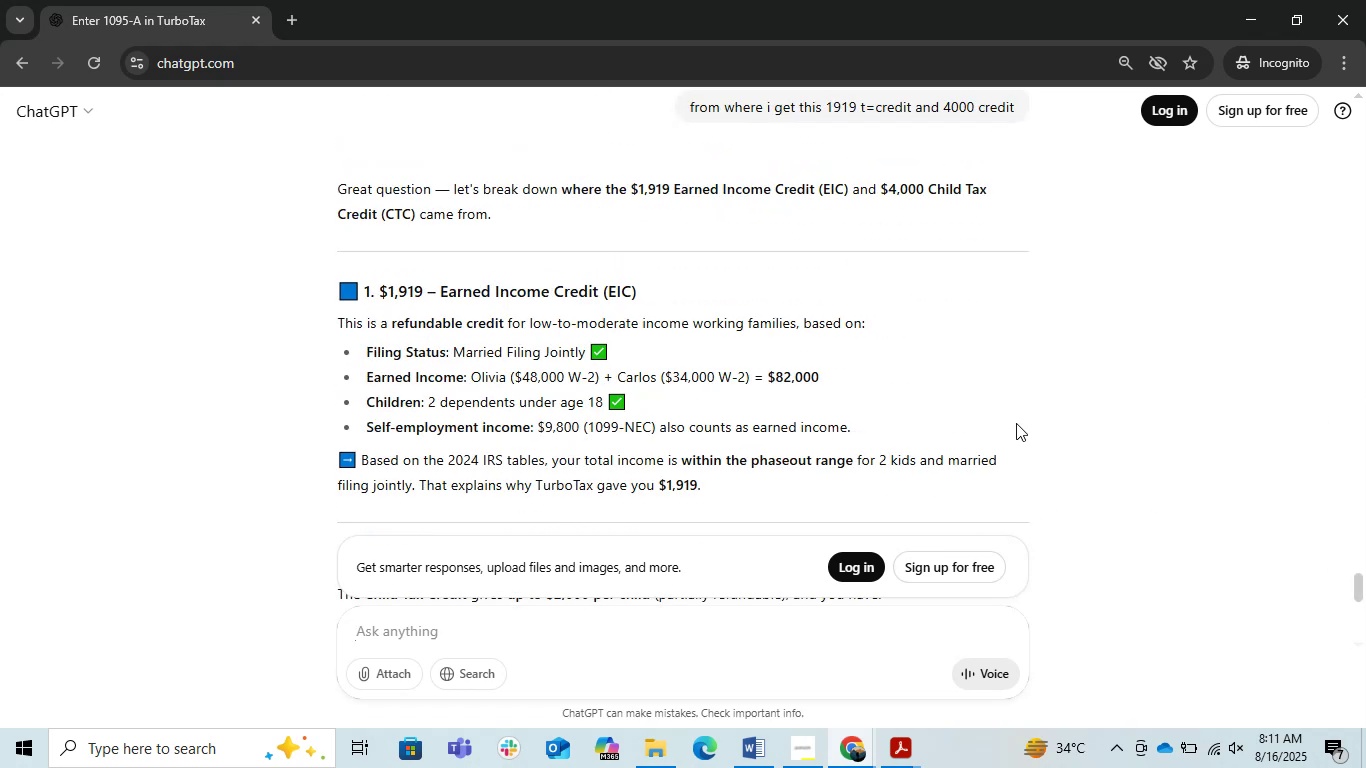 
wait(10.2)
 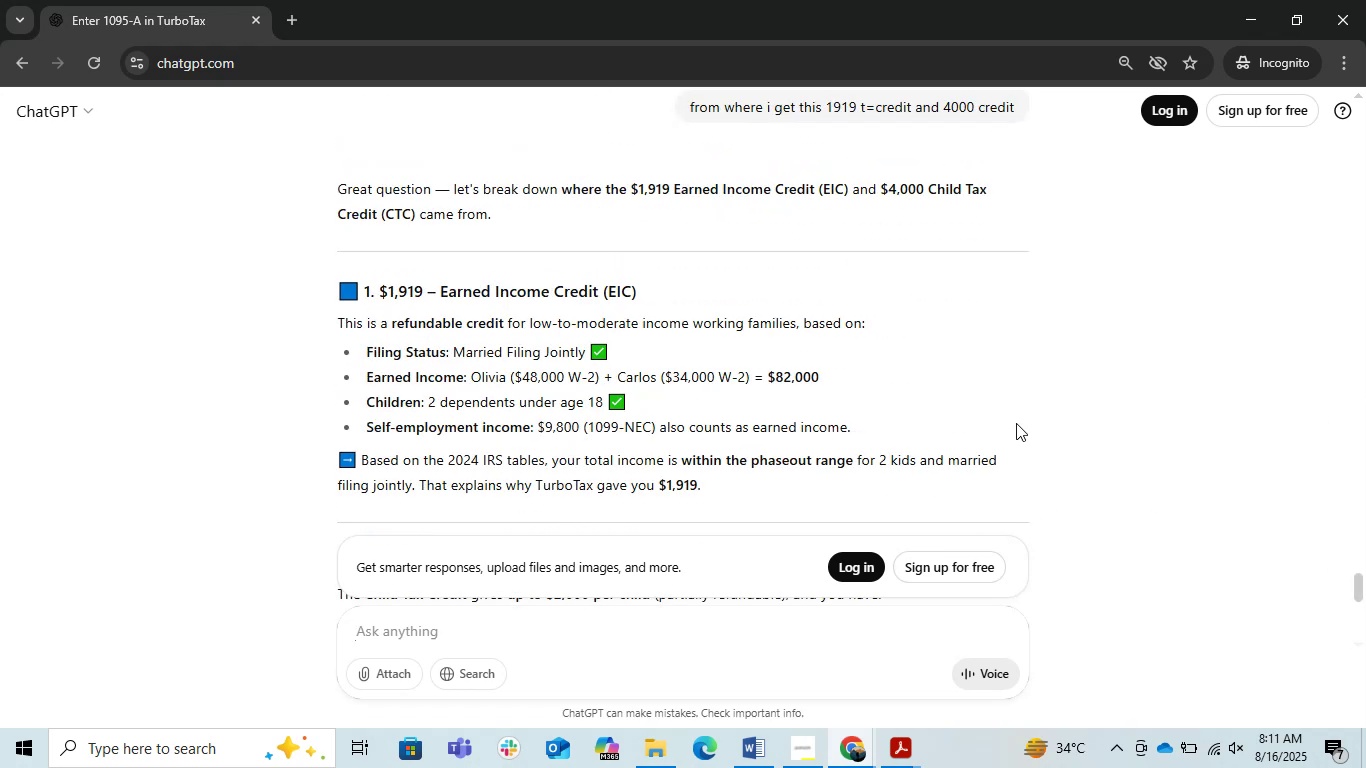 
scroll: coordinate [1014, 422], scroll_direction: down, amount: 7.0
 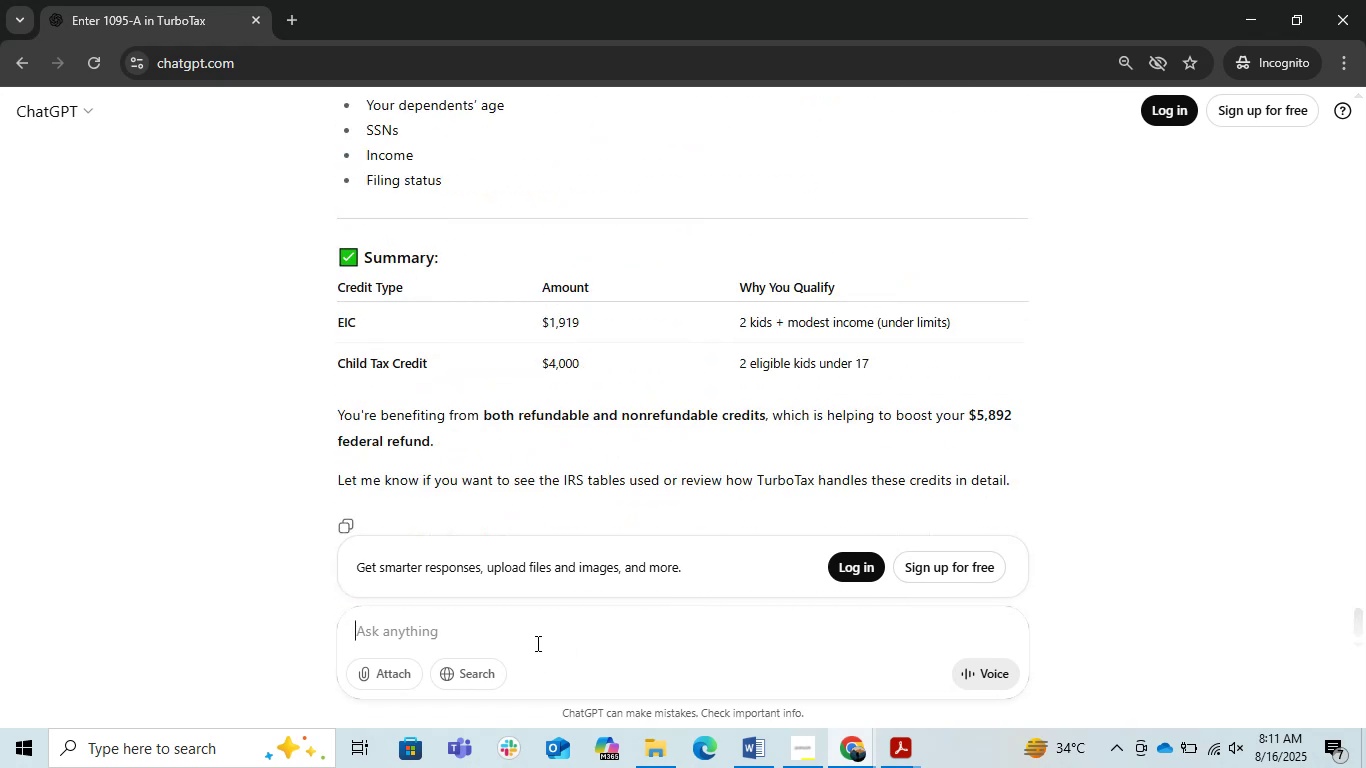 
left_click([536, 643])
 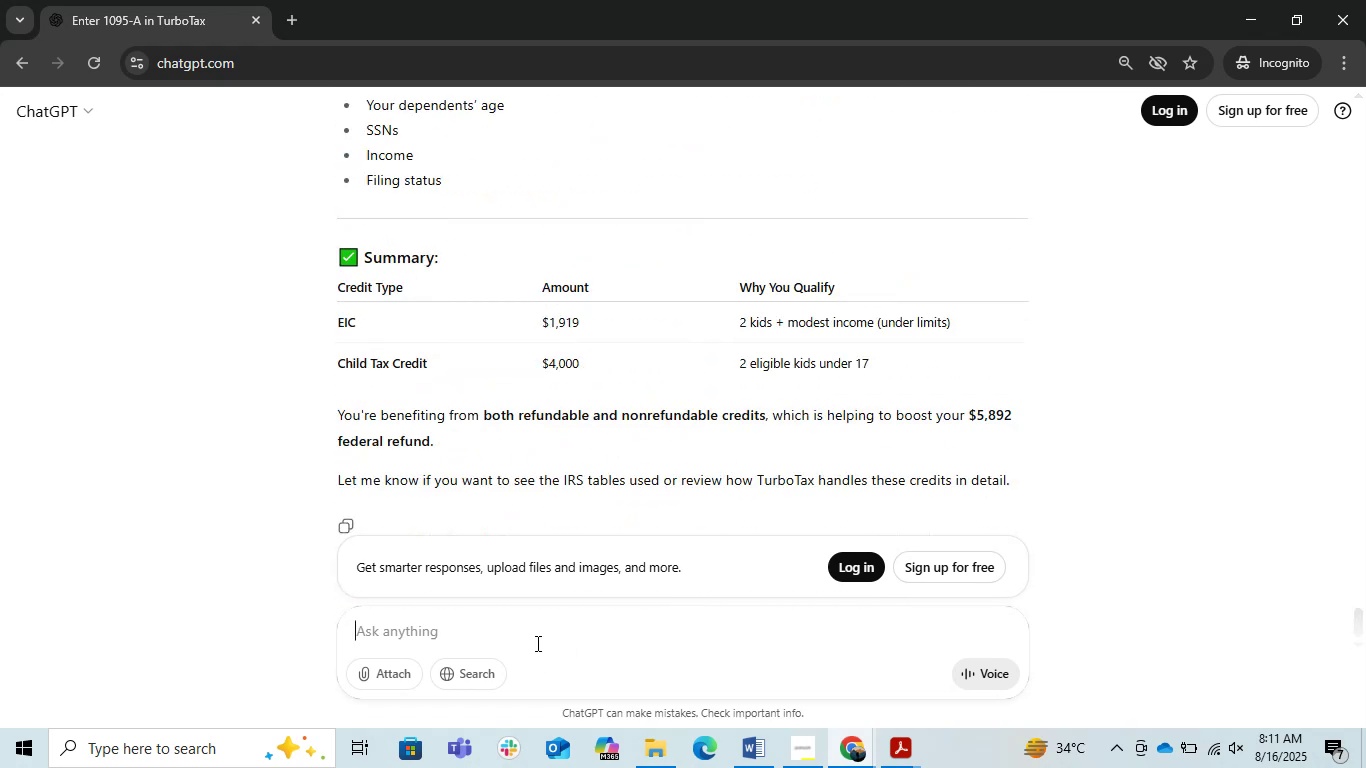 
type(so is this all right can i go with this to file)
 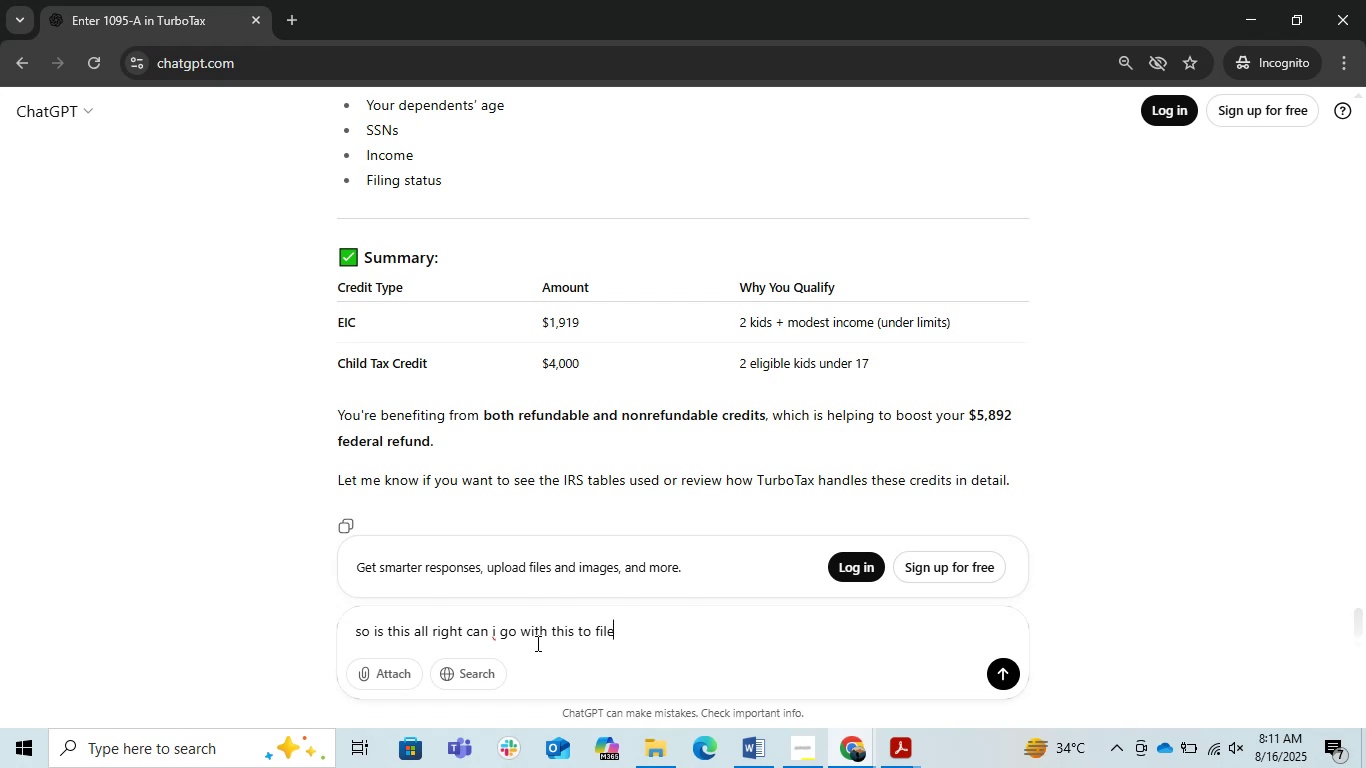 
key(Enter)
 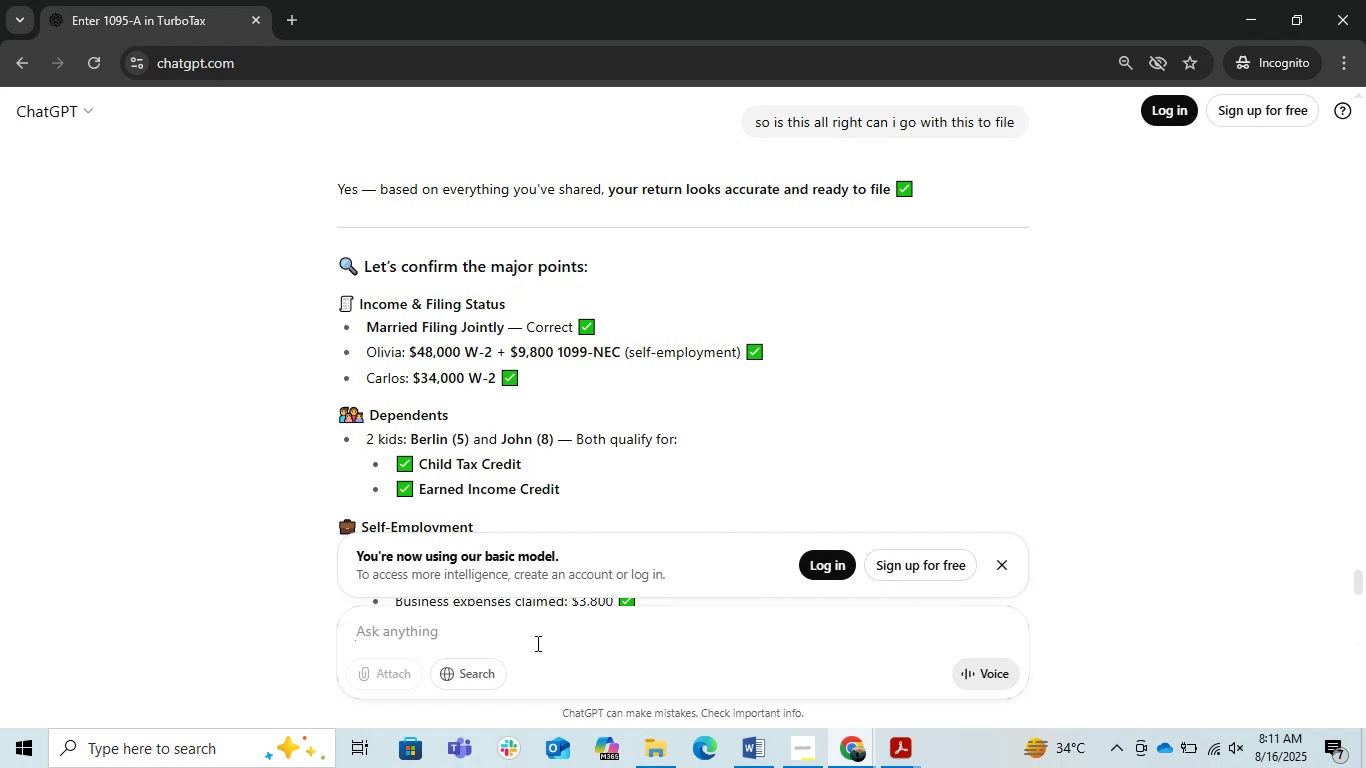 
wait(15.49)
 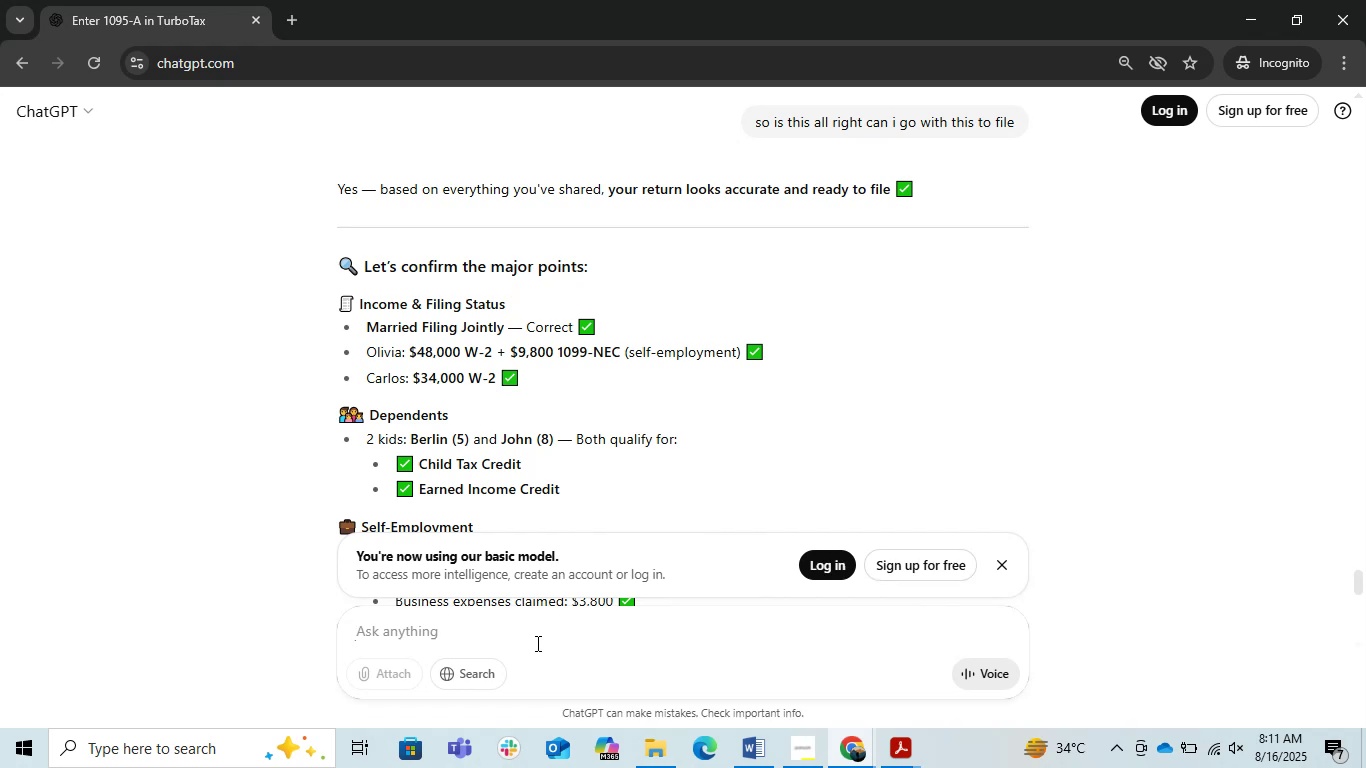 
left_click([1005, 569])
 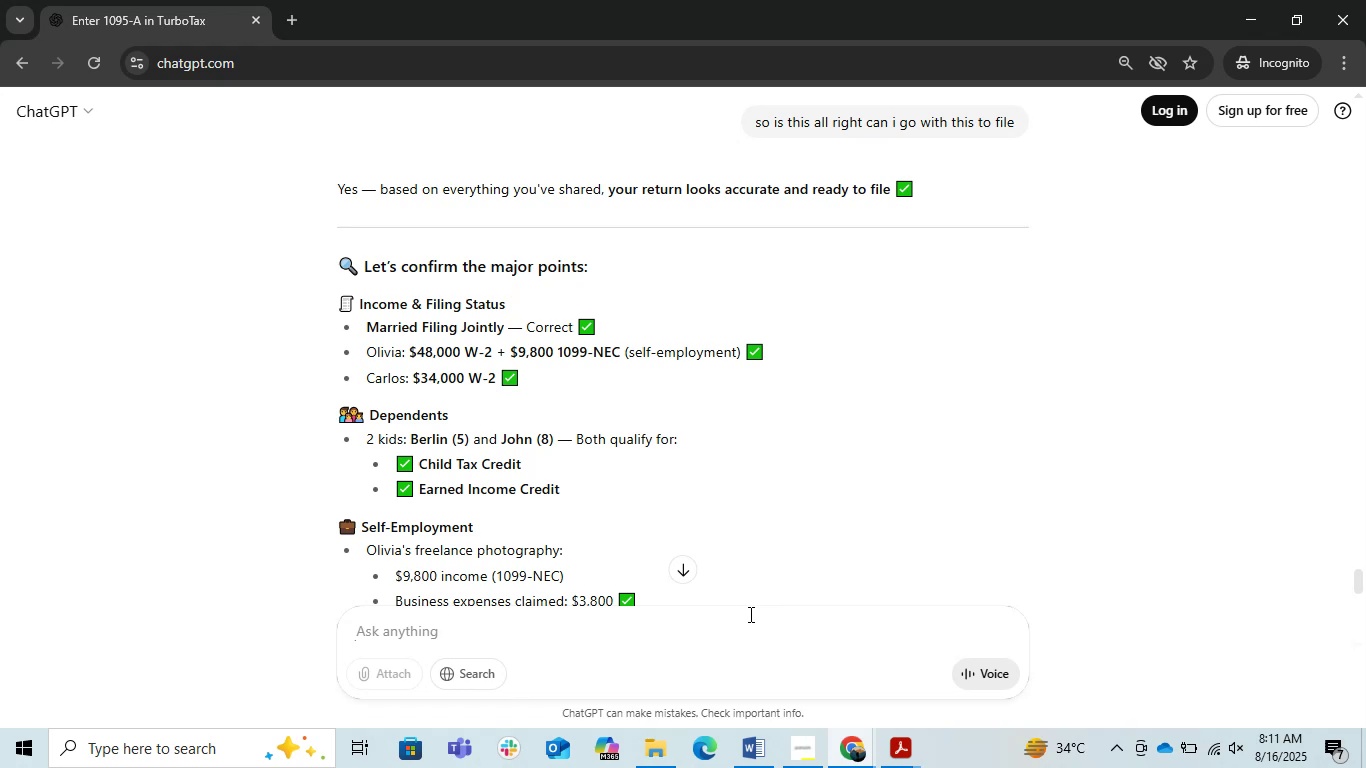 
wait(5.2)
 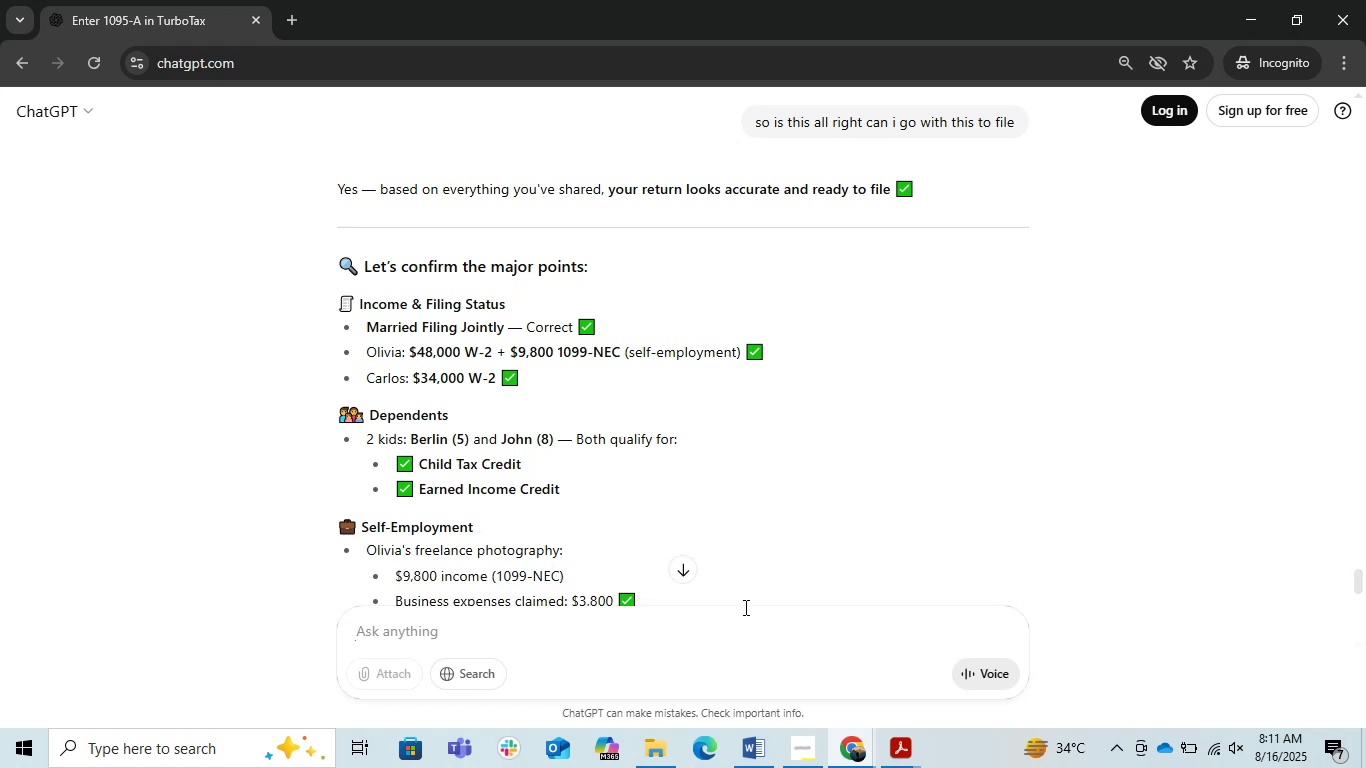 
scroll: coordinate [771, 475], scroll_direction: down, amount: 14.0
 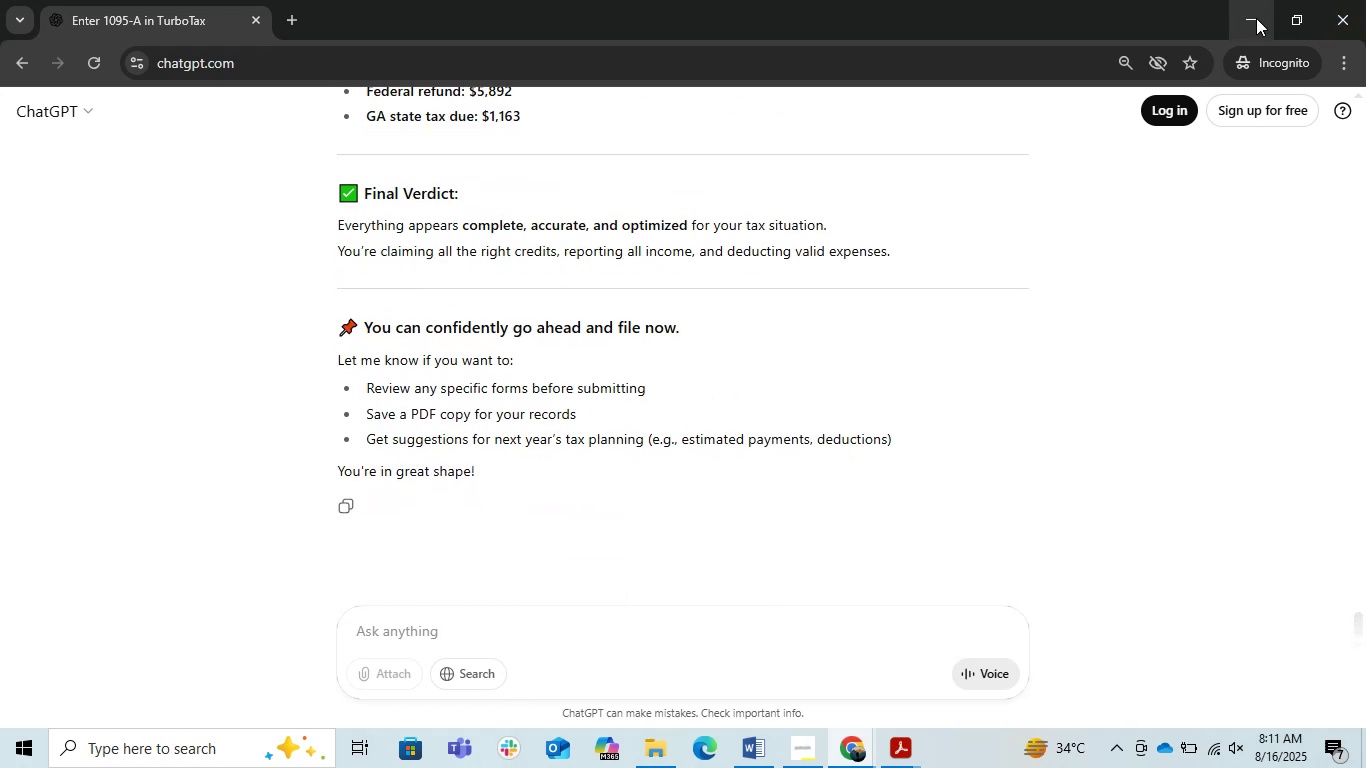 
left_click([1256, 18])
 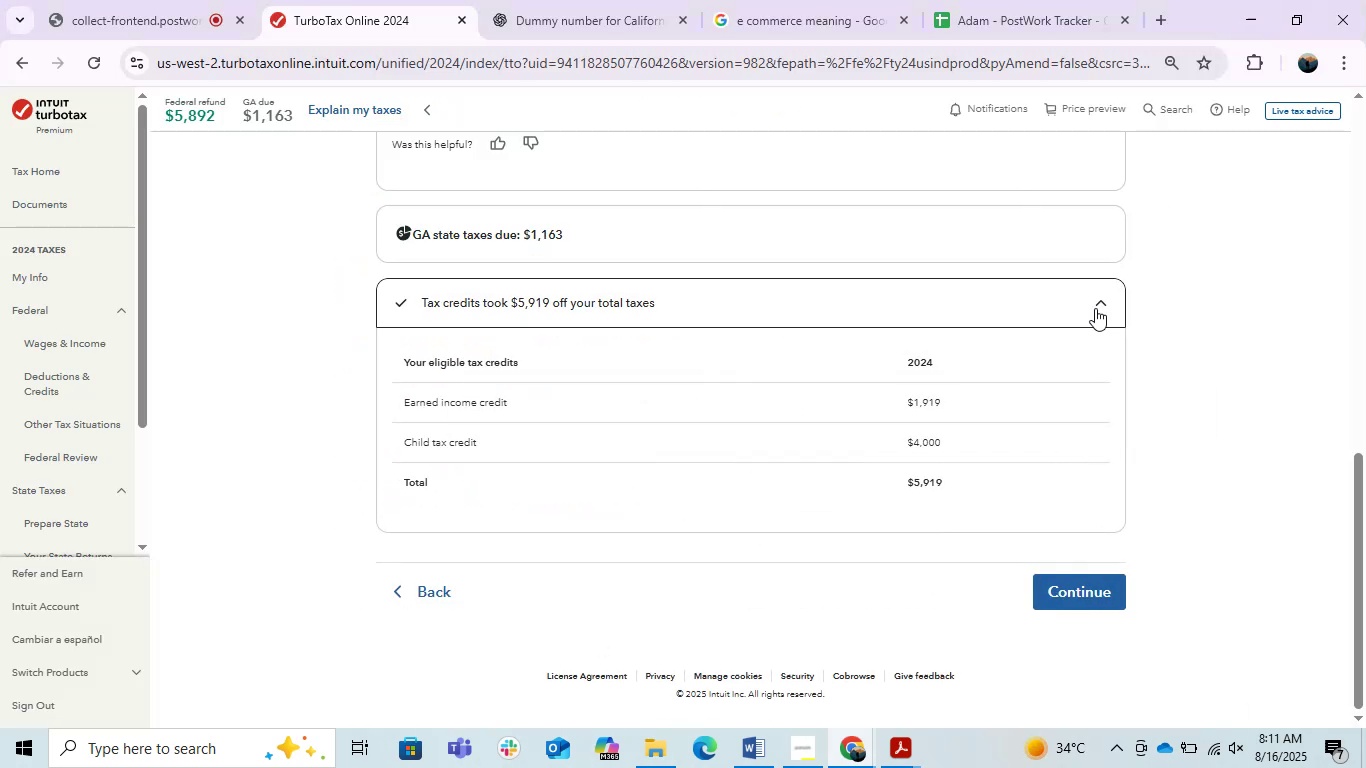 
scroll: coordinate [924, 497], scroll_direction: up, amount: 2.0
 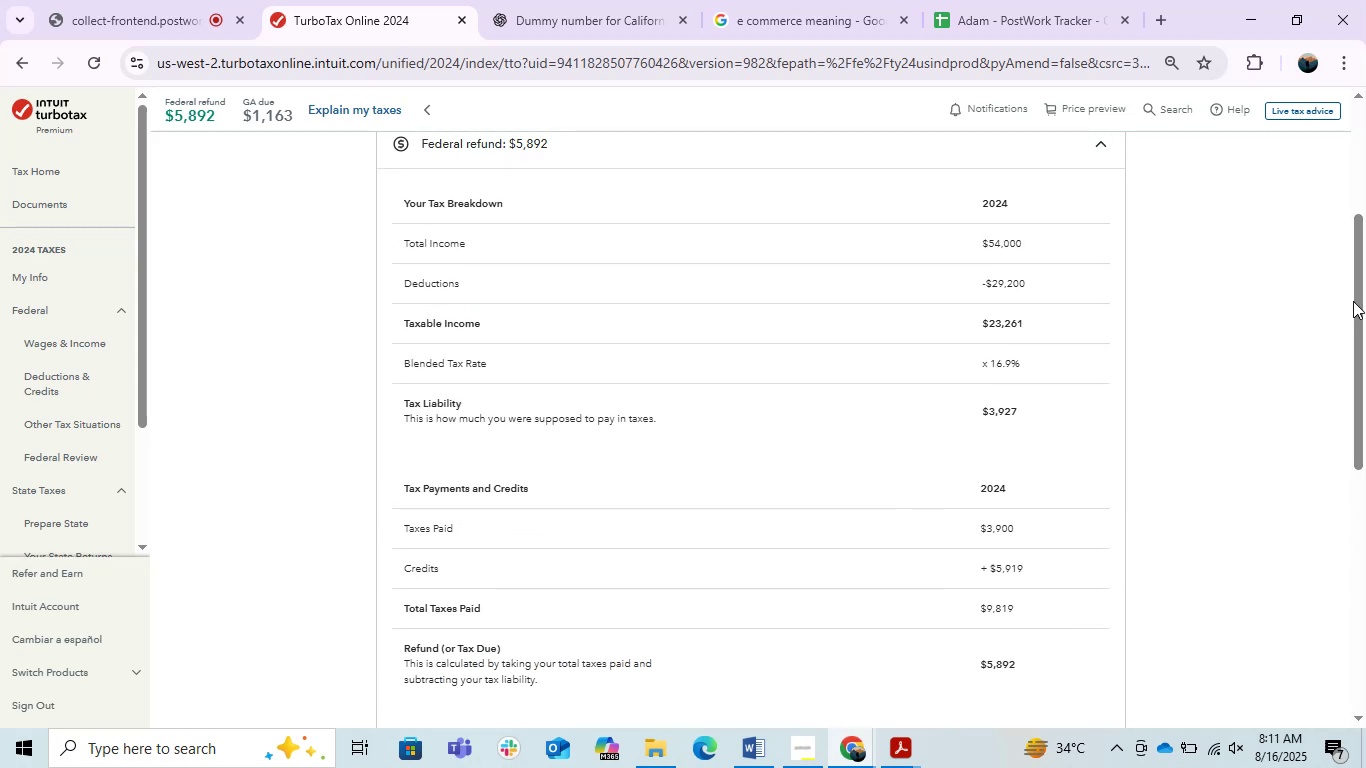 
left_click_drag(start_coordinate=[1364, 302], to_coordinate=[1289, 301])
 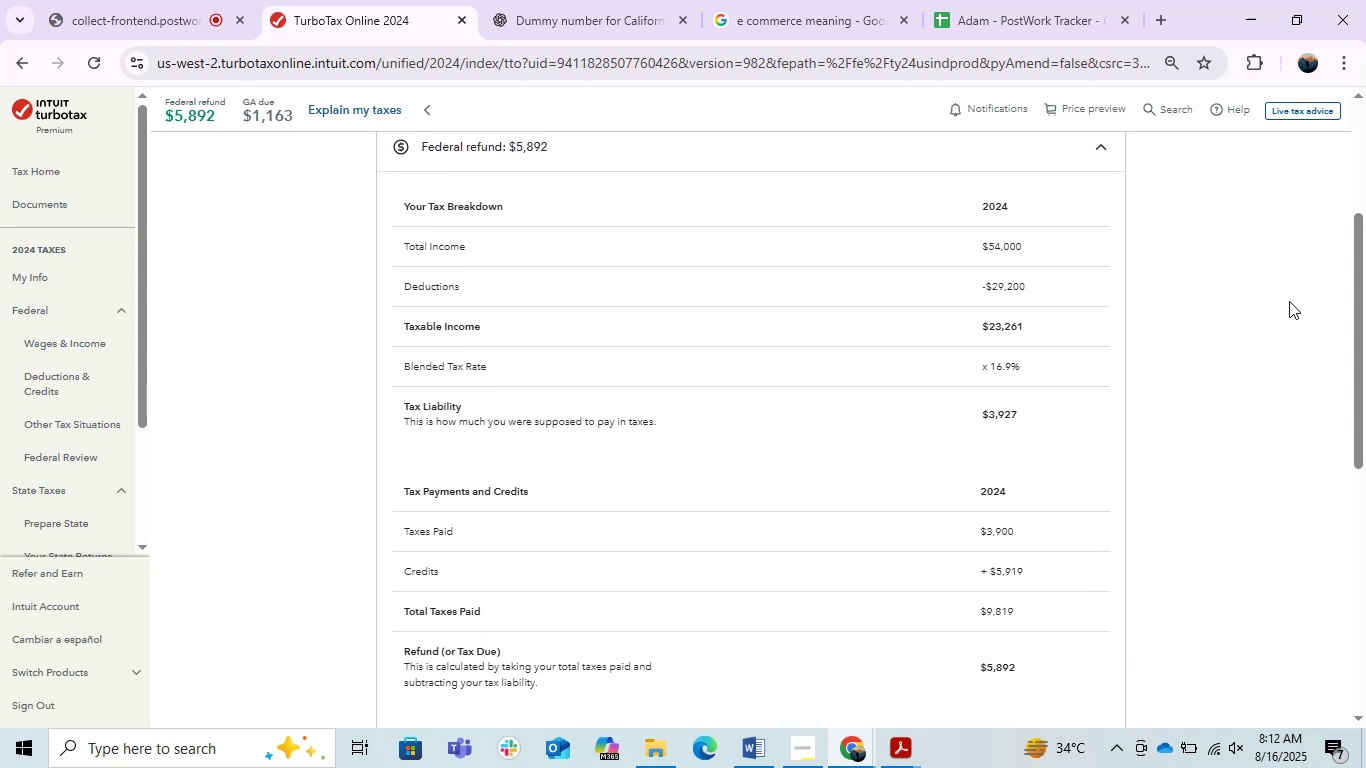 
key(PrintScreen)
 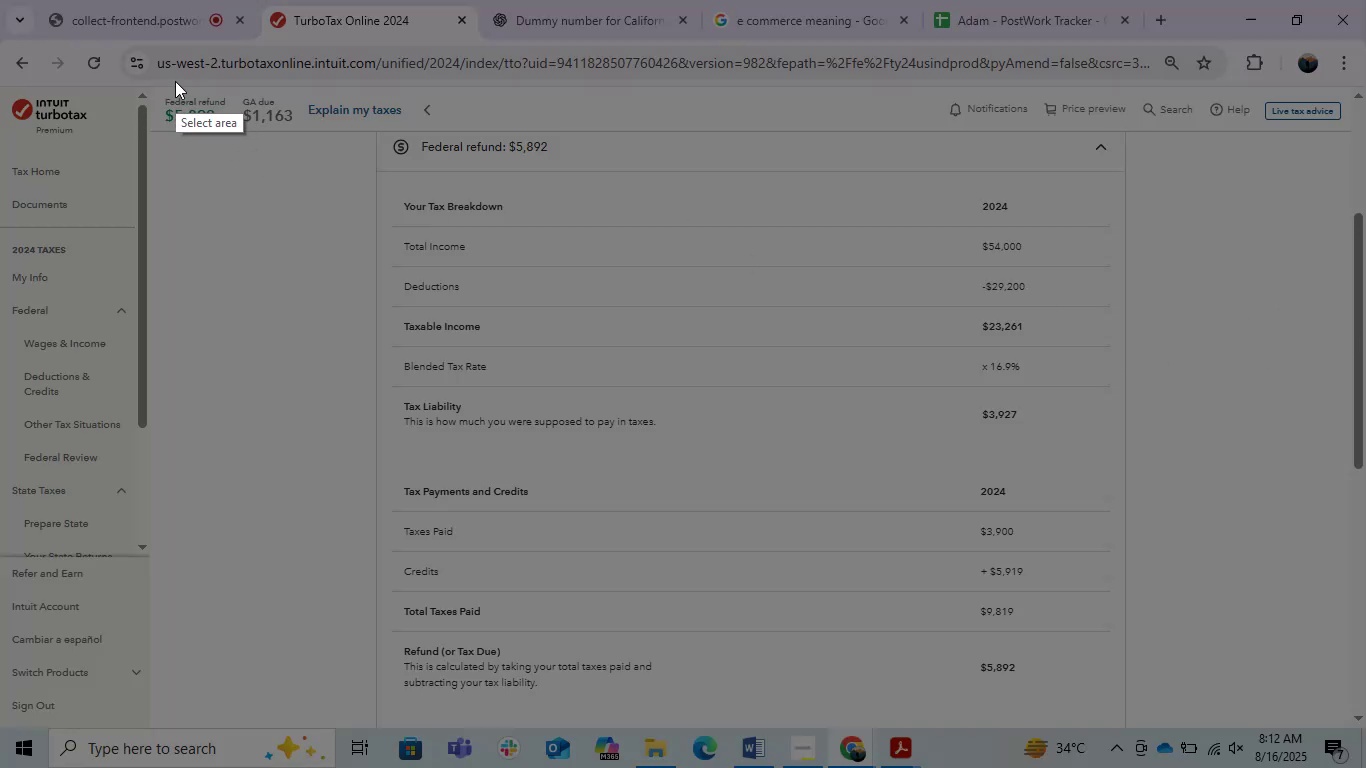 
left_click_drag(start_coordinate=[156, 89], to_coordinate=[1125, 733])
 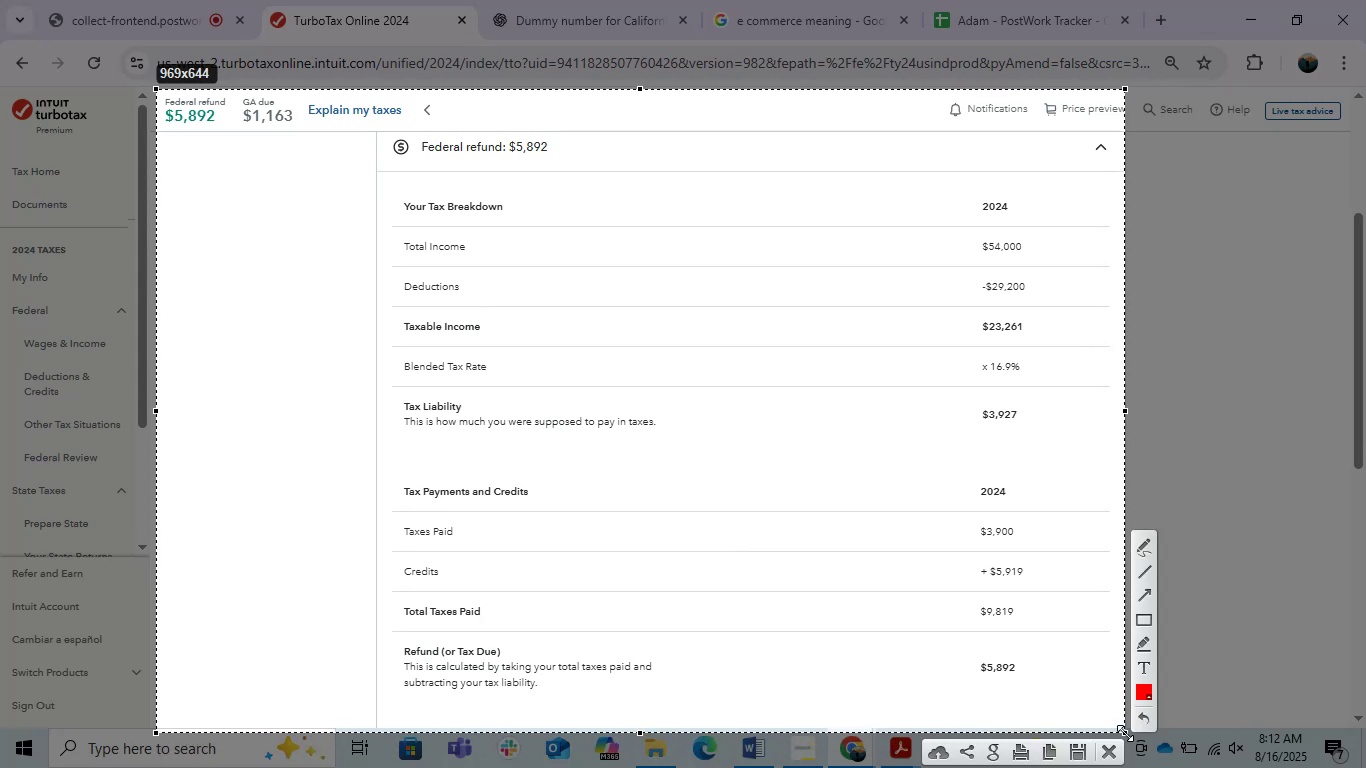 
key(Control+C)
 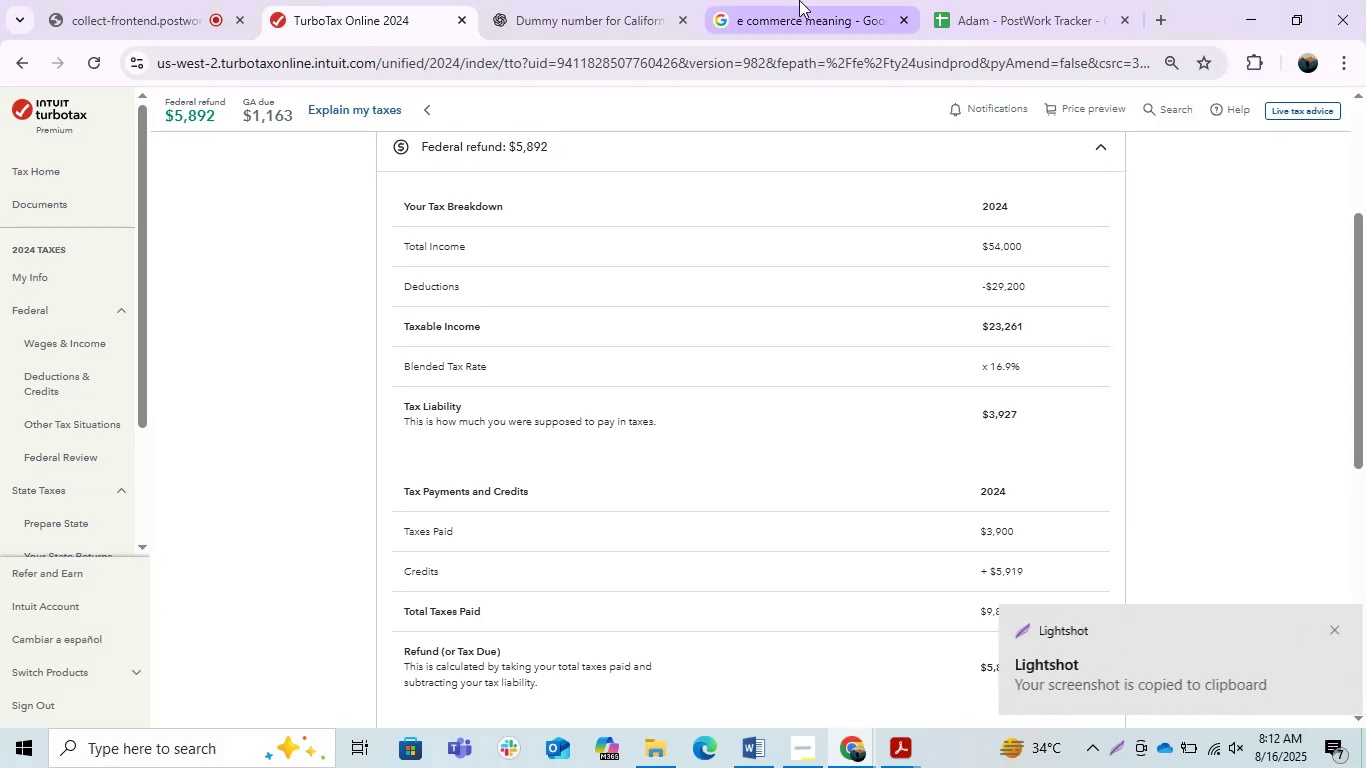 
left_click([581, 0])
 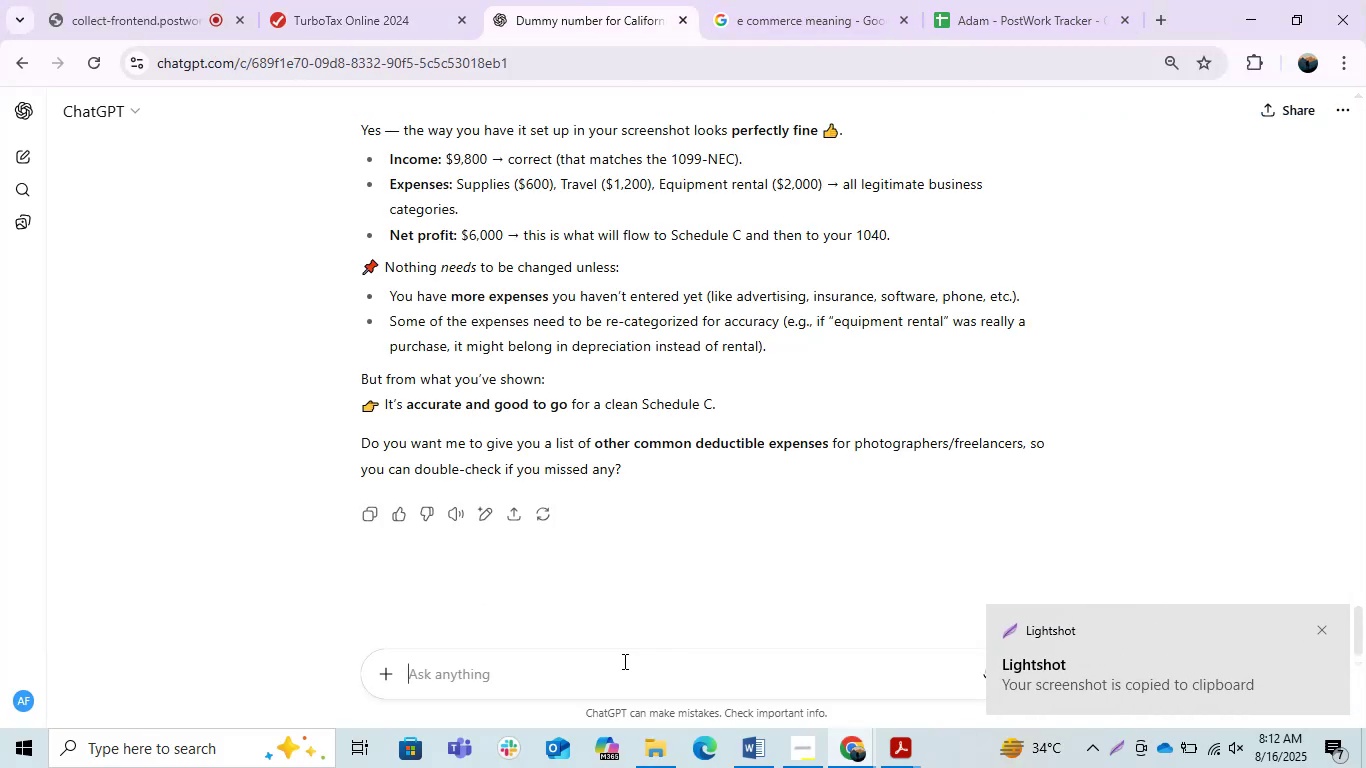 
double_click([601, 666])
 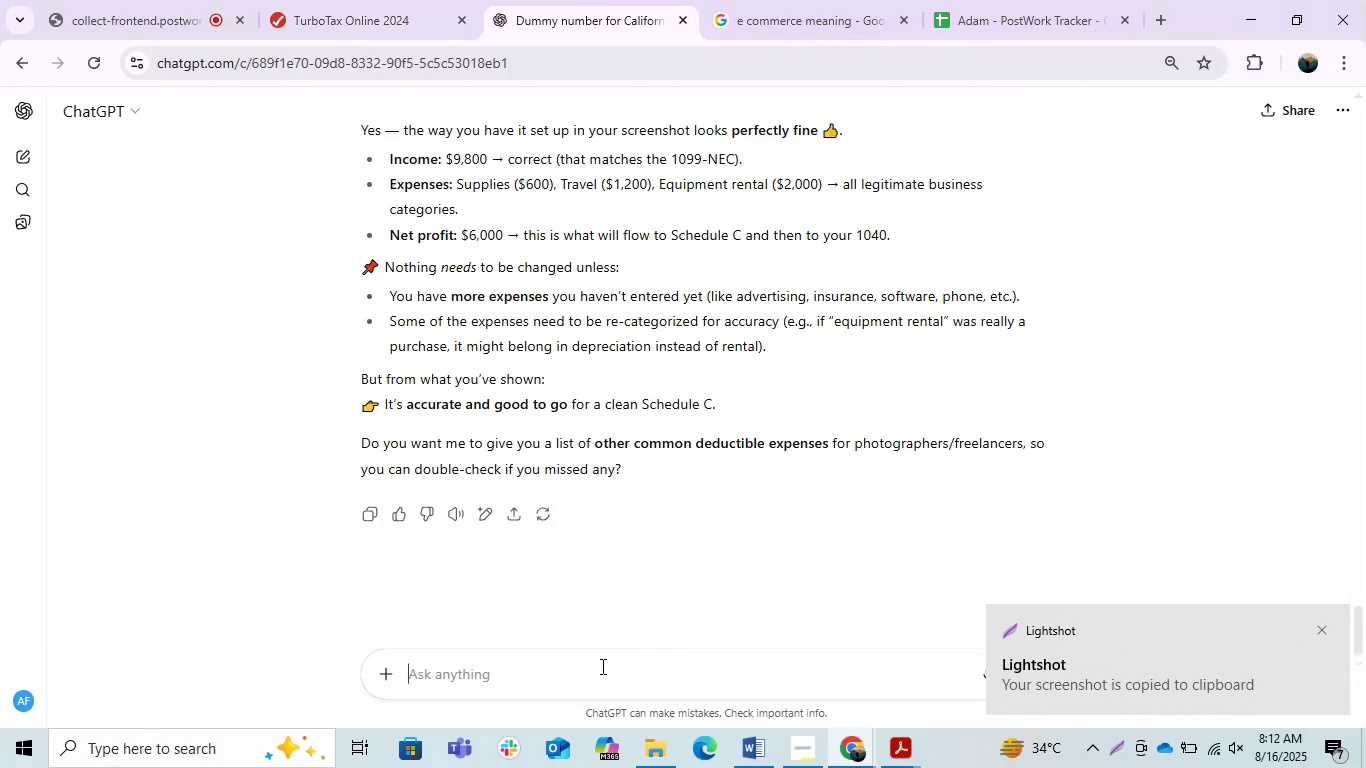 
key(Control+V)
 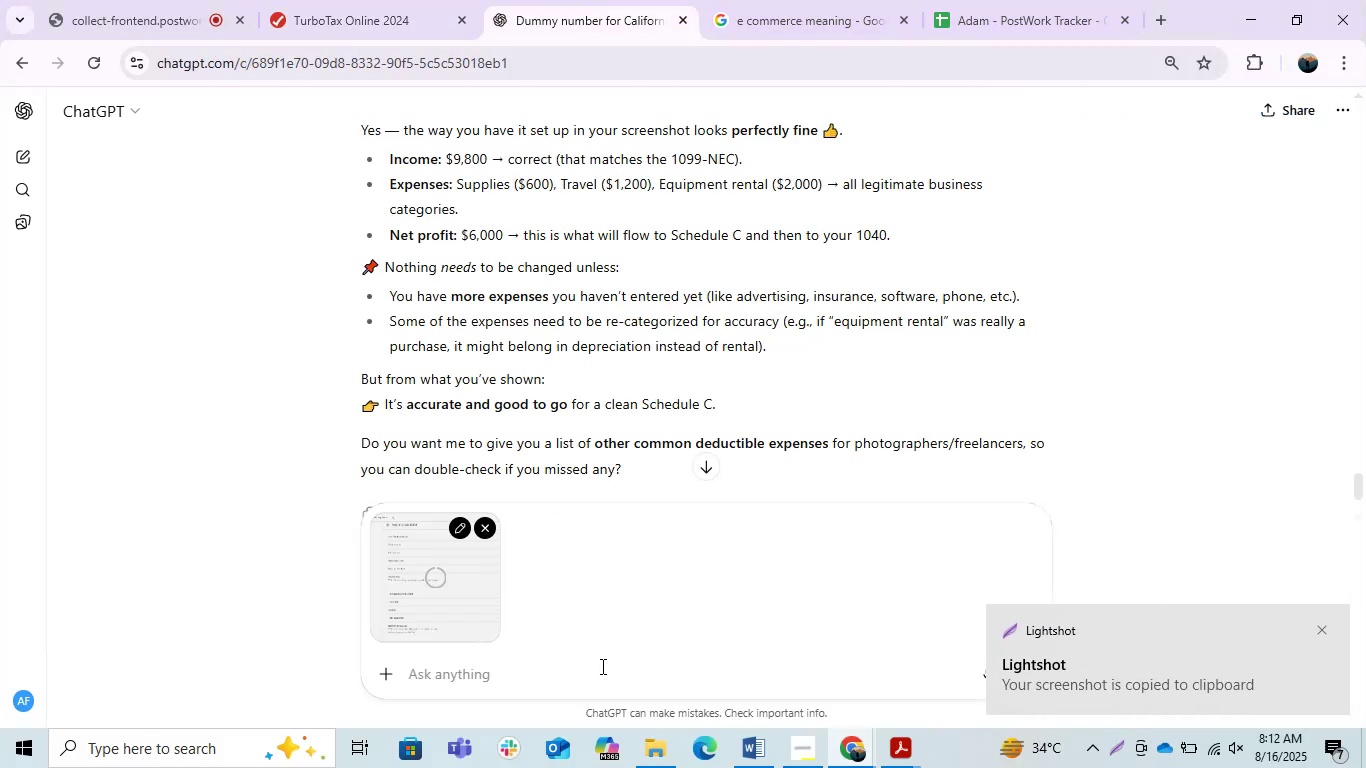 
type(can you please also review this and from where thse)
key(Backspace)
key(Backspace)
type(ese amounts comw)
key(Backspace)
type(e  from)
 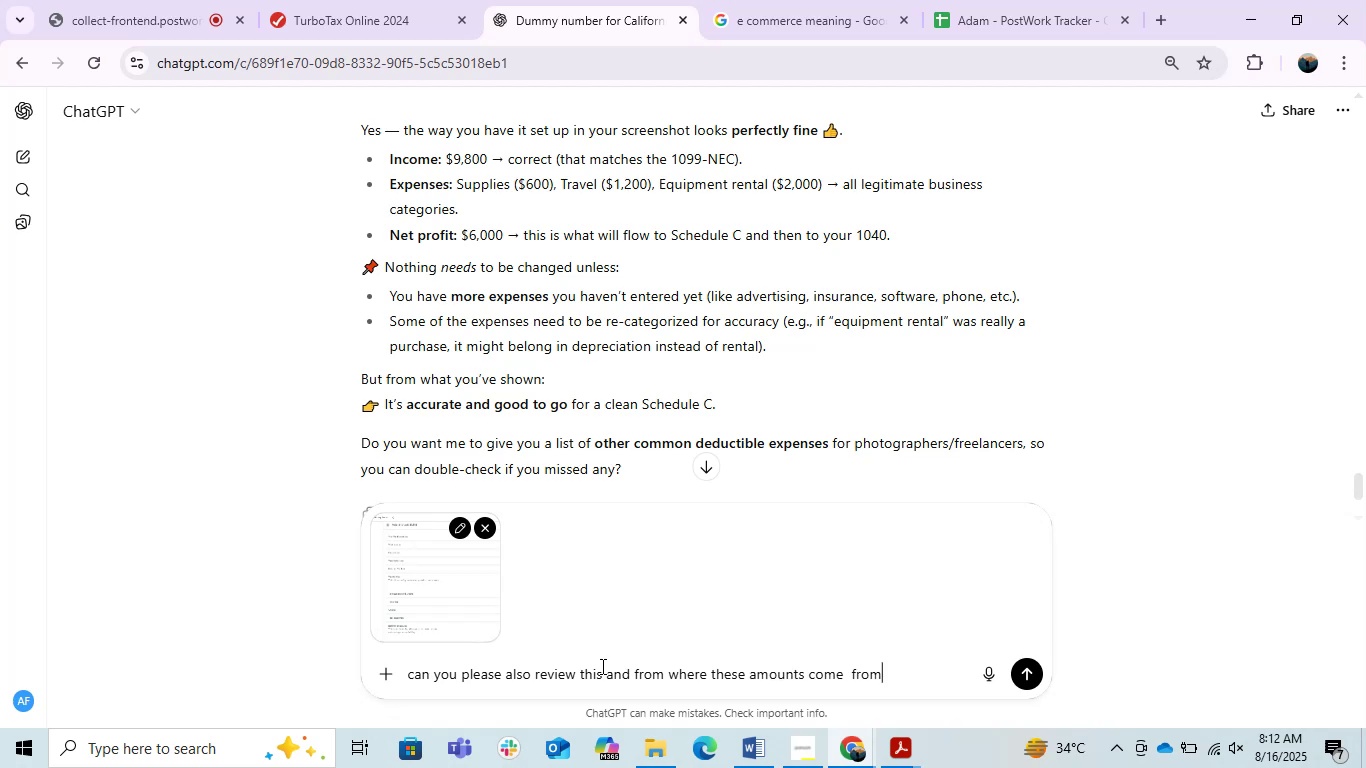 
key(Enter)
 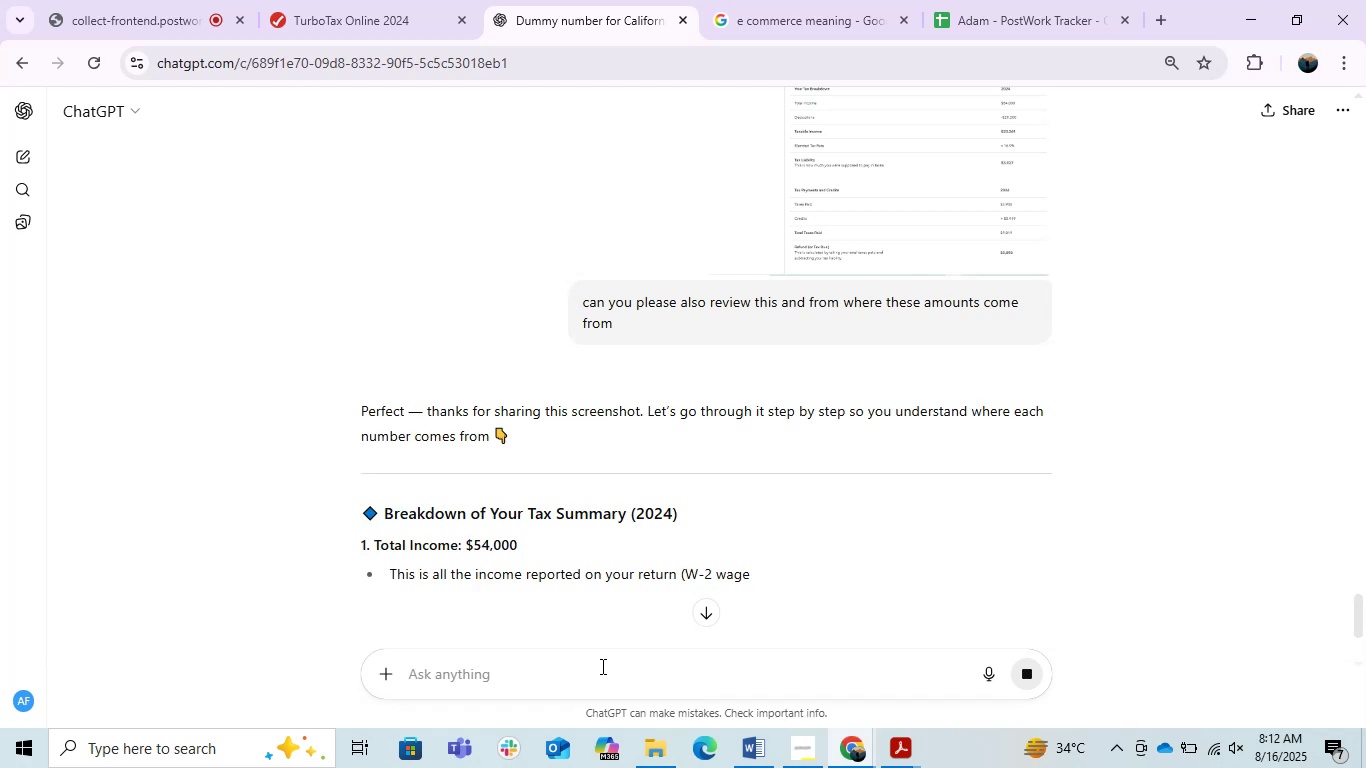 
wait(9.63)
 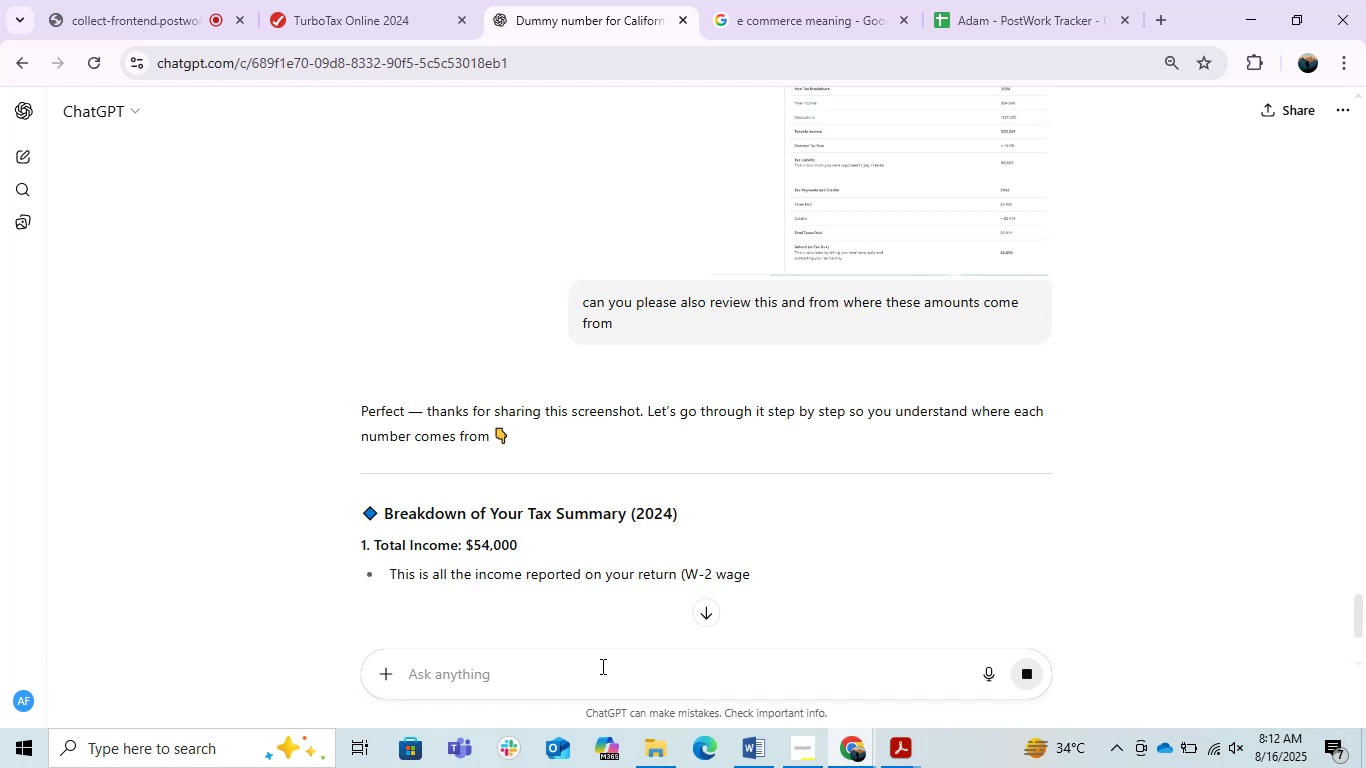 
scroll: coordinate [558, 339], scroll_direction: down, amount: 1.0
 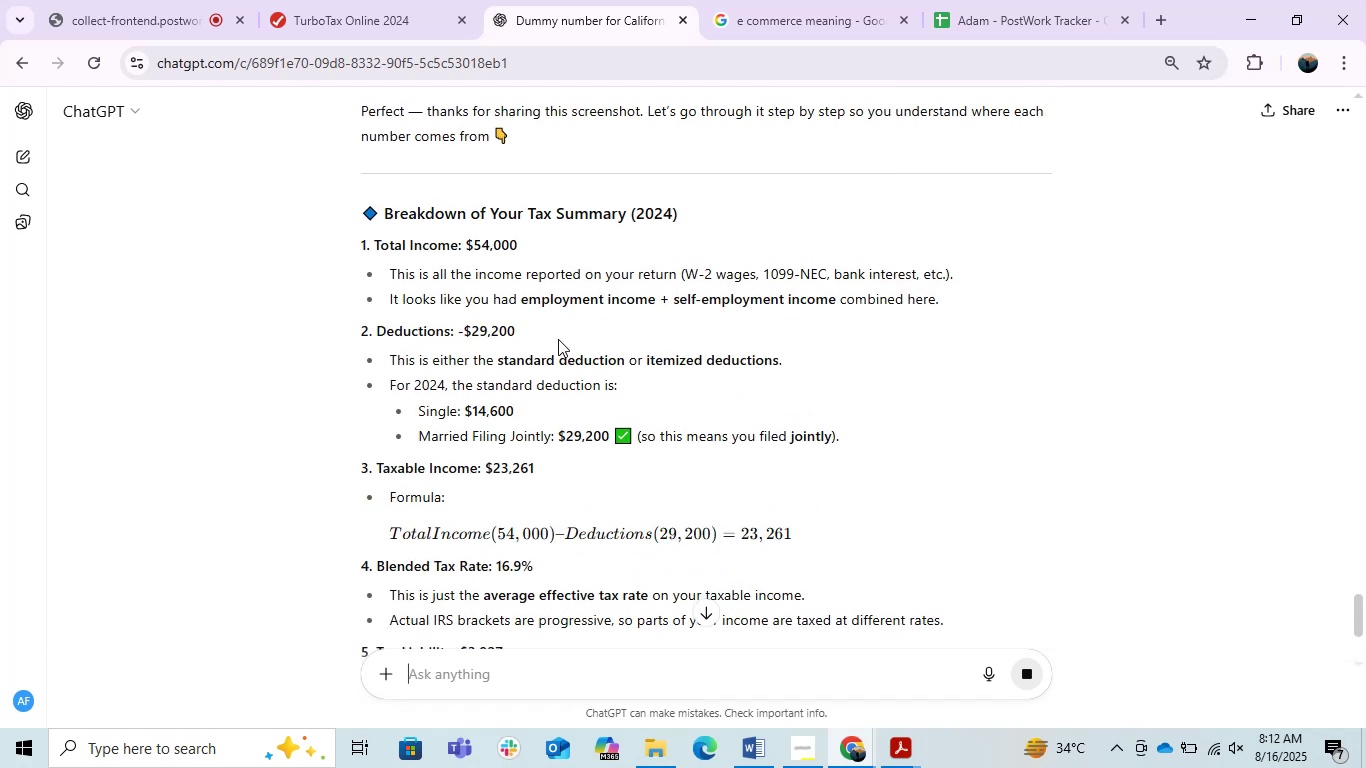 
scroll: coordinate [558, 339], scroll_direction: up, amount: 1.0
 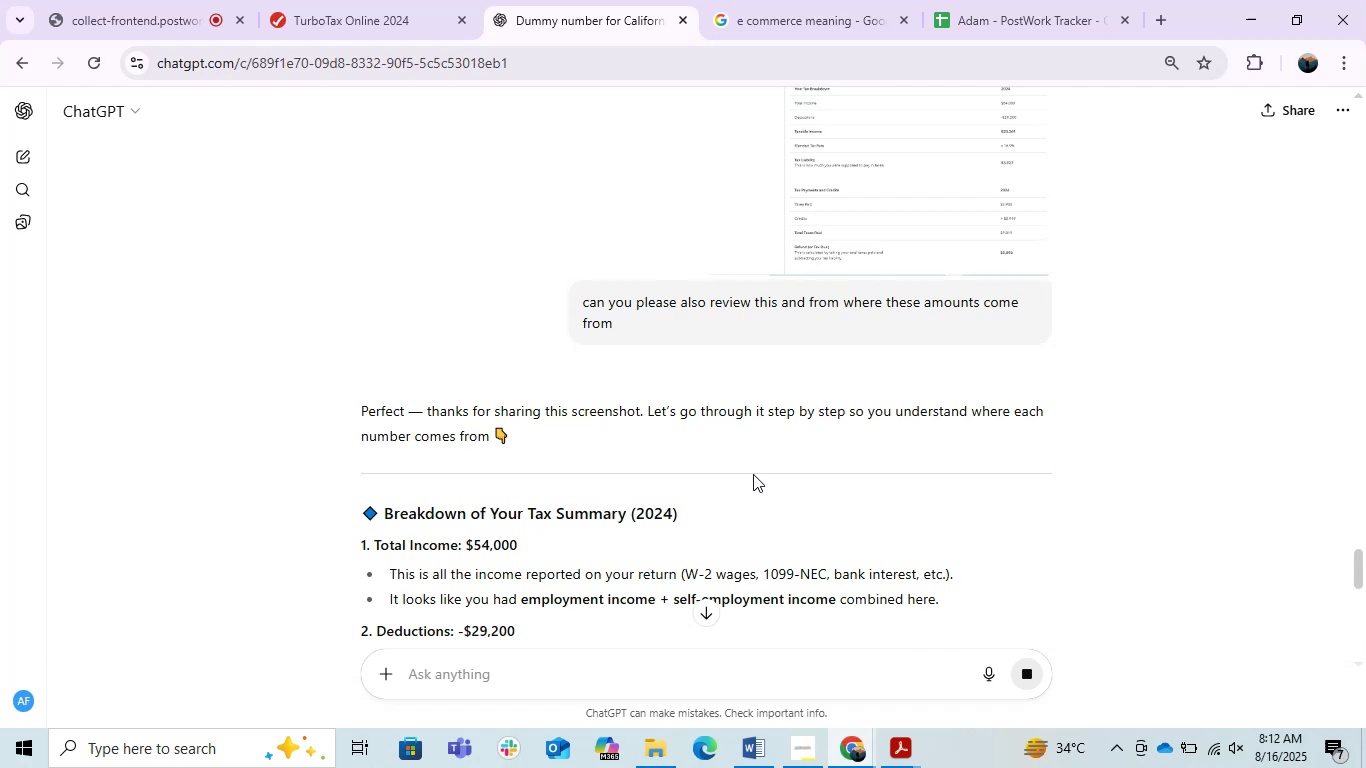 
left_click_drag(start_coordinate=[1354, 561], to_coordinate=[1363, 581])
 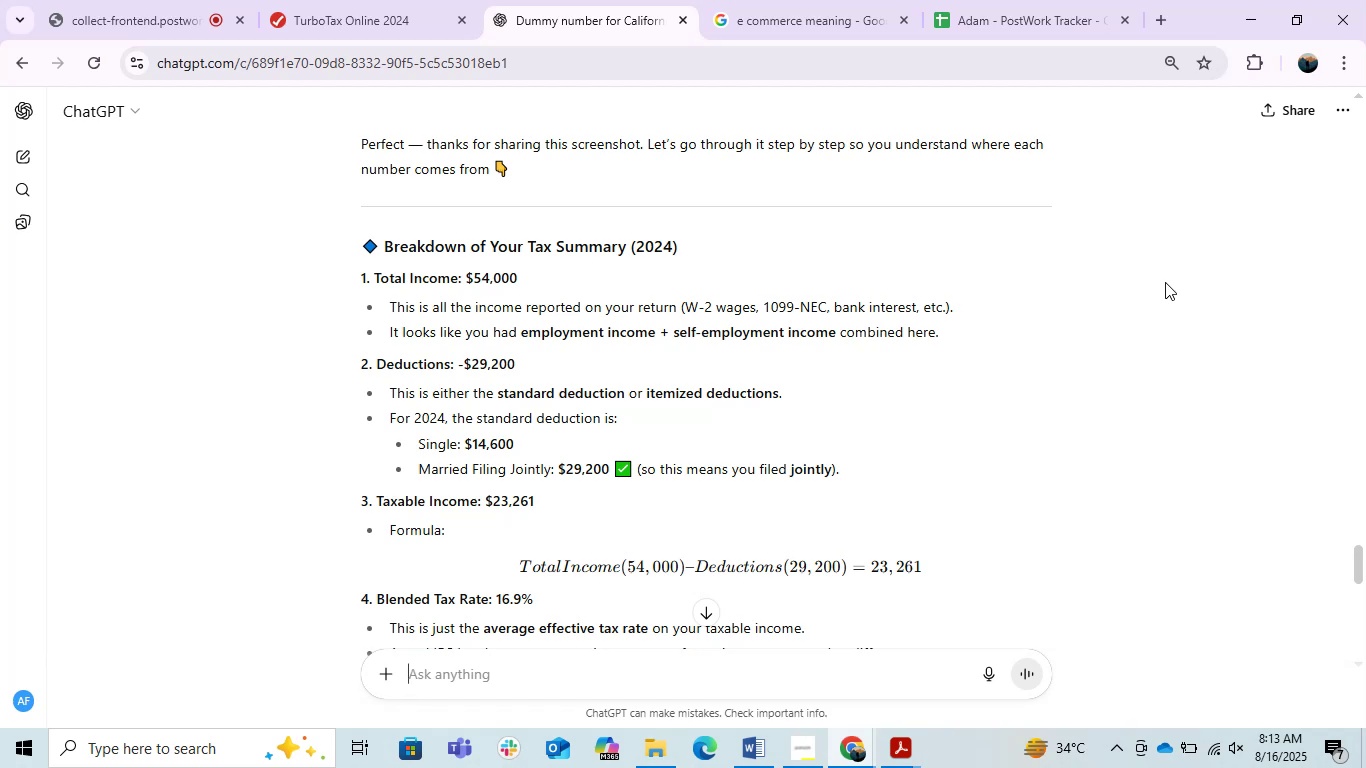 
wait(27.06)
 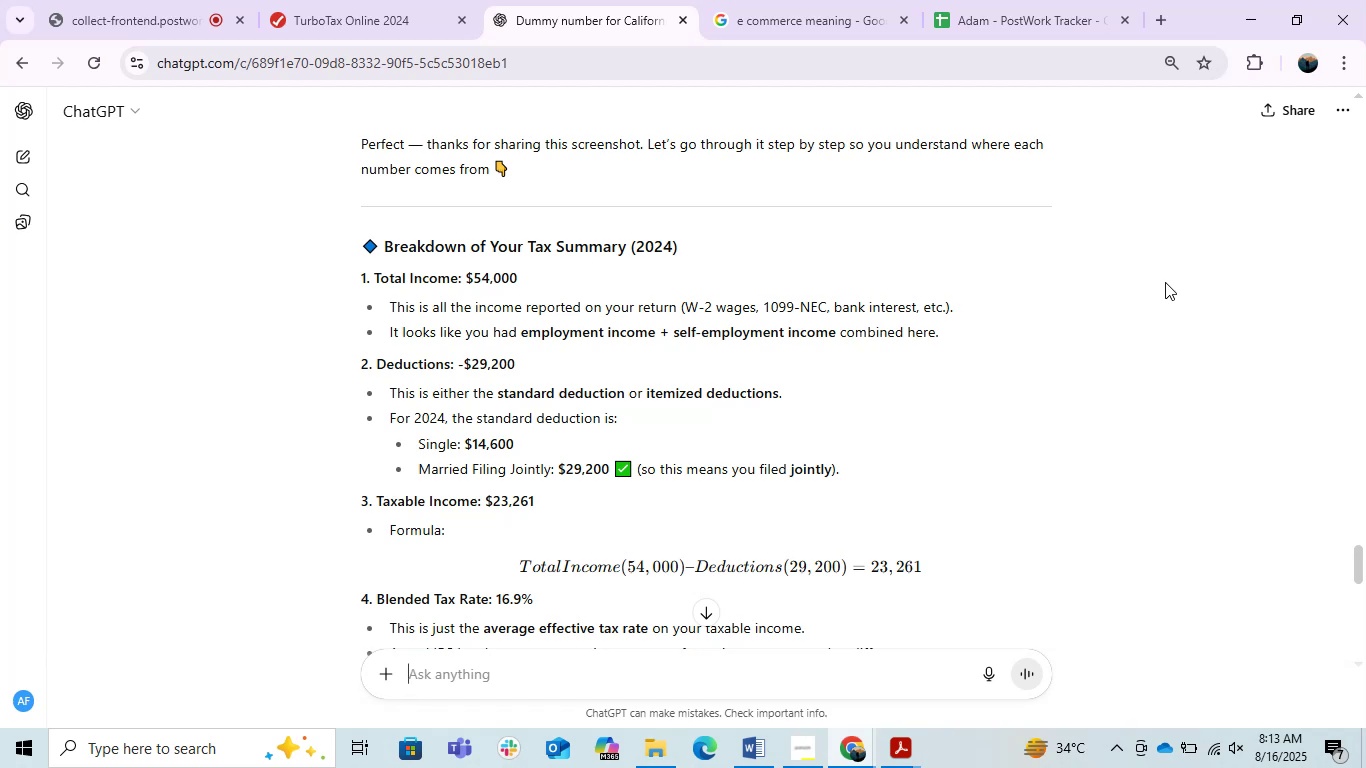 
scroll: coordinate [689, 438], scroll_direction: down, amount: 12.0
 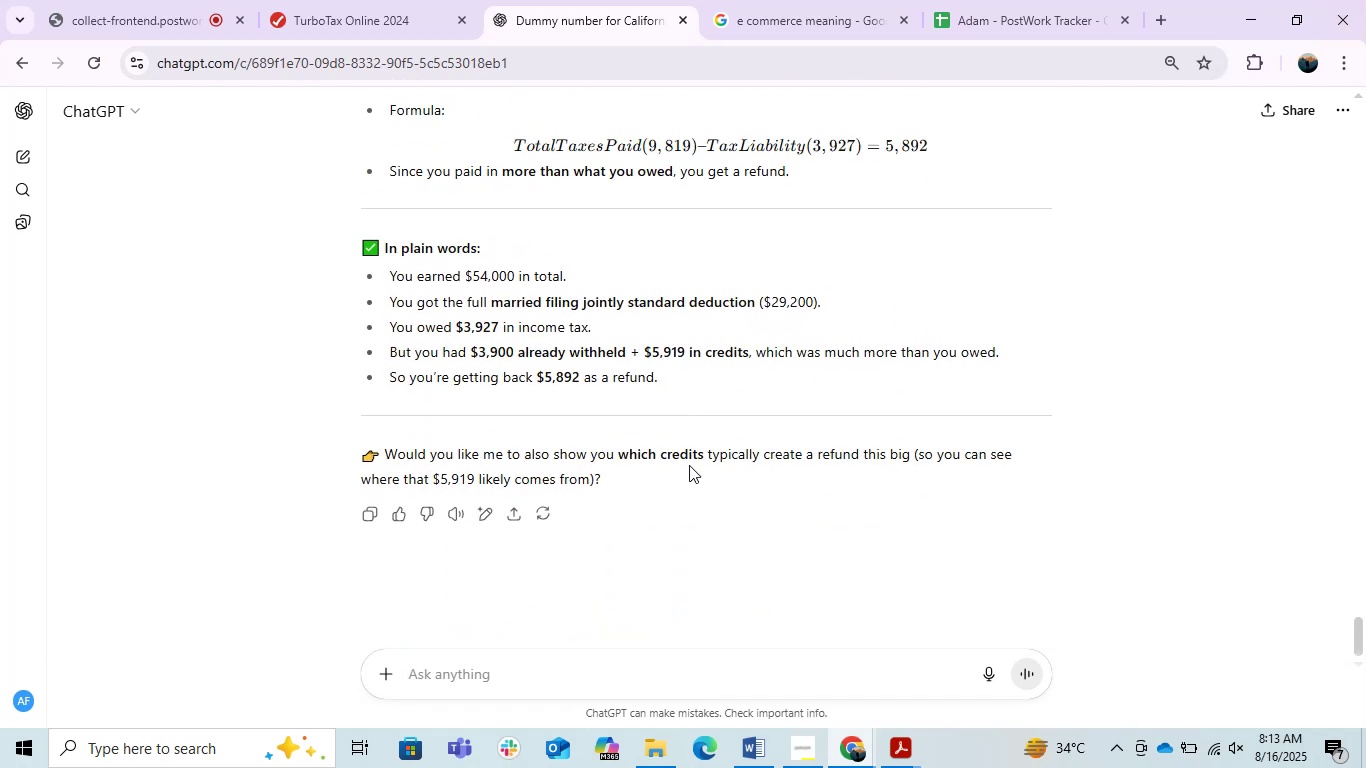 
scroll: coordinate [689, 465], scroll_direction: up, amount: 3.0
 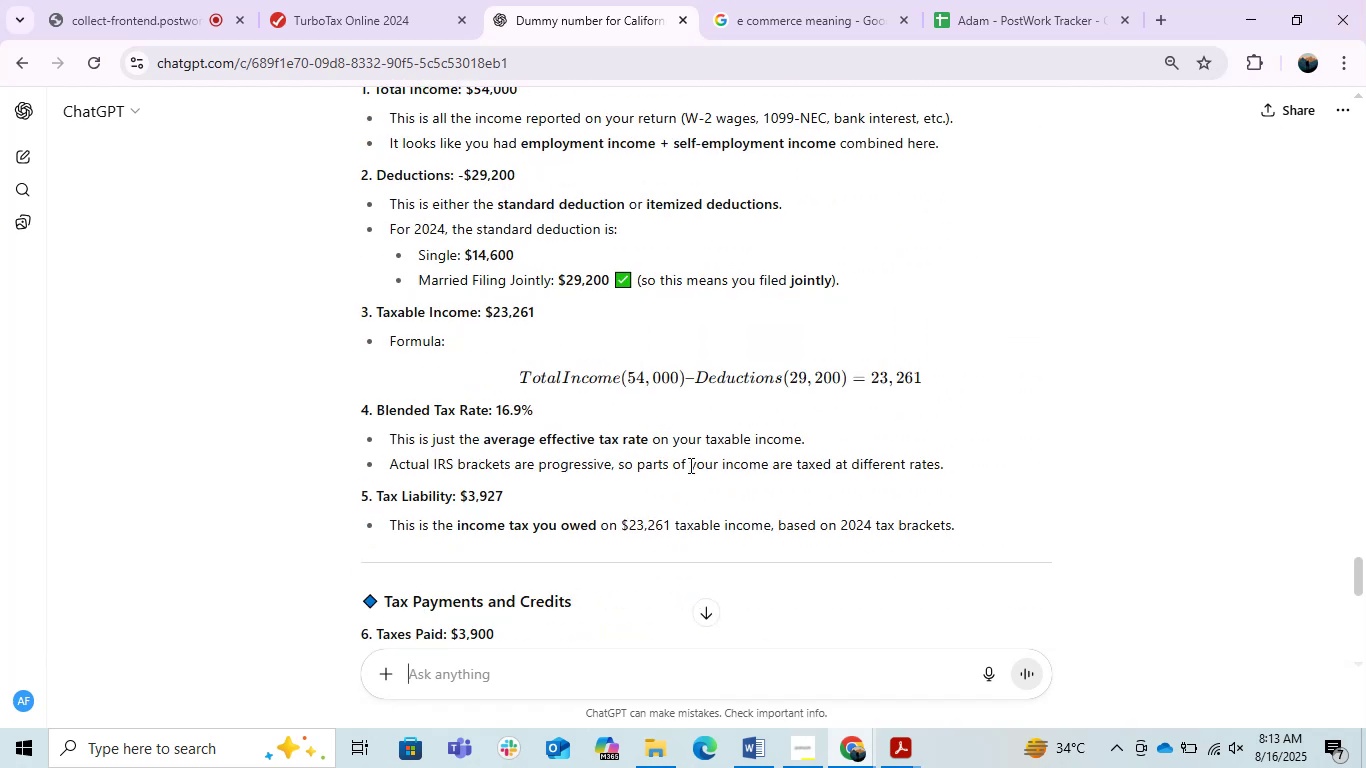 
scroll: coordinate [689, 465], scroll_direction: down, amount: 2.0
 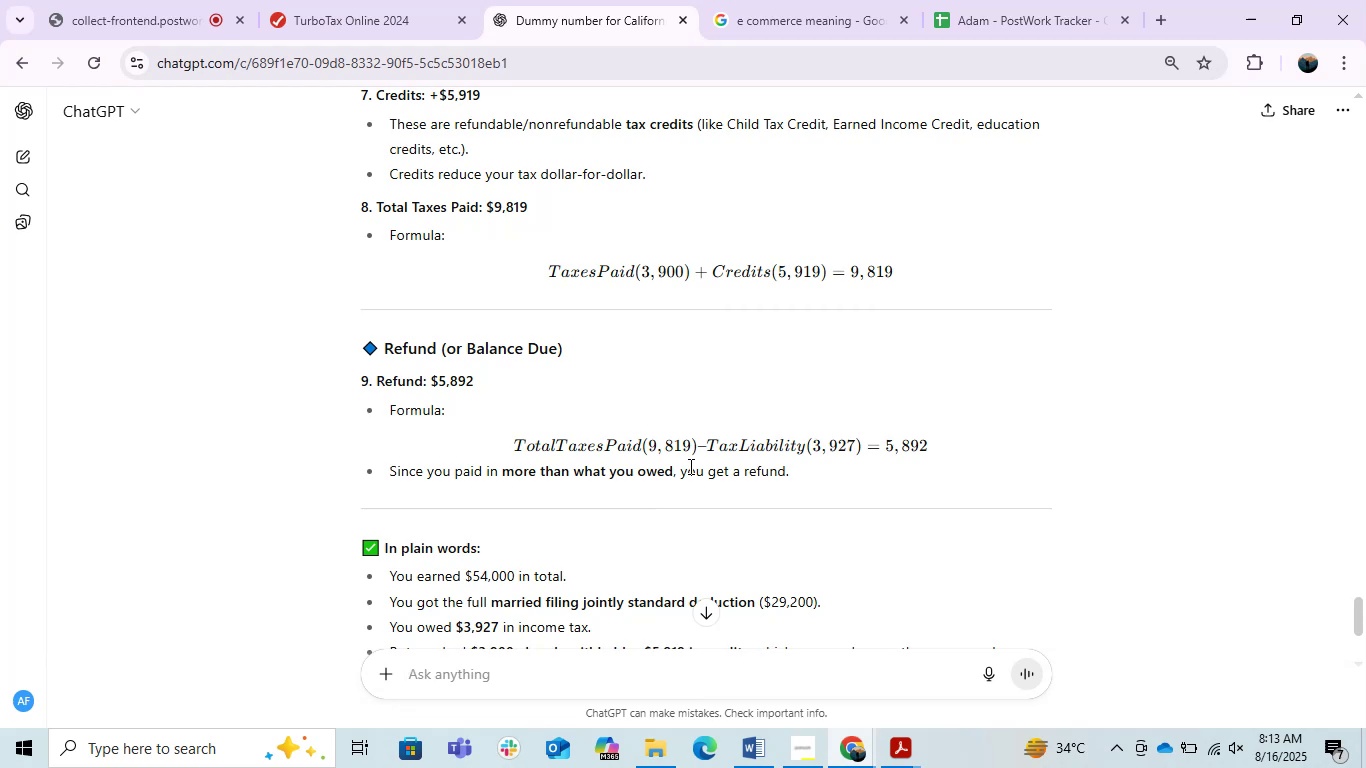 
wait(6.18)
 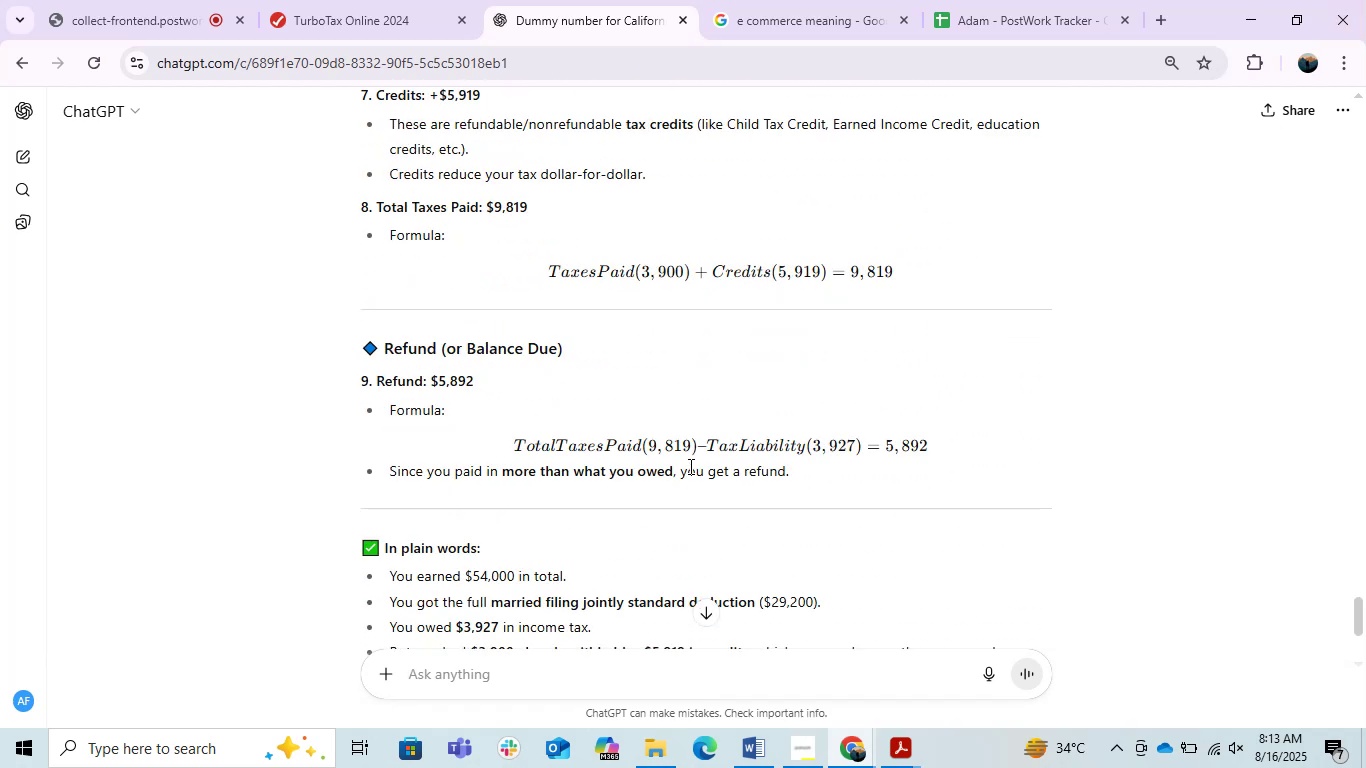 
scroll: coordinate [690, 467], scroll_direction: down, amount: 6.0
 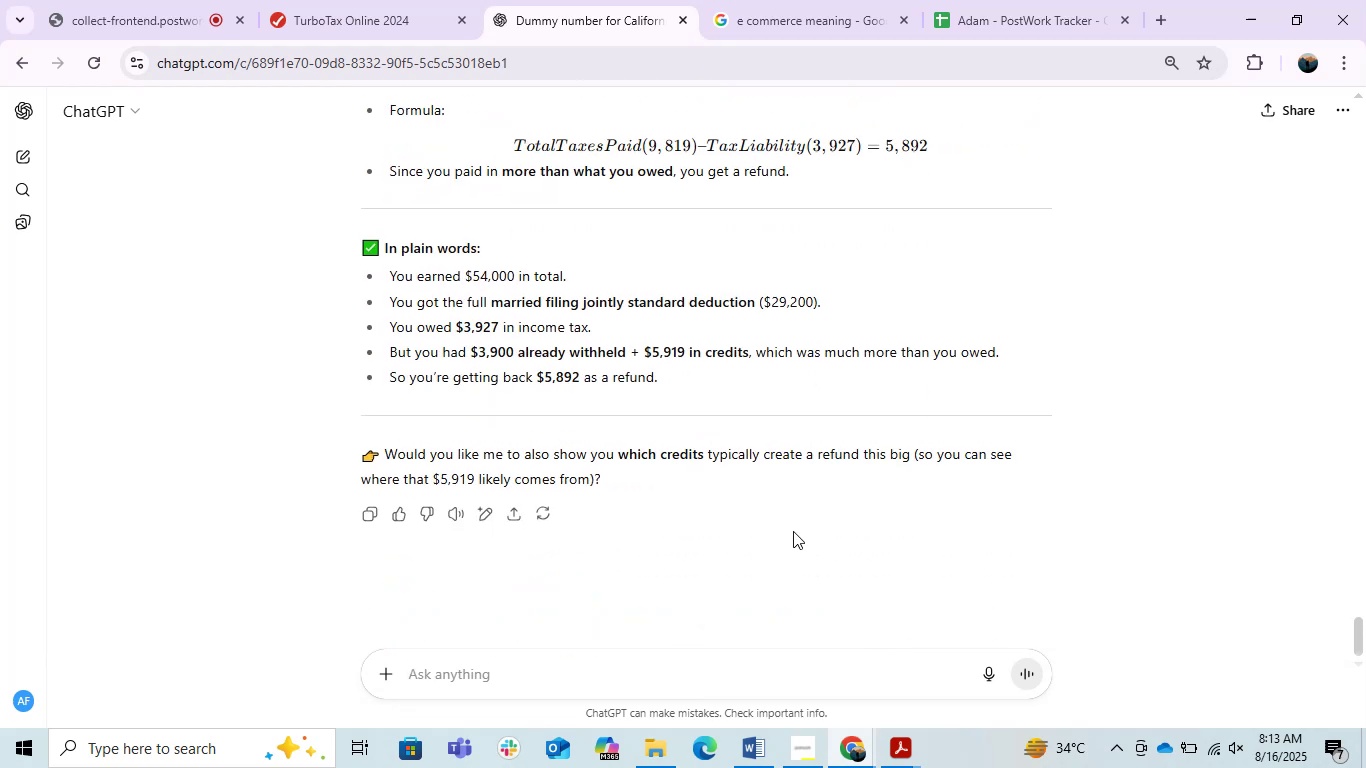 
scroll: coordinate [1049, 548], scroll_direction: up, amount: 3.0
 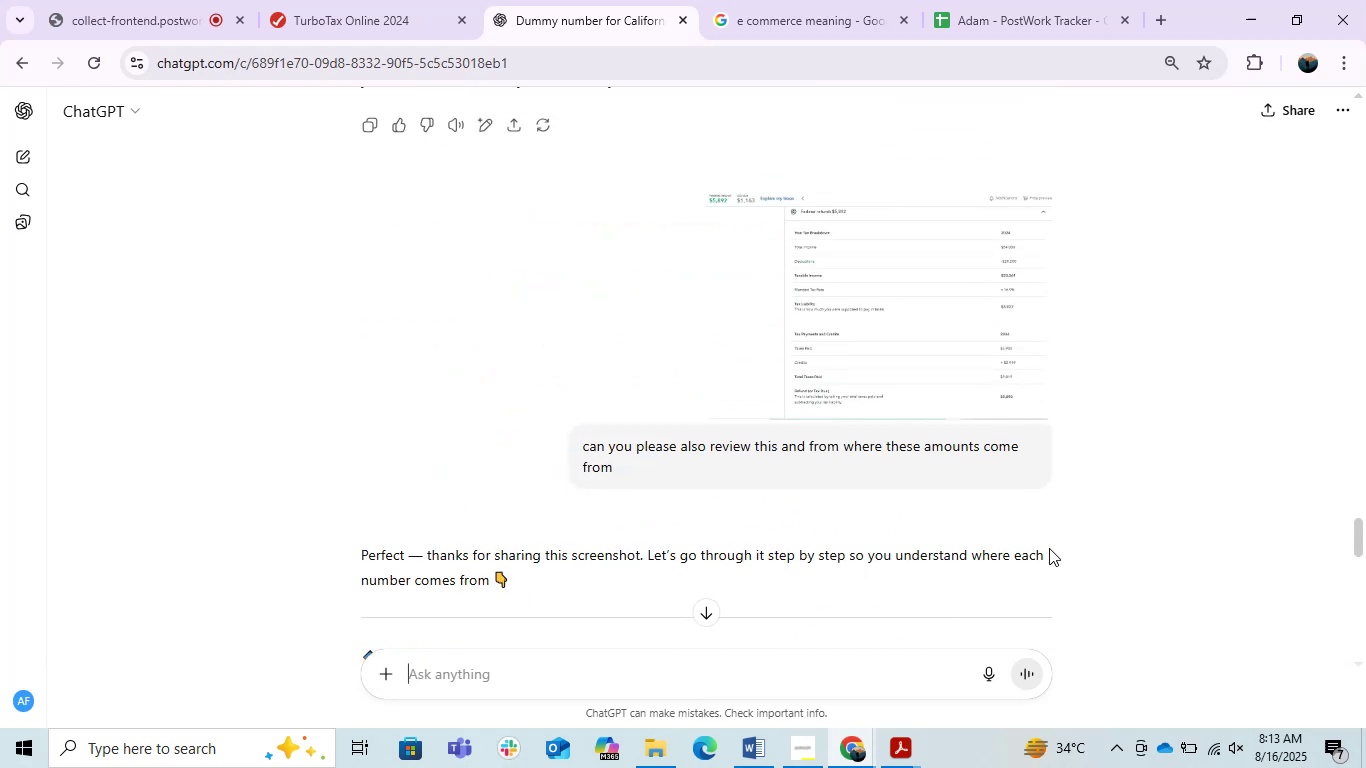 
scroll: coordinate [1049, 548], scroll_direction: down, amount: 1.0
 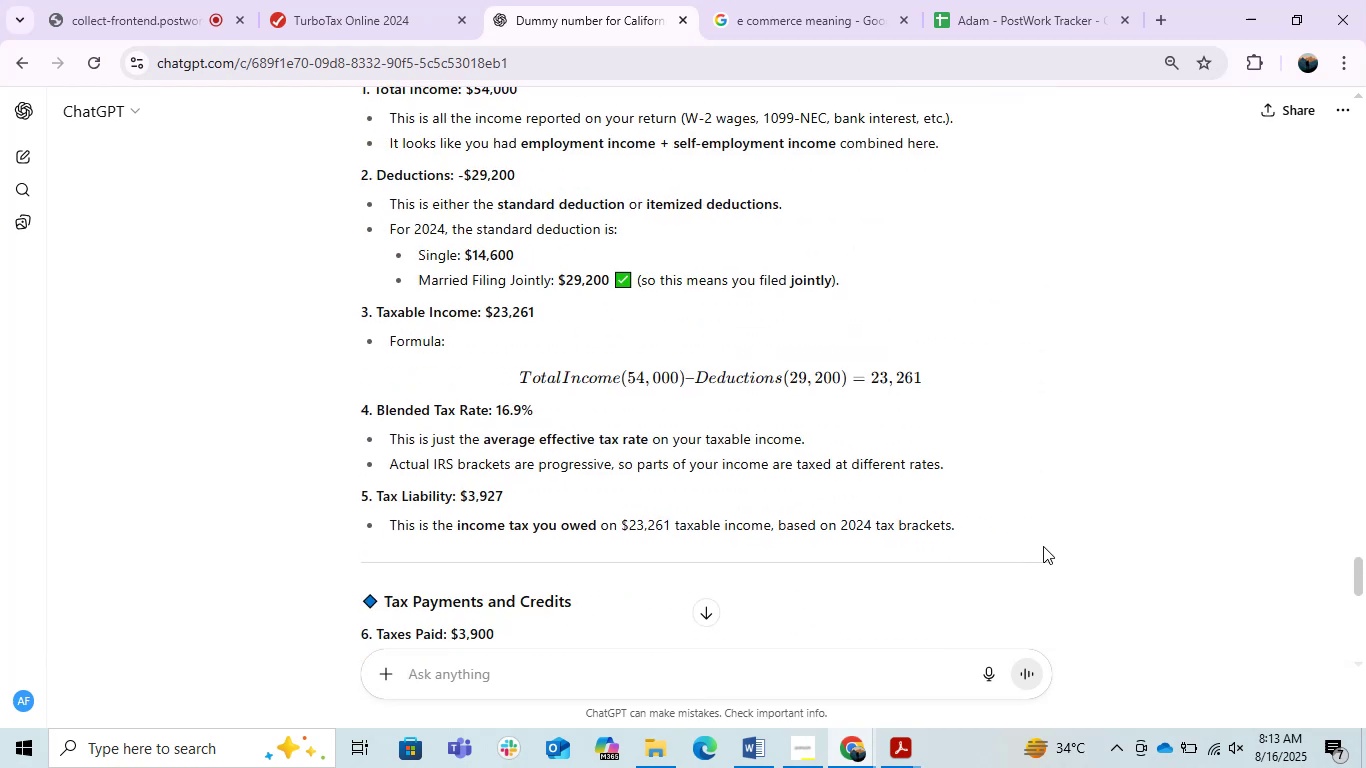 
scroll: coordinate [1043, 546], scroll_direction: none, amount: 0.0
 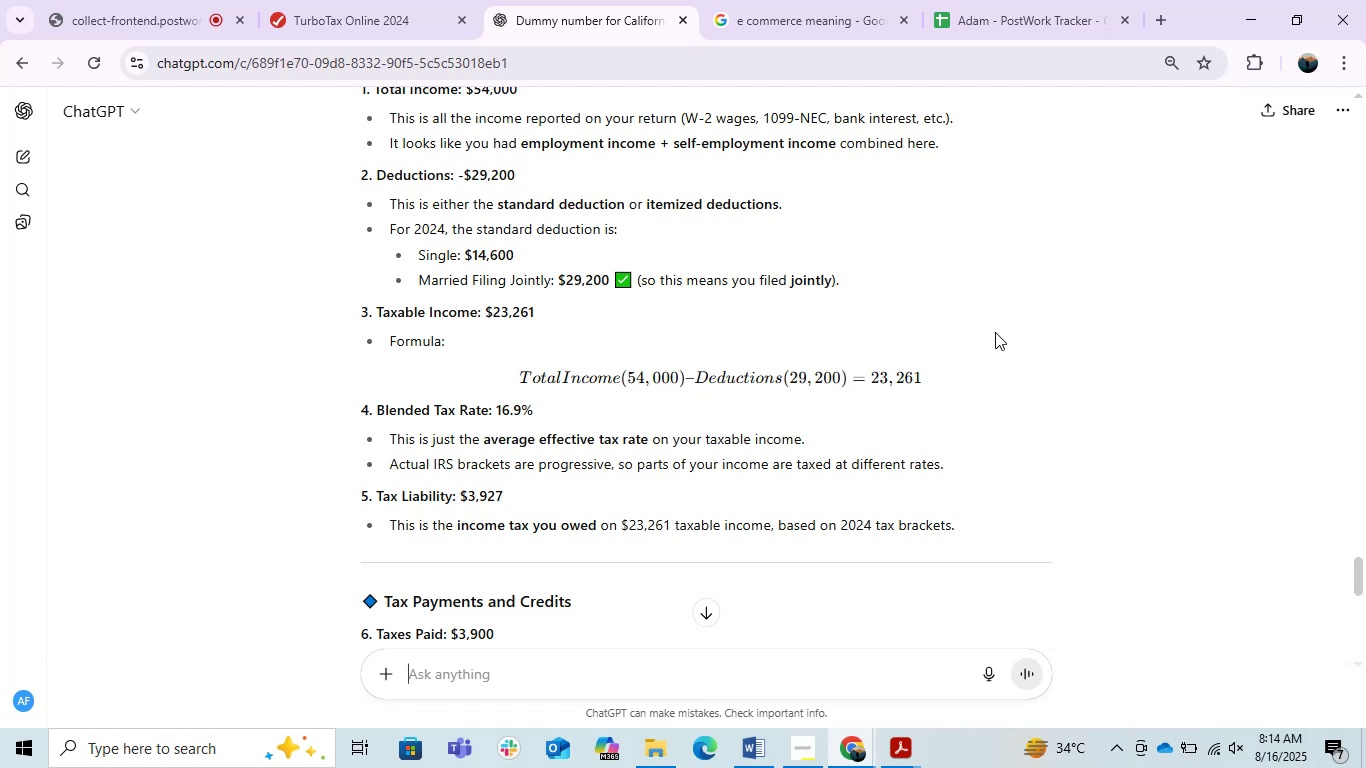 
wait(33.83)
 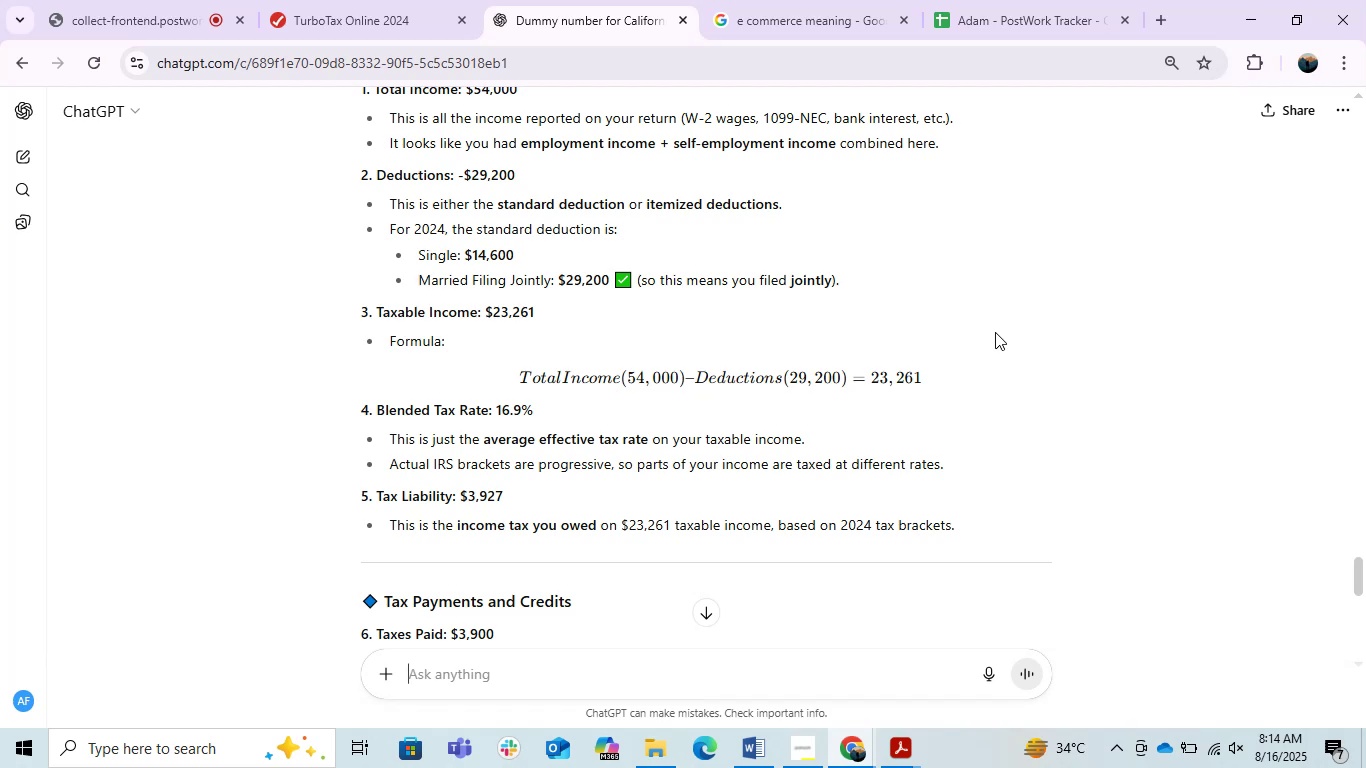 
scroll: coordinate [654, 205], scroll_direction: down, amount: 1.0
 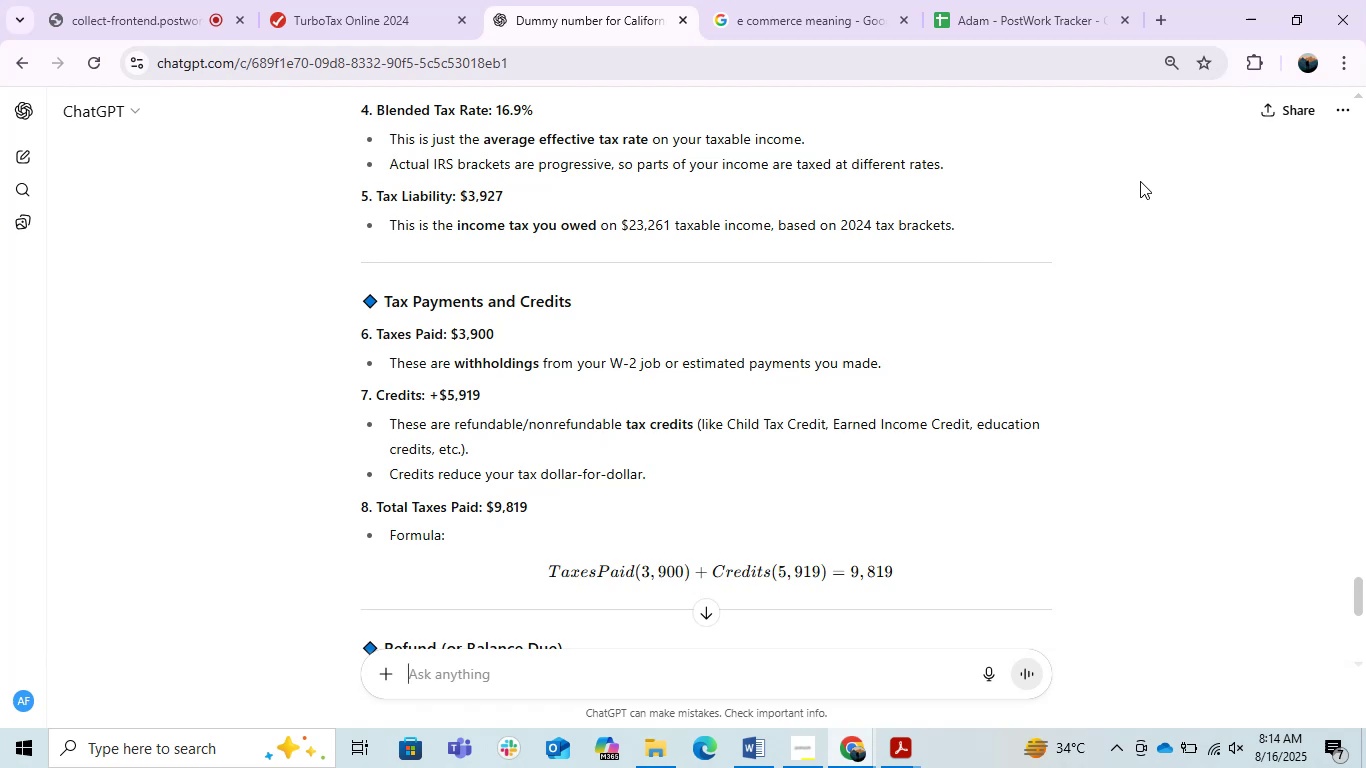 
wait(14.86)
 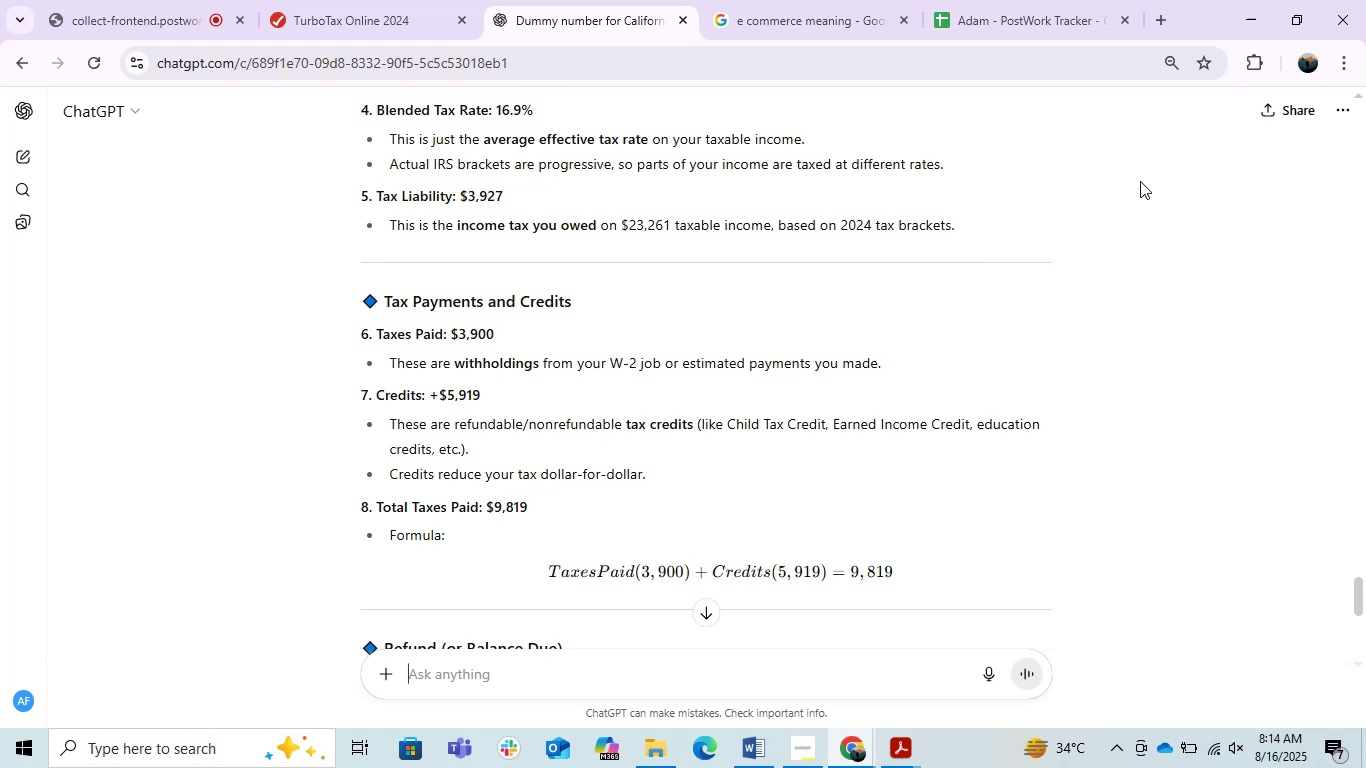 
scroll: coordinate [1031, 196], scroll_direction: down, amount: 1.0
 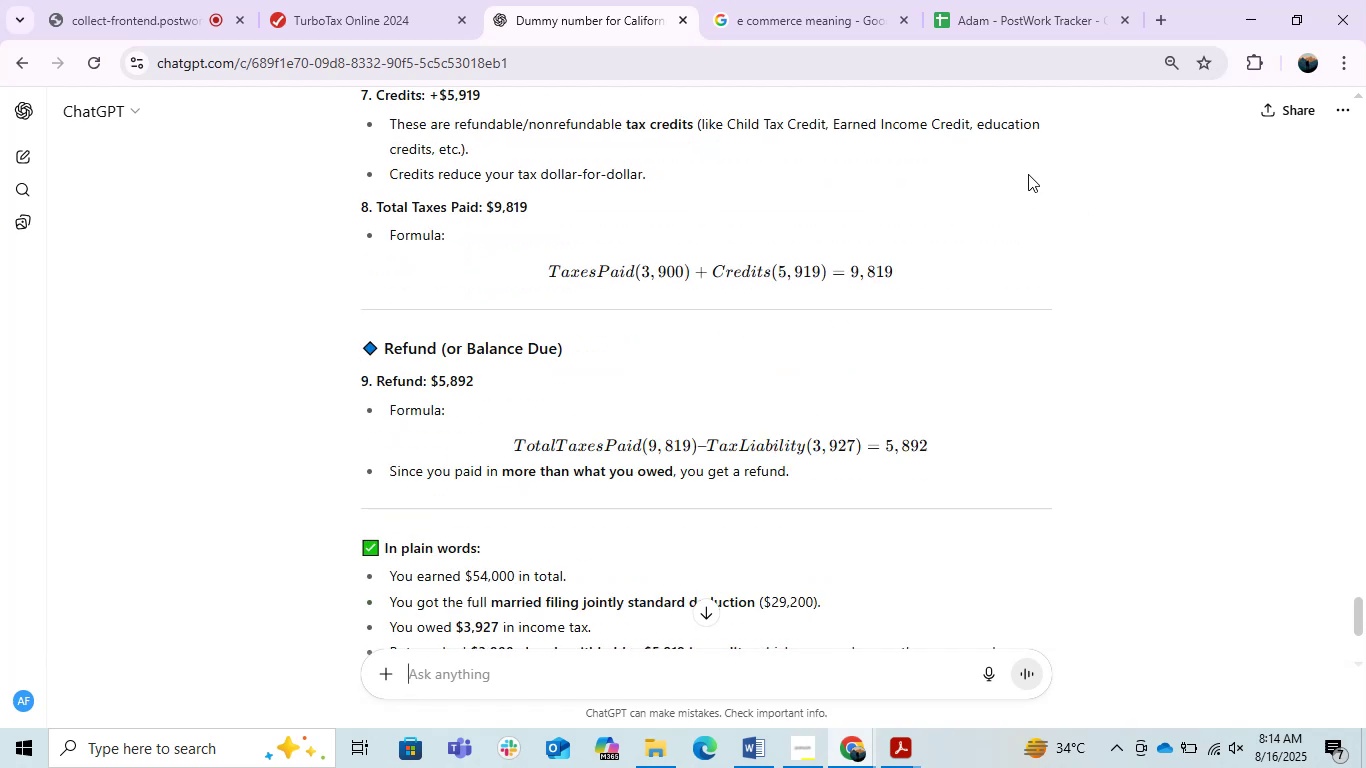 
wait(5.51)
 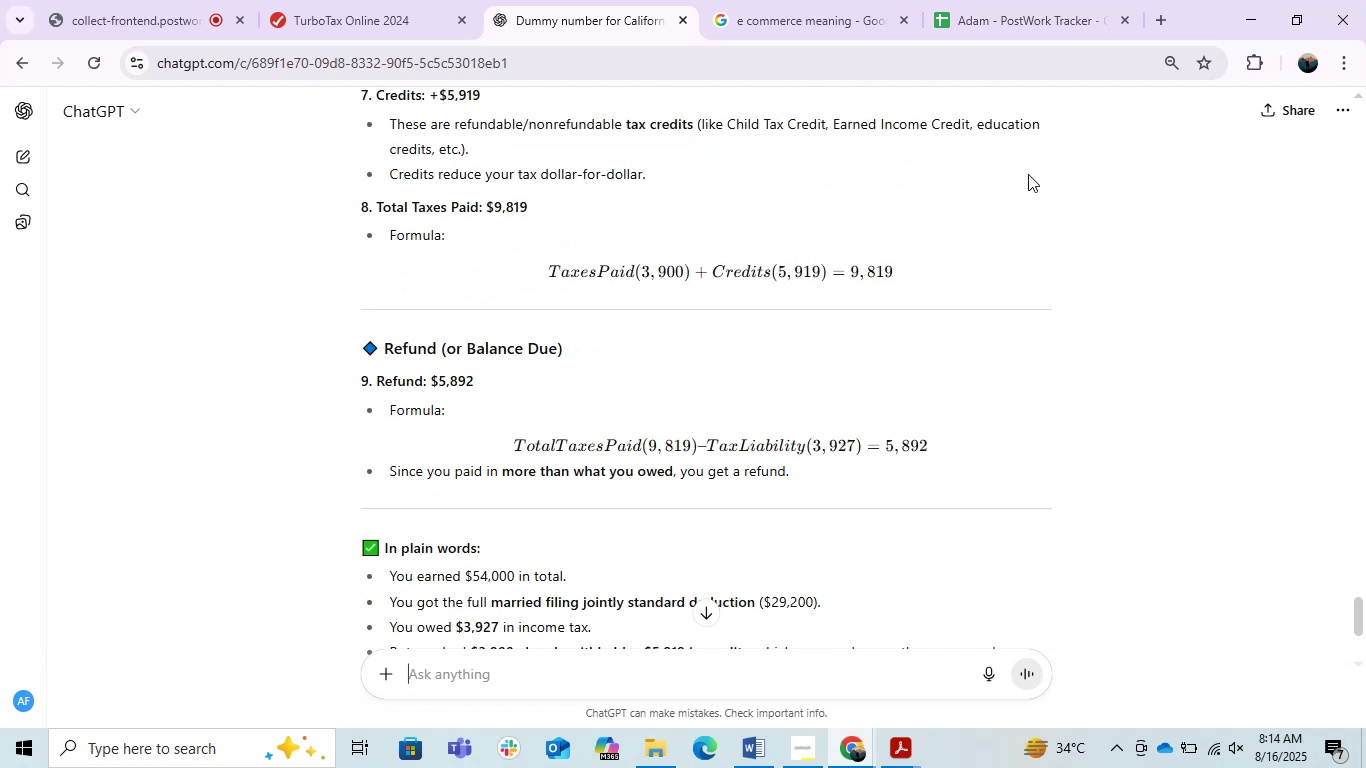 
scroll: coordinate [1028, 174], scroll_direction: down, amount: 1.0
 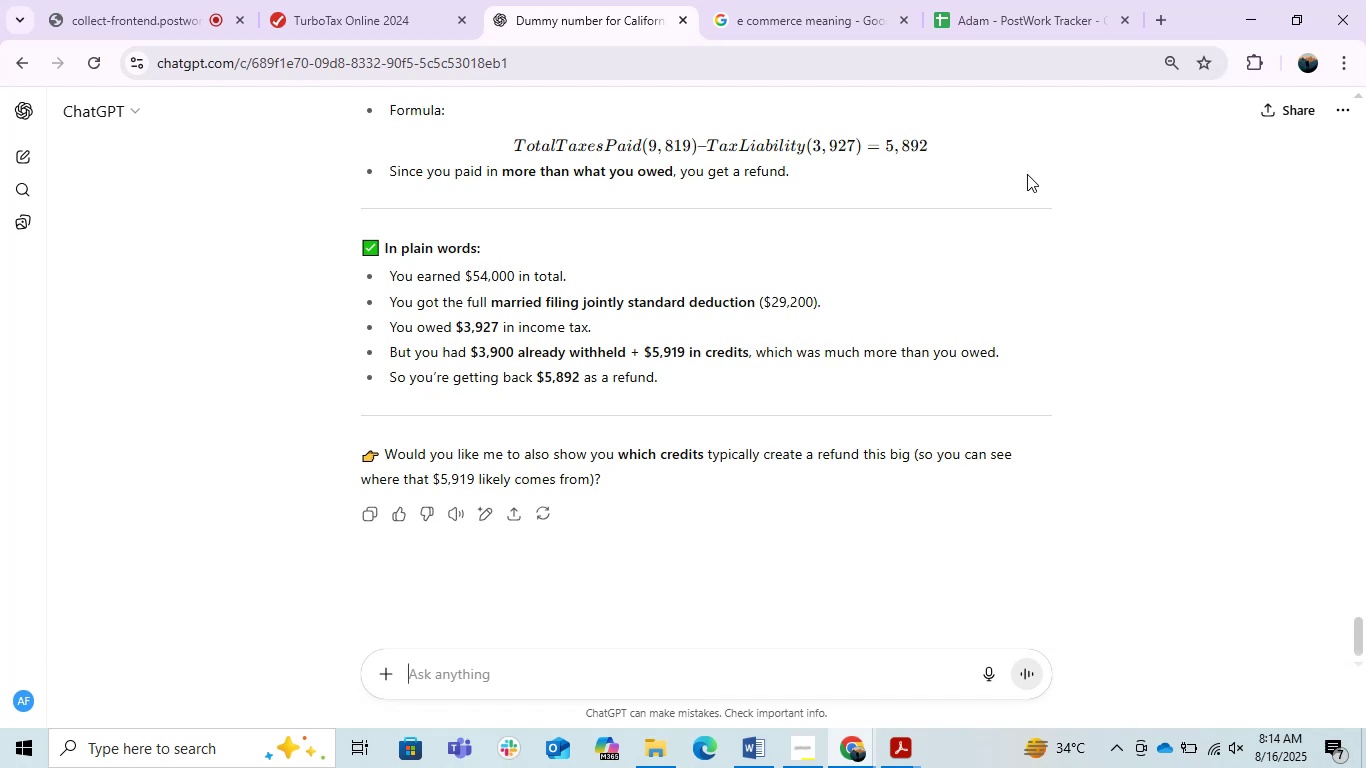 
wait(22.82)
 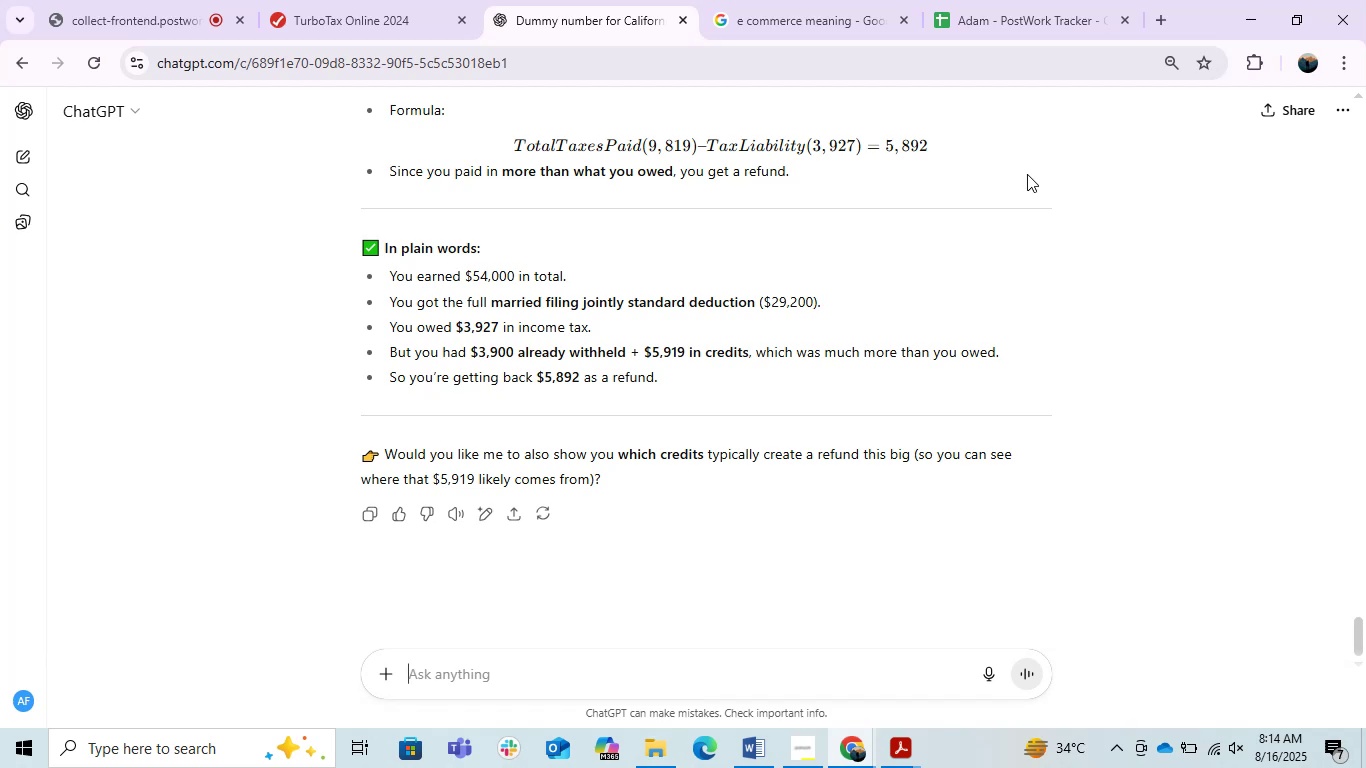 
type(no you can not address this correctly also send you the whole doci)
key(Backspace)
type(uments ss from their you can tell me w)
key(Backspace)
type(how these payments are collected in every line amount whis)
key(Backspace)
type(ch i mention i need profe from that documents i shred yo)
 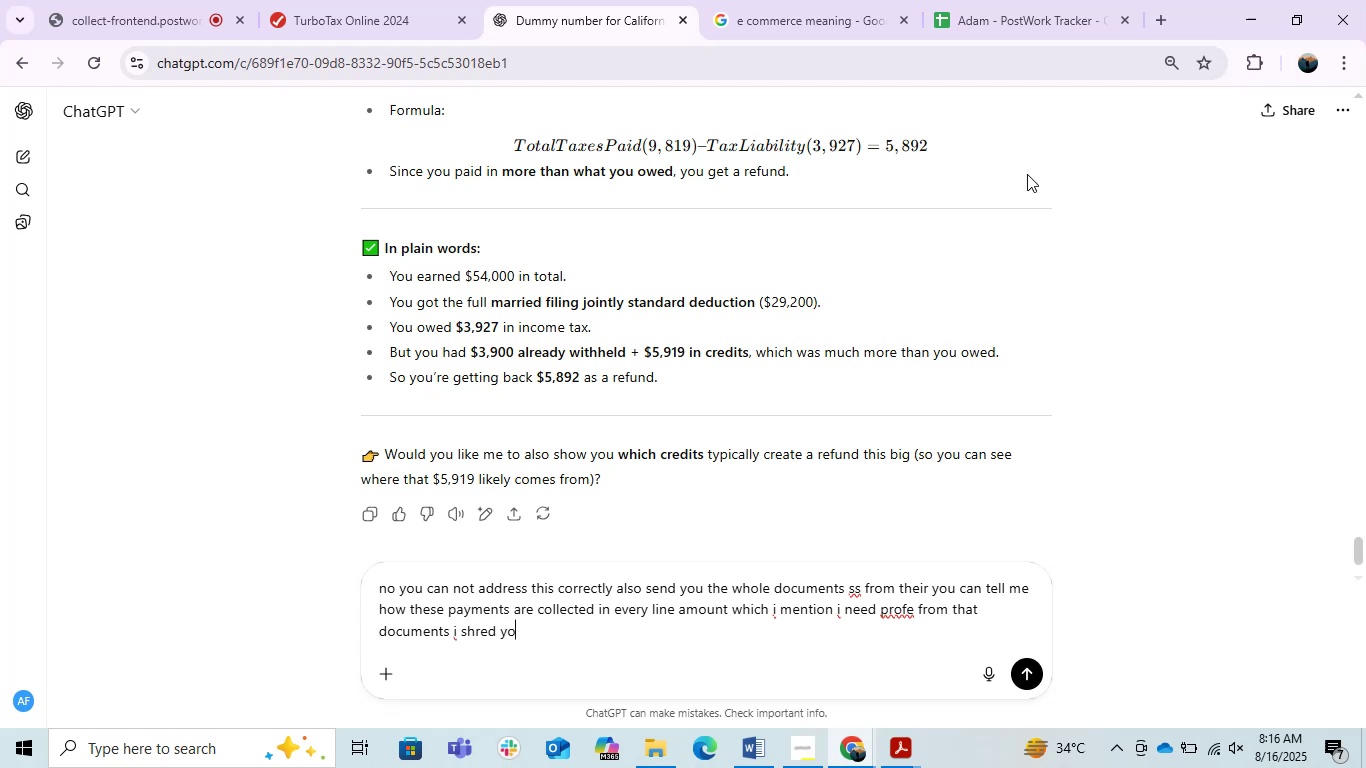 
key(Enter)
 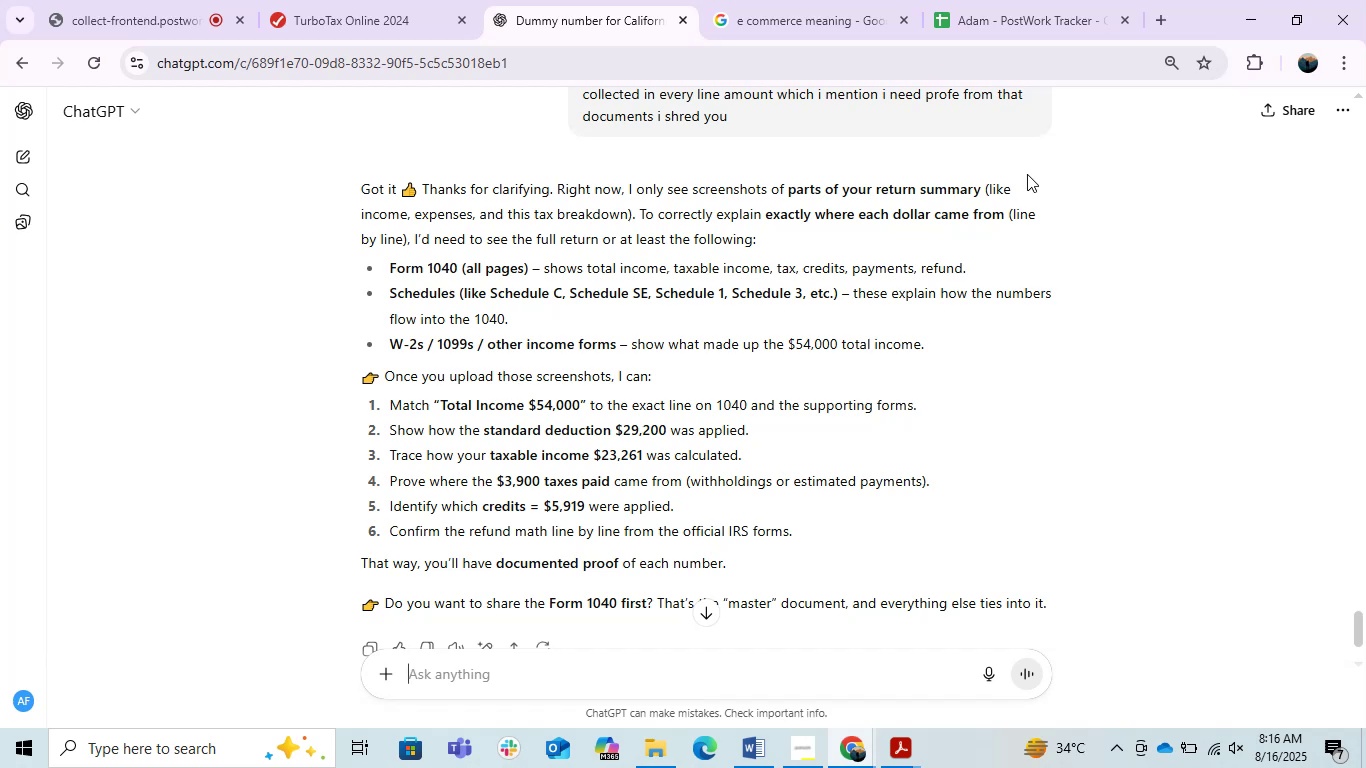 
wait(23.87)
 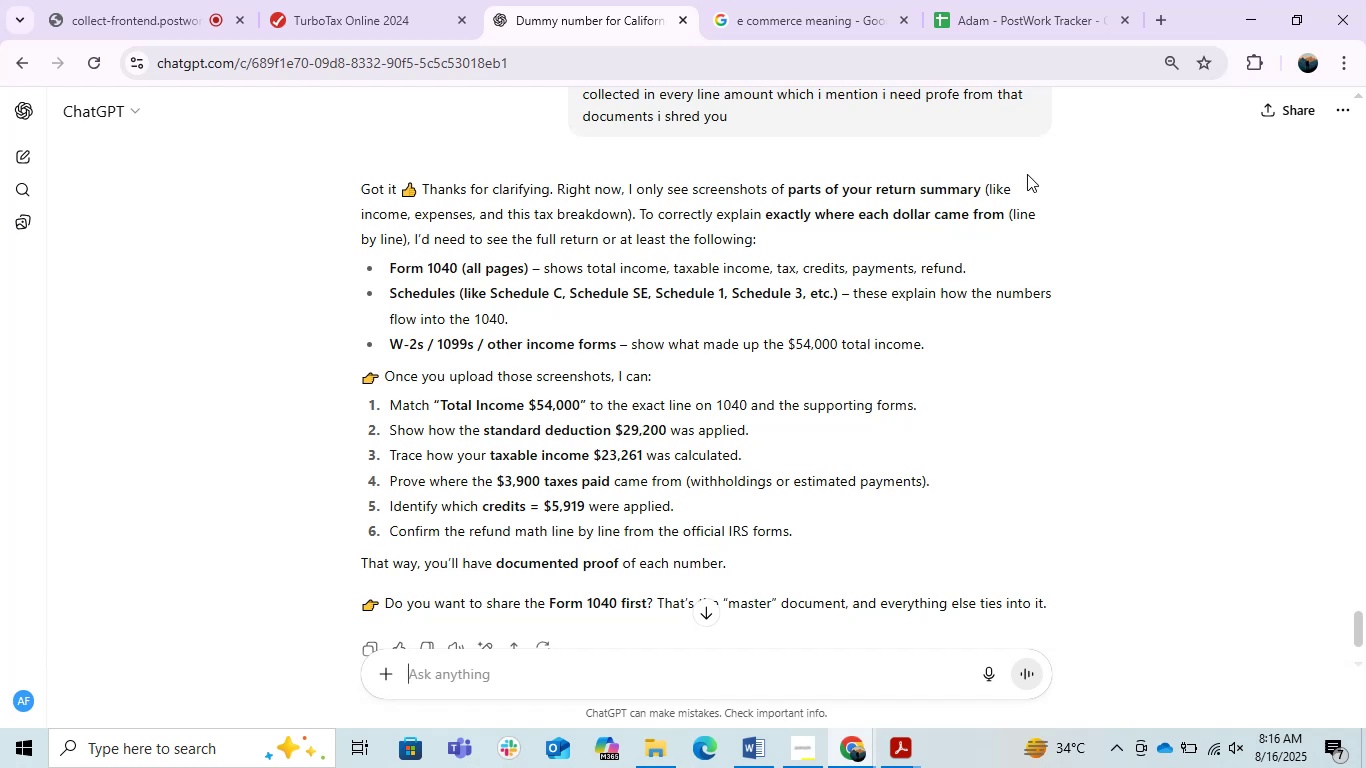 
scroll: coordinate [677, 359], scroll_direction: down, amount: 2.0
 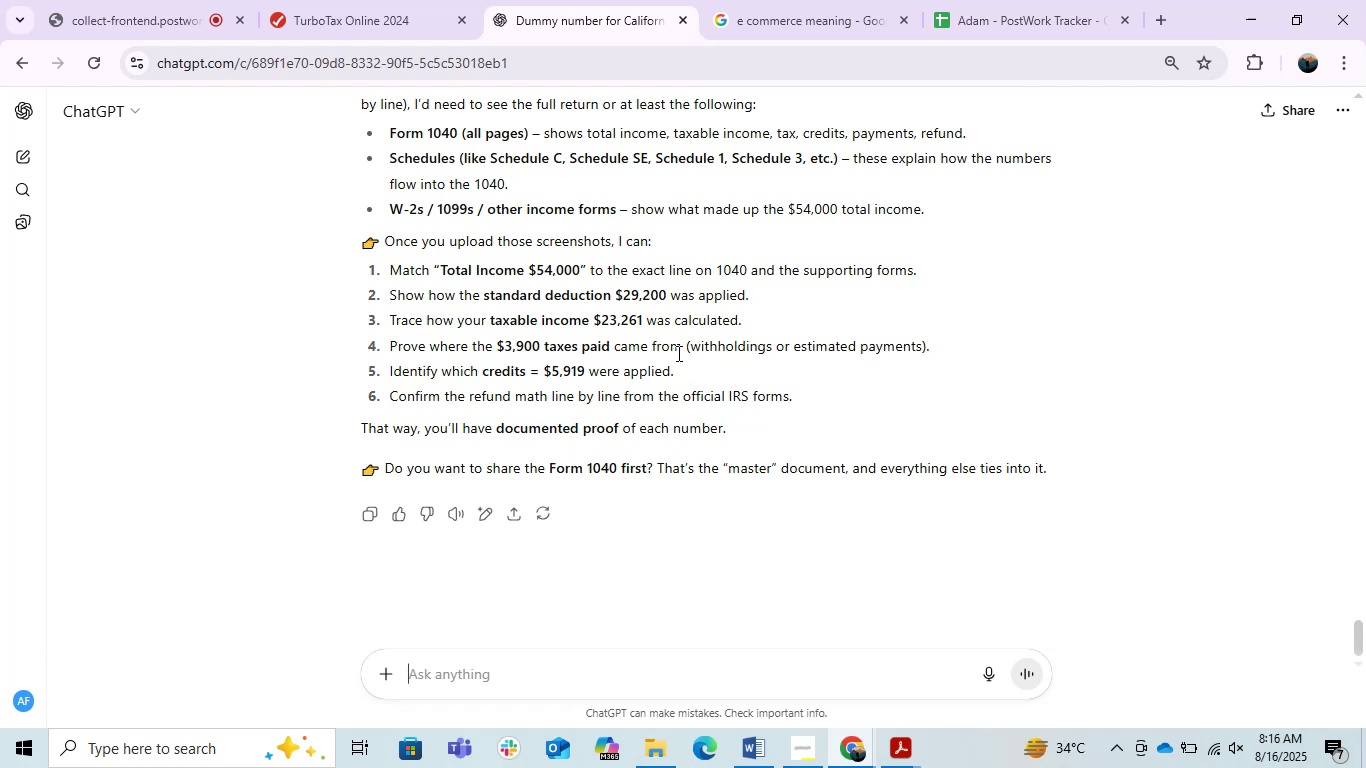 
wait(15.43)
 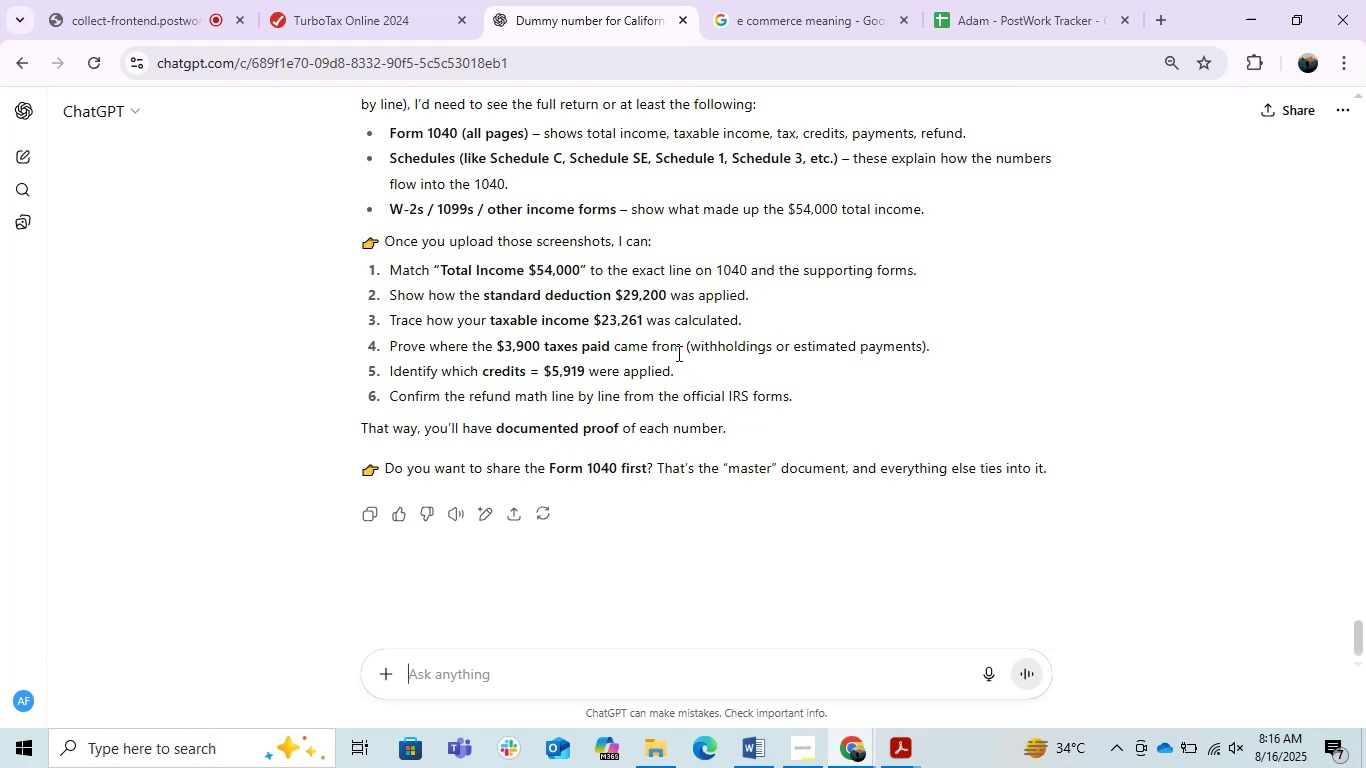 
scroll: coordinate [796, 453], scroll_direction: up, amount: 2.0
 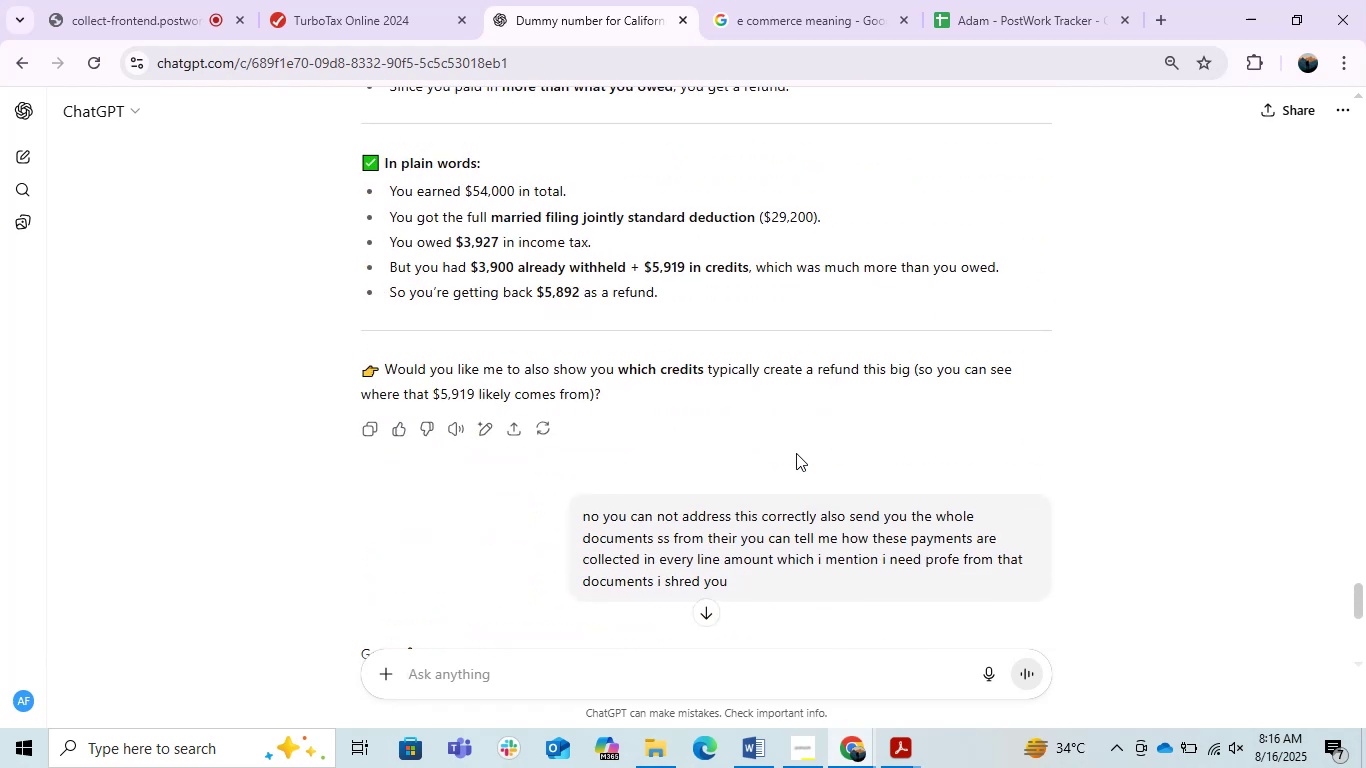 
scroll: coordinate [796, 453], scroll_direction: down, amount: 5.0
 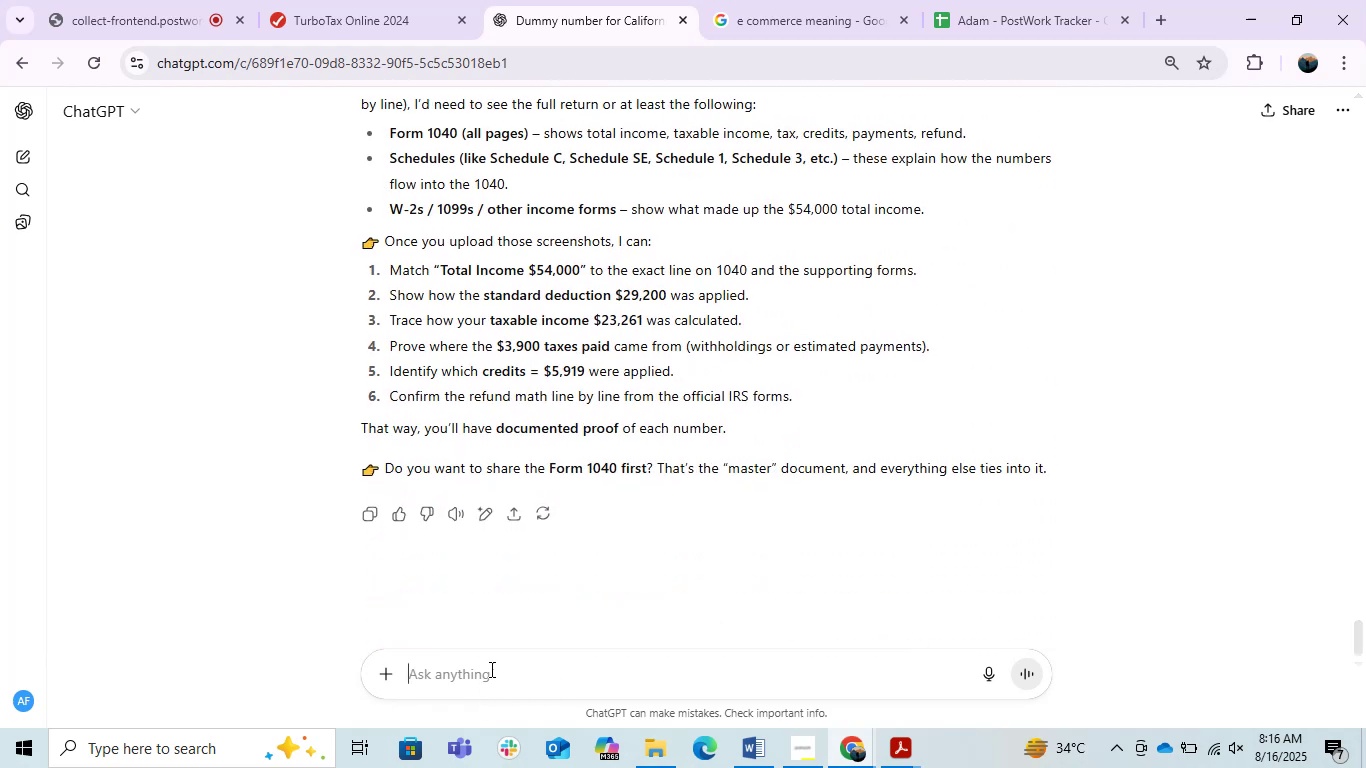 
left_click([493, 664])
 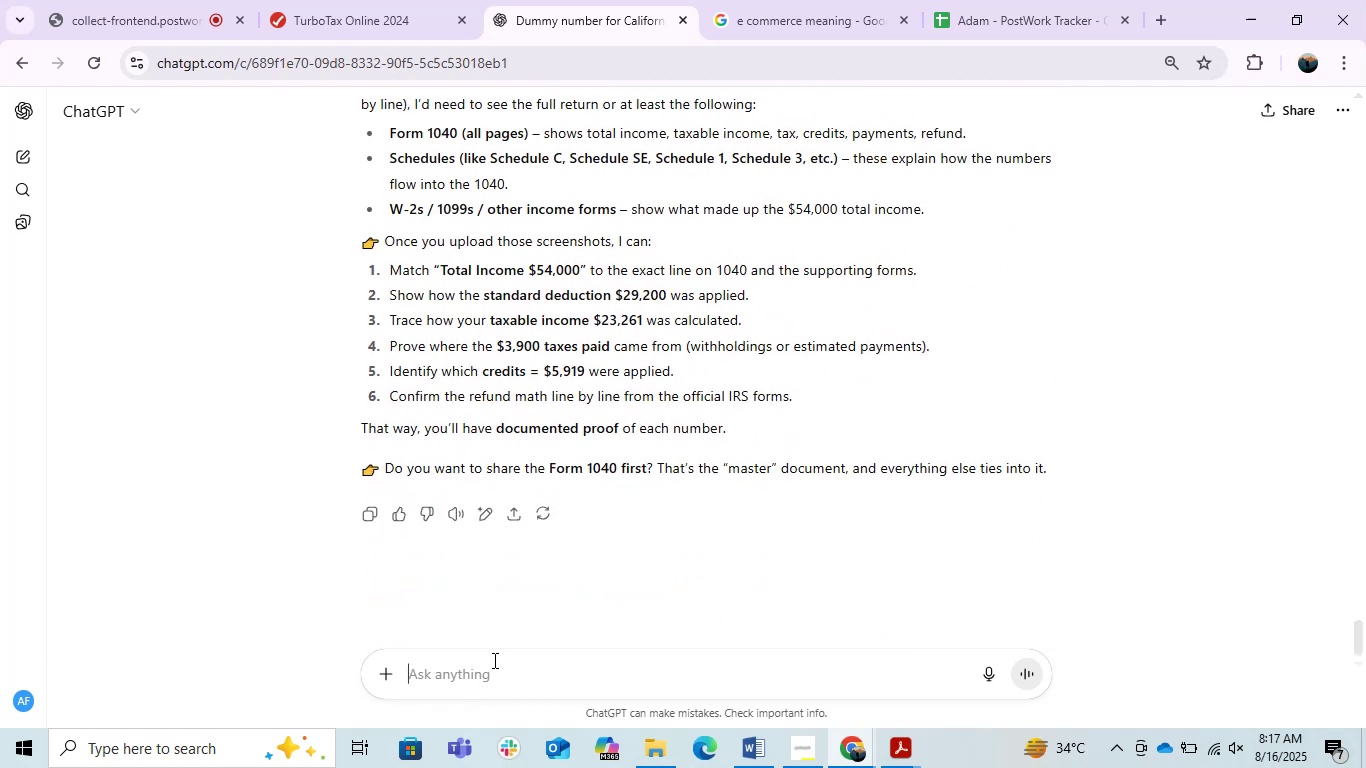 
type(ui)
key(Backspace)
key(Backspace)
key(Backspace)
type(ineed )
key(Backspace)
key(Backspace)
key(Backspace)
key(Backspace)
key(Backspace)
type( m)
key(Backspace)
type(need breif review on every amount just do it review it where i nedto change )
 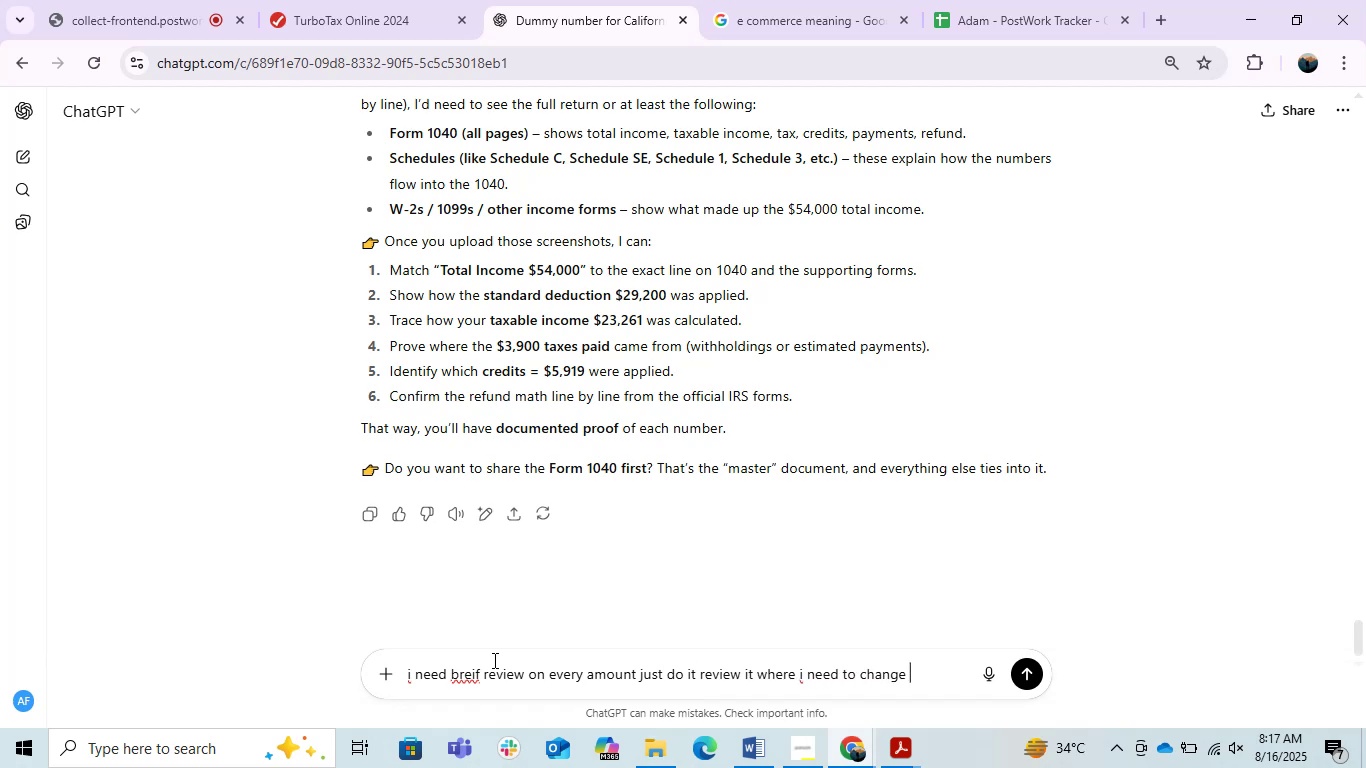 
key(Enter)
 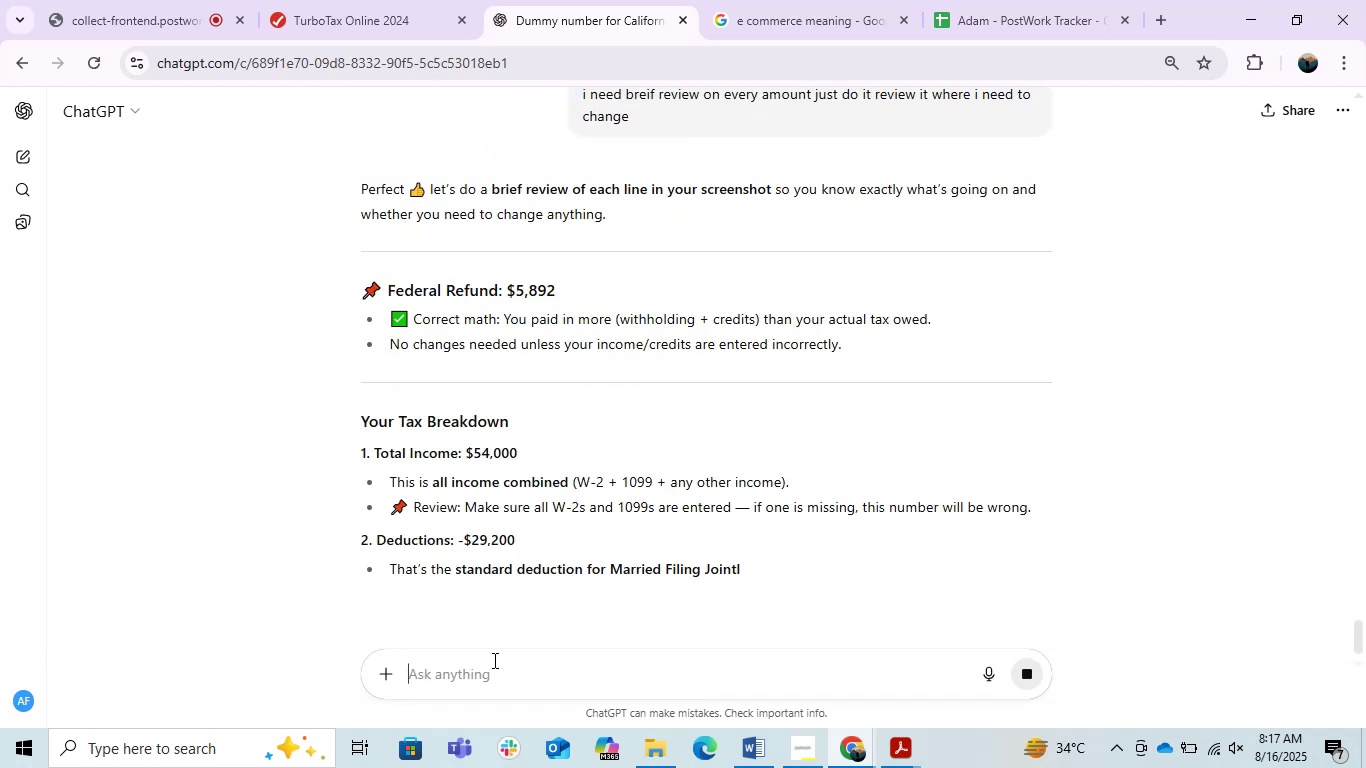 
wait(11.0)
 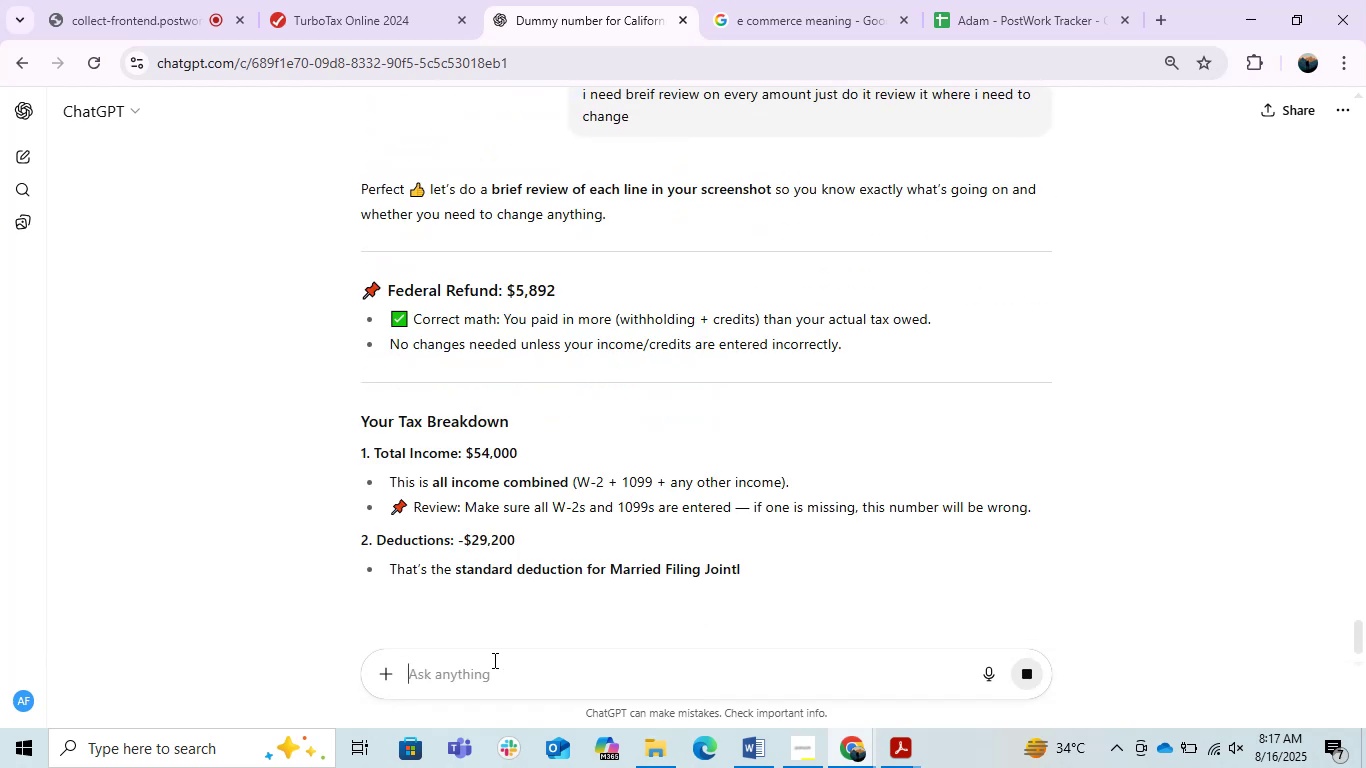 
scroll: coordinate [1019, 472], scroll_direction: down, amount: 1.0
 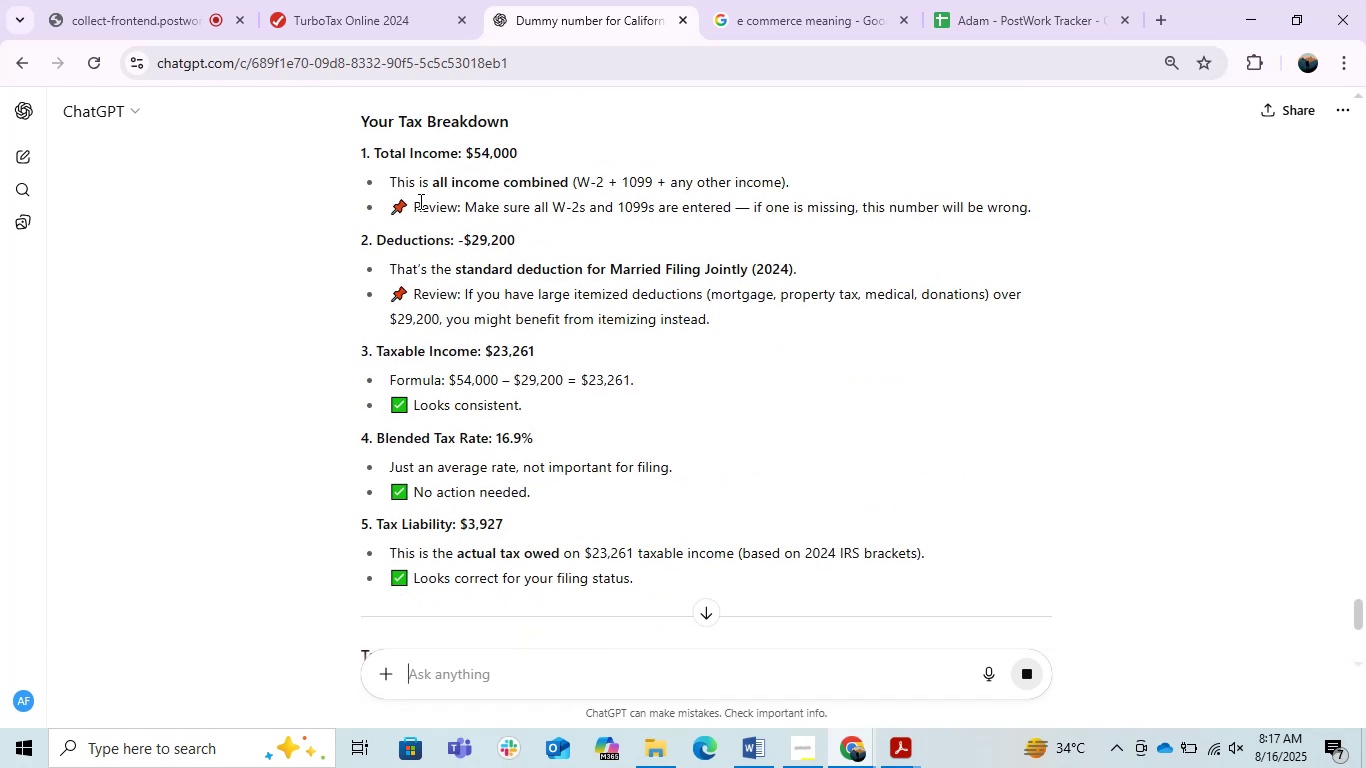 
left_click_drag(start_coordinate=[371, 140], to_coordinate=[1049, 217])
 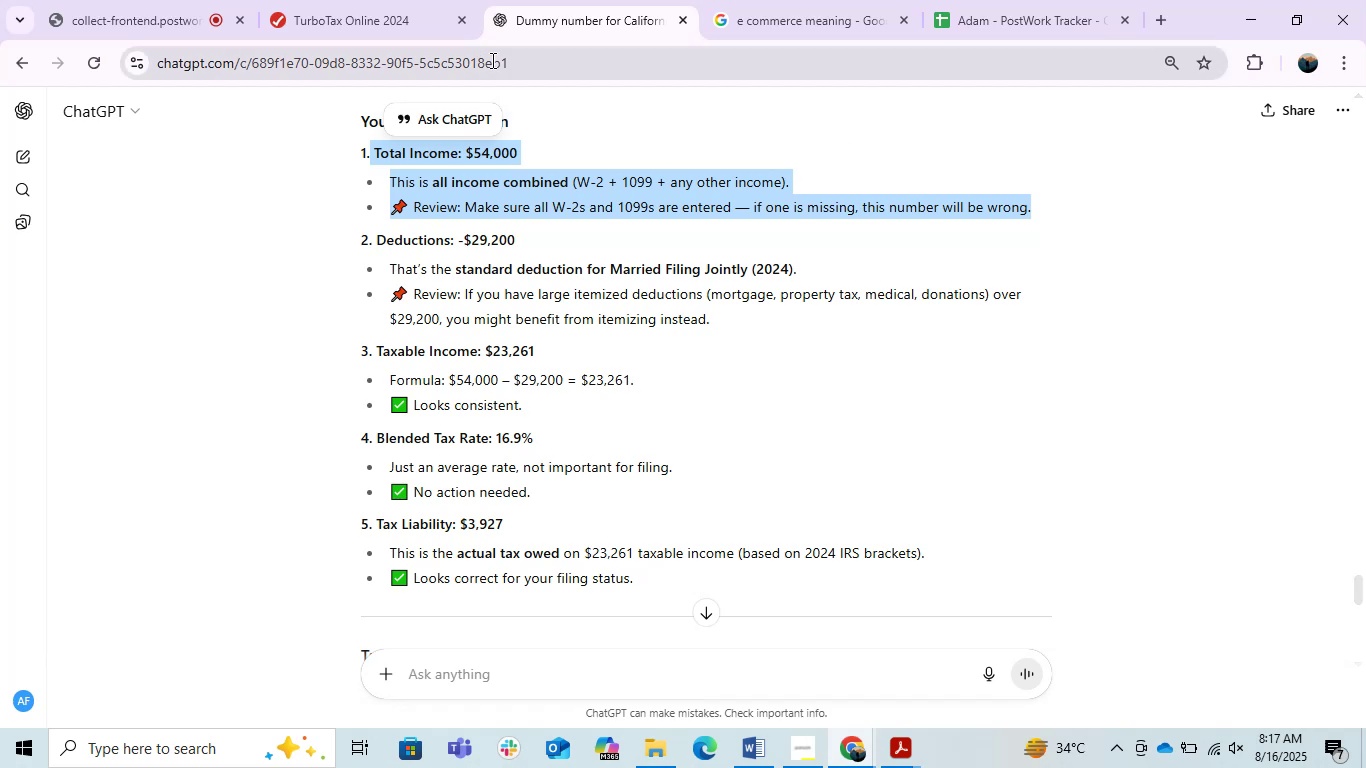 
left_click([434, 126])
 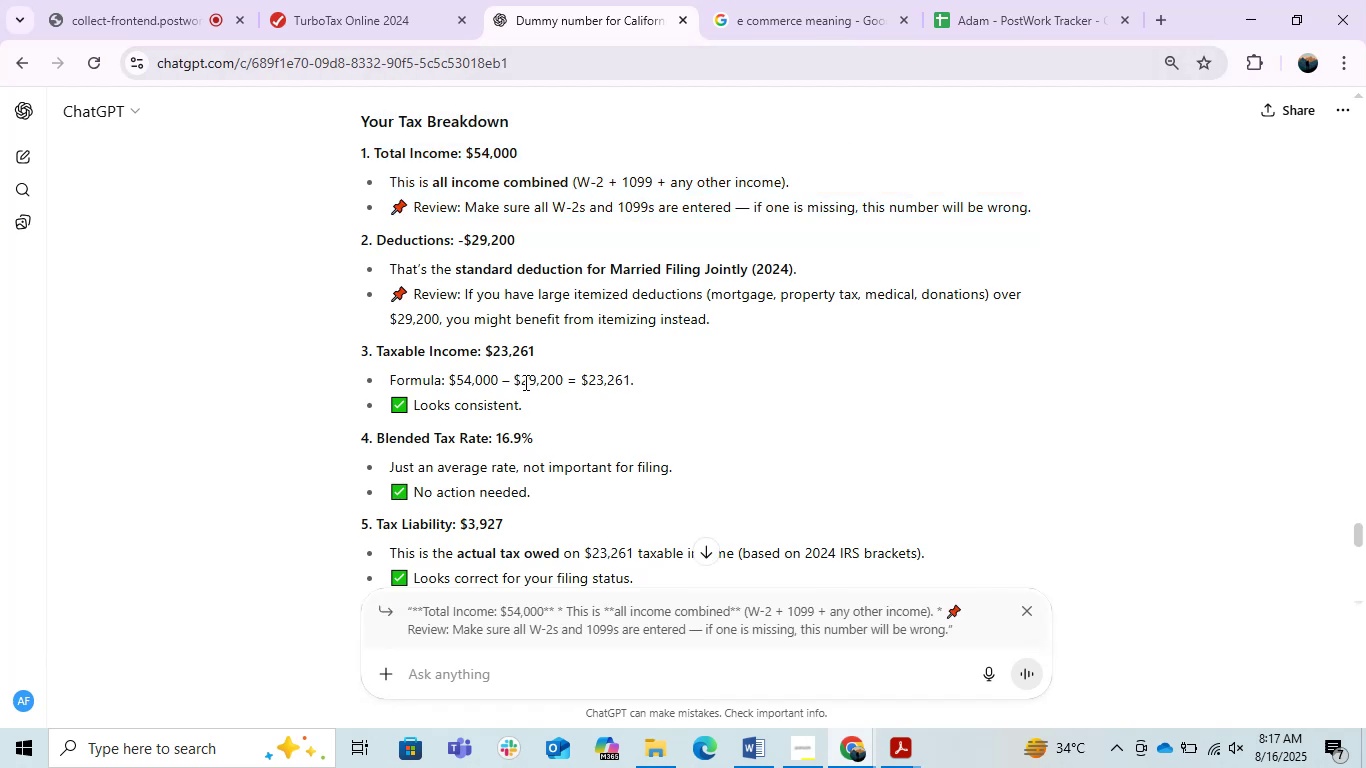 
type(as you told me here you just need to calculate i )
key(Backspace)
type(t mathe,)
key(Backspace)
type(maticak)
key(Backspace)
type(lly how you can do ths)
key(Backspace)
type(is)
 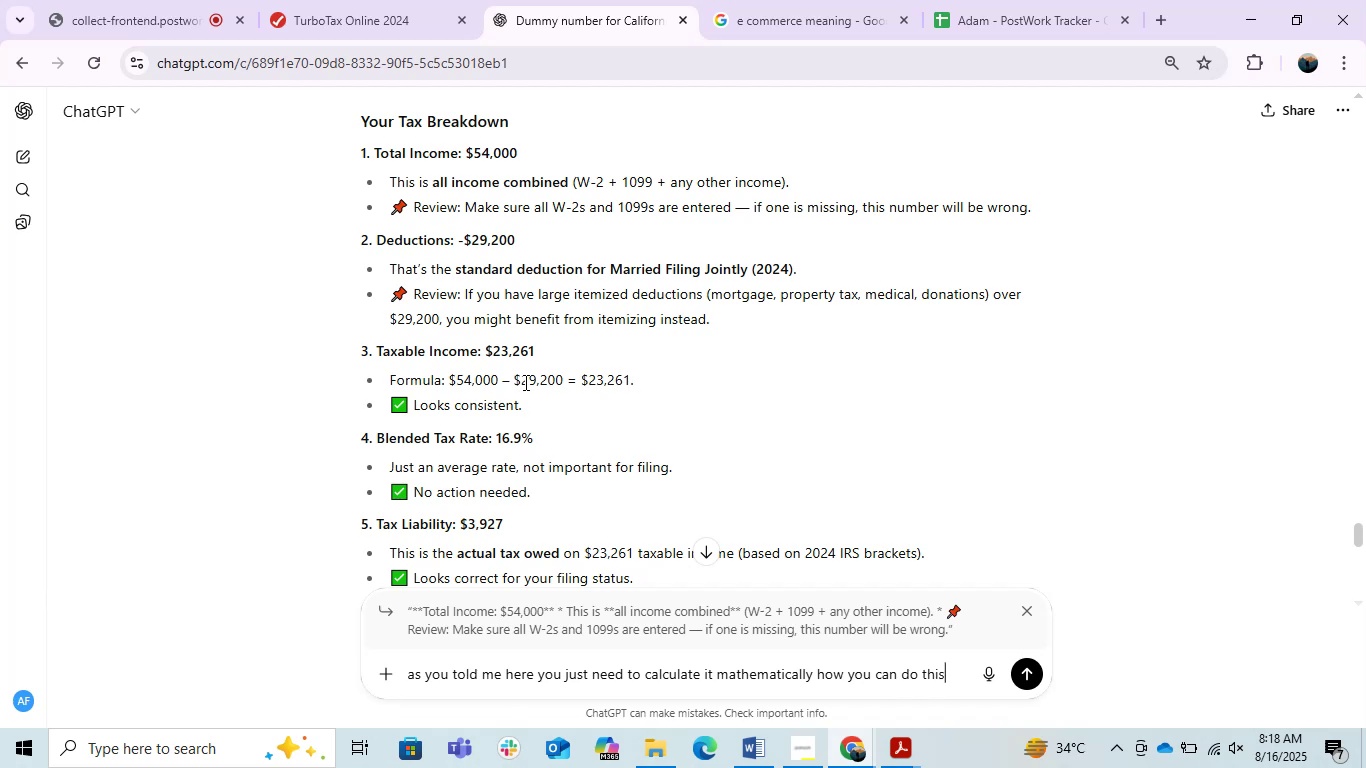 
key(Enter)
 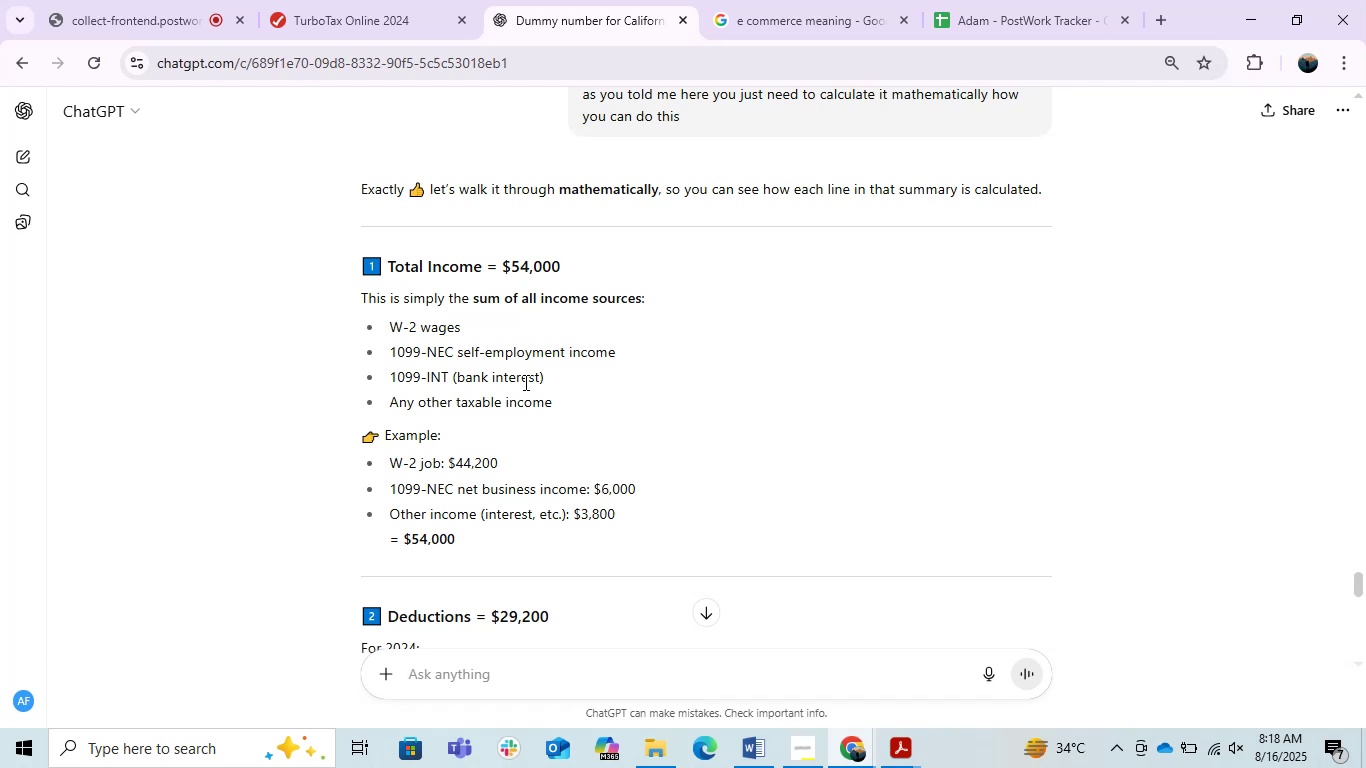 
wait(21.93)
 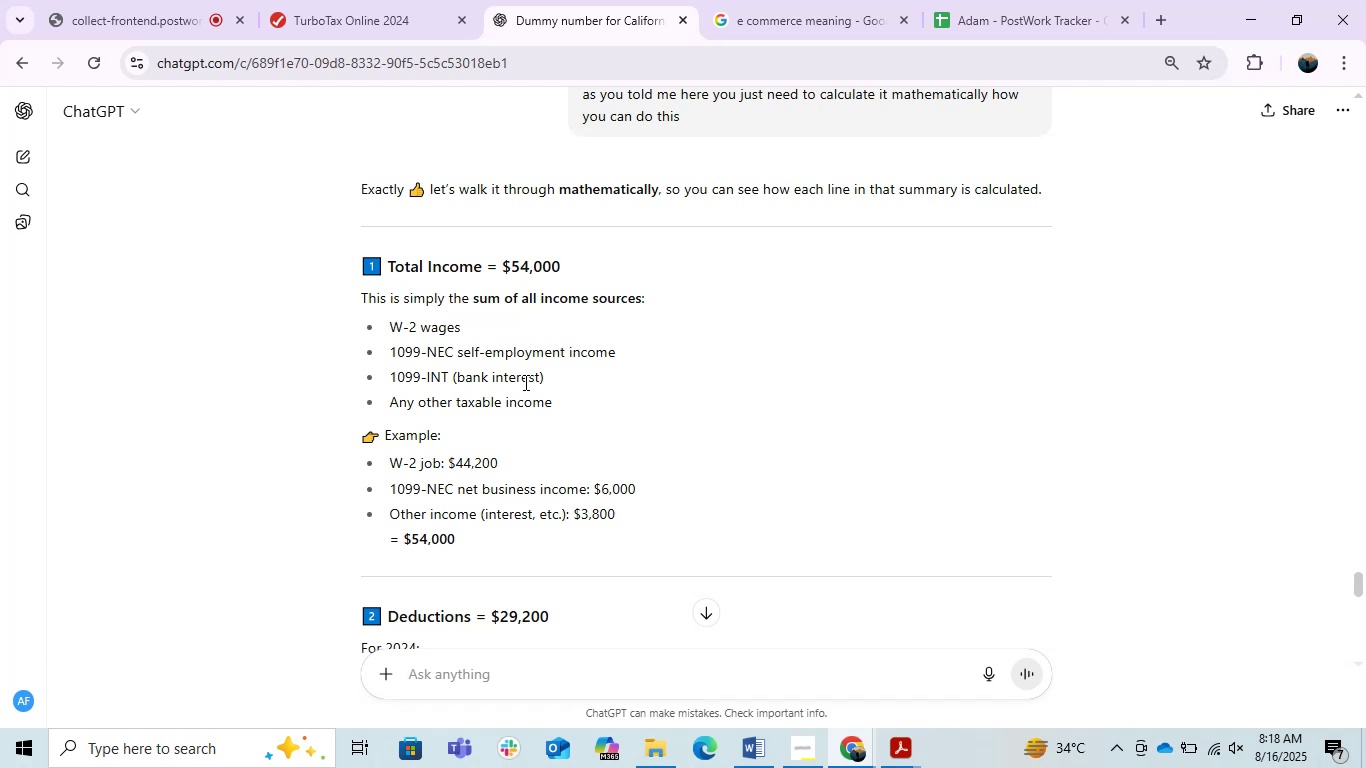 
left_click([895, 740])
 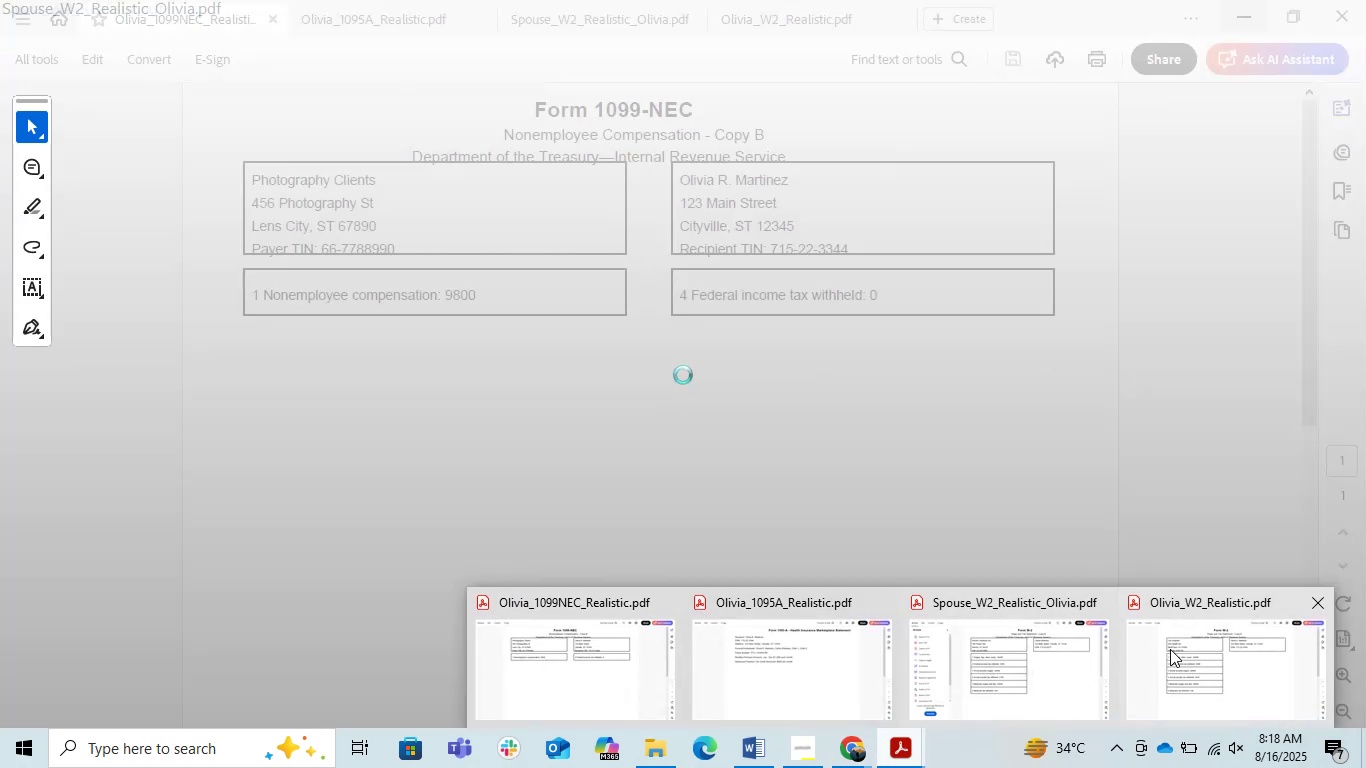 
mouse_move([1198, 666])
 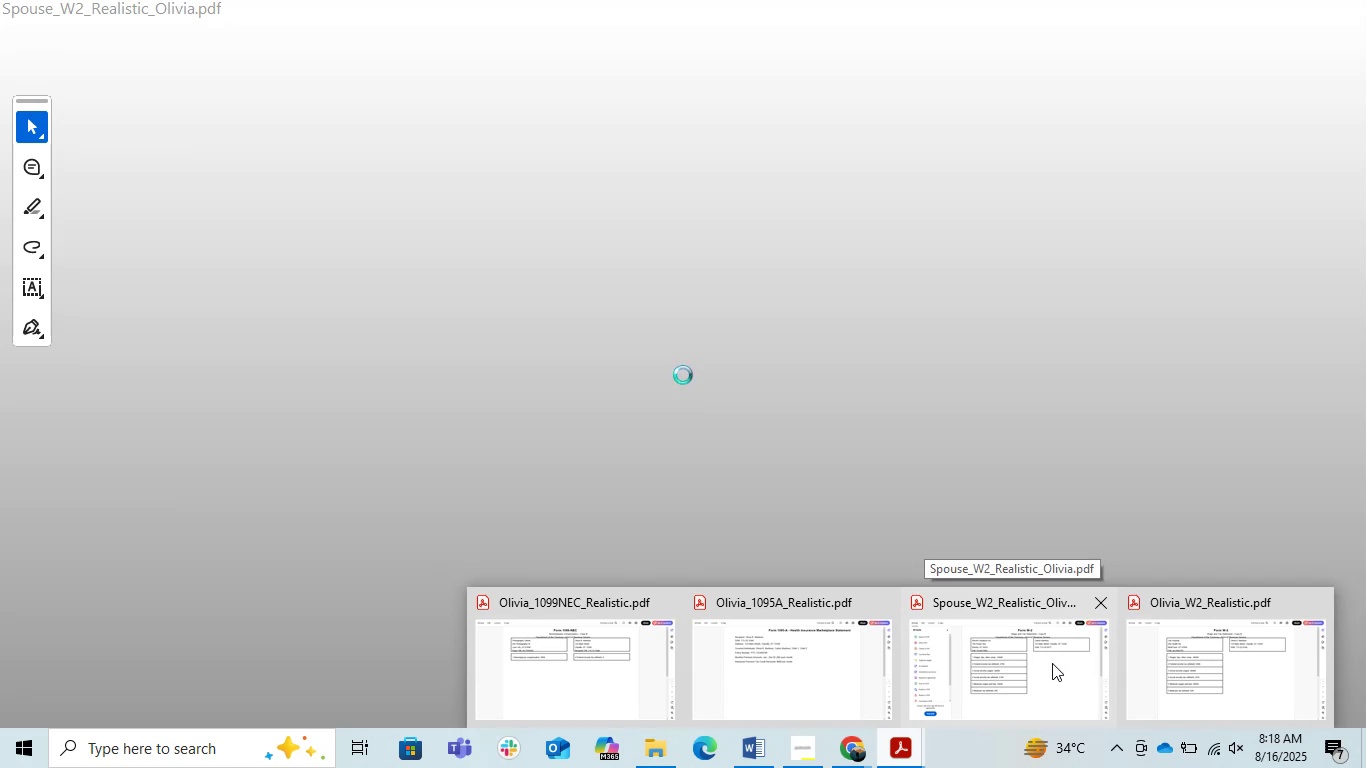 
wait(6.59)
 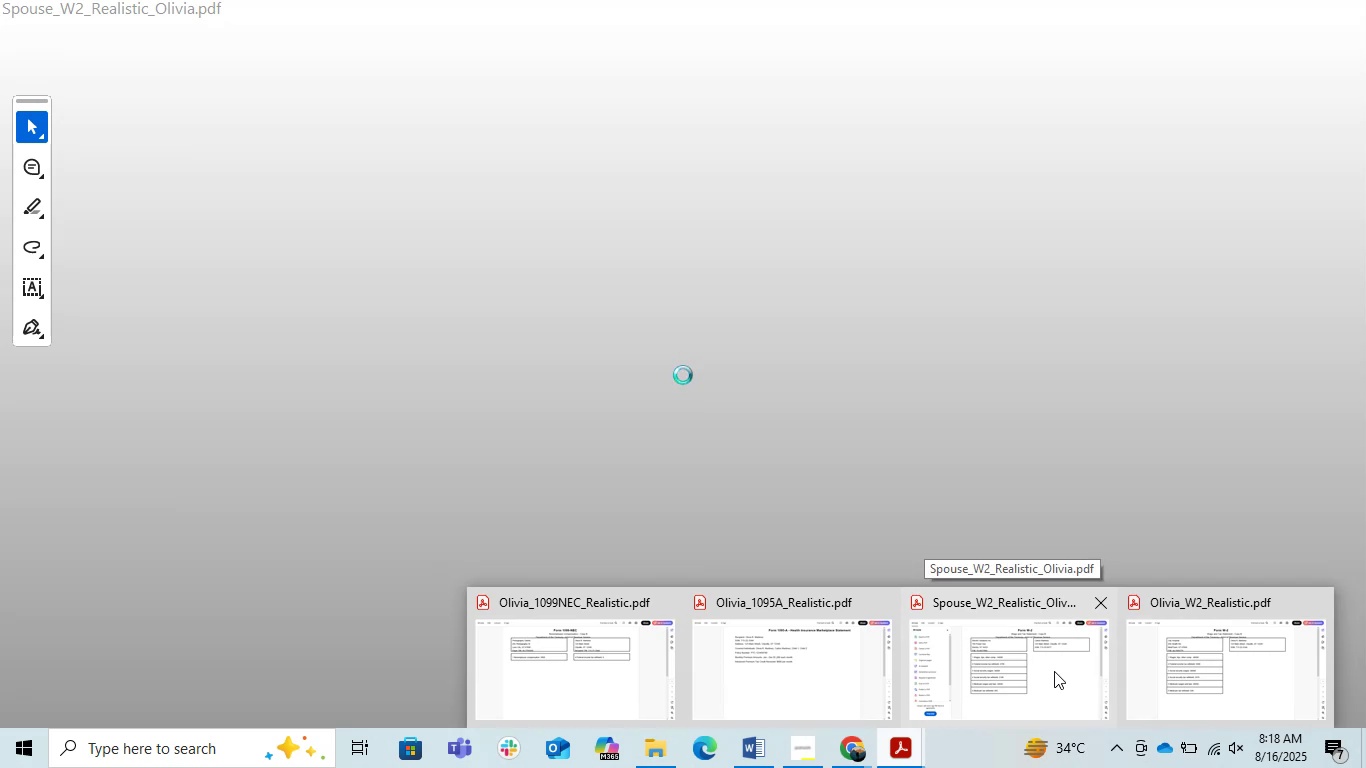 
left_click([1052, 663])
 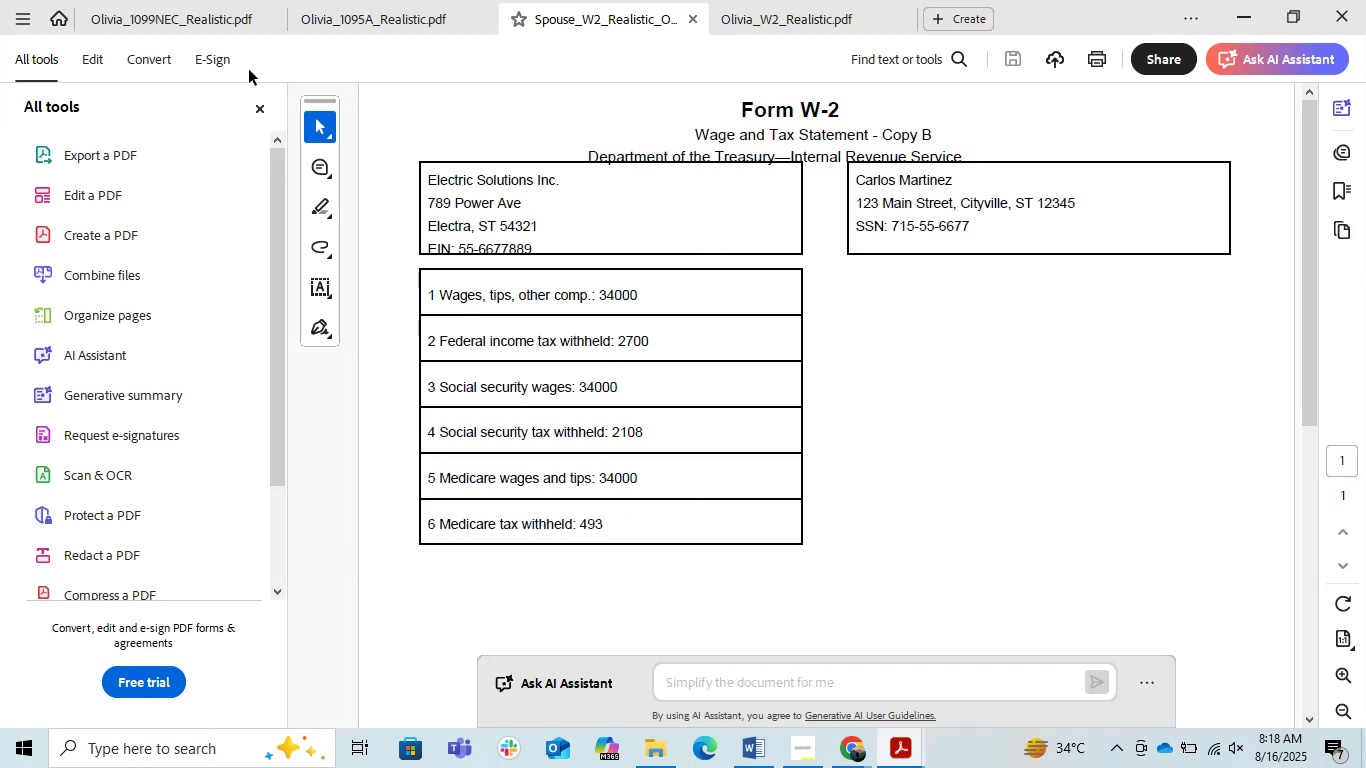 
left_click([261, 111])
 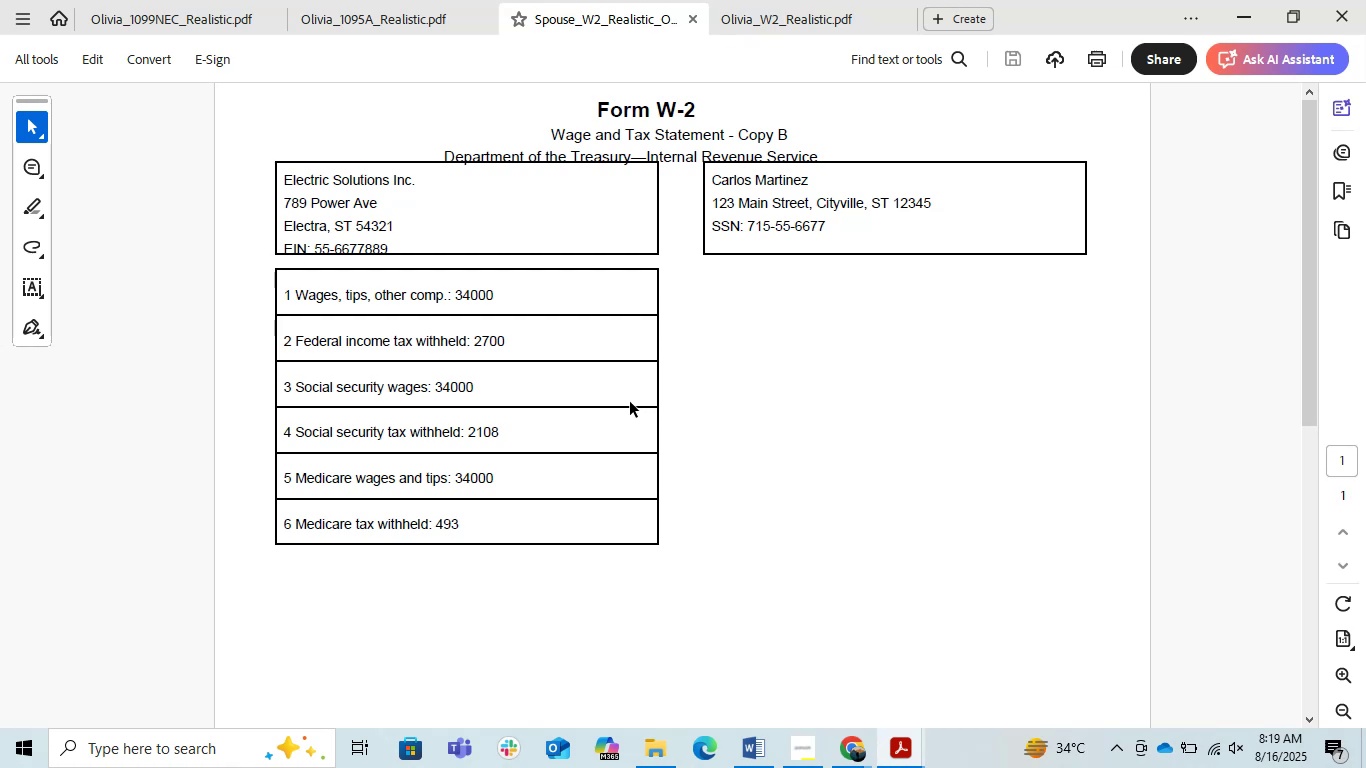 
scroll: coordinate [630, 402], scroll_direction: down, amount: 1.0
 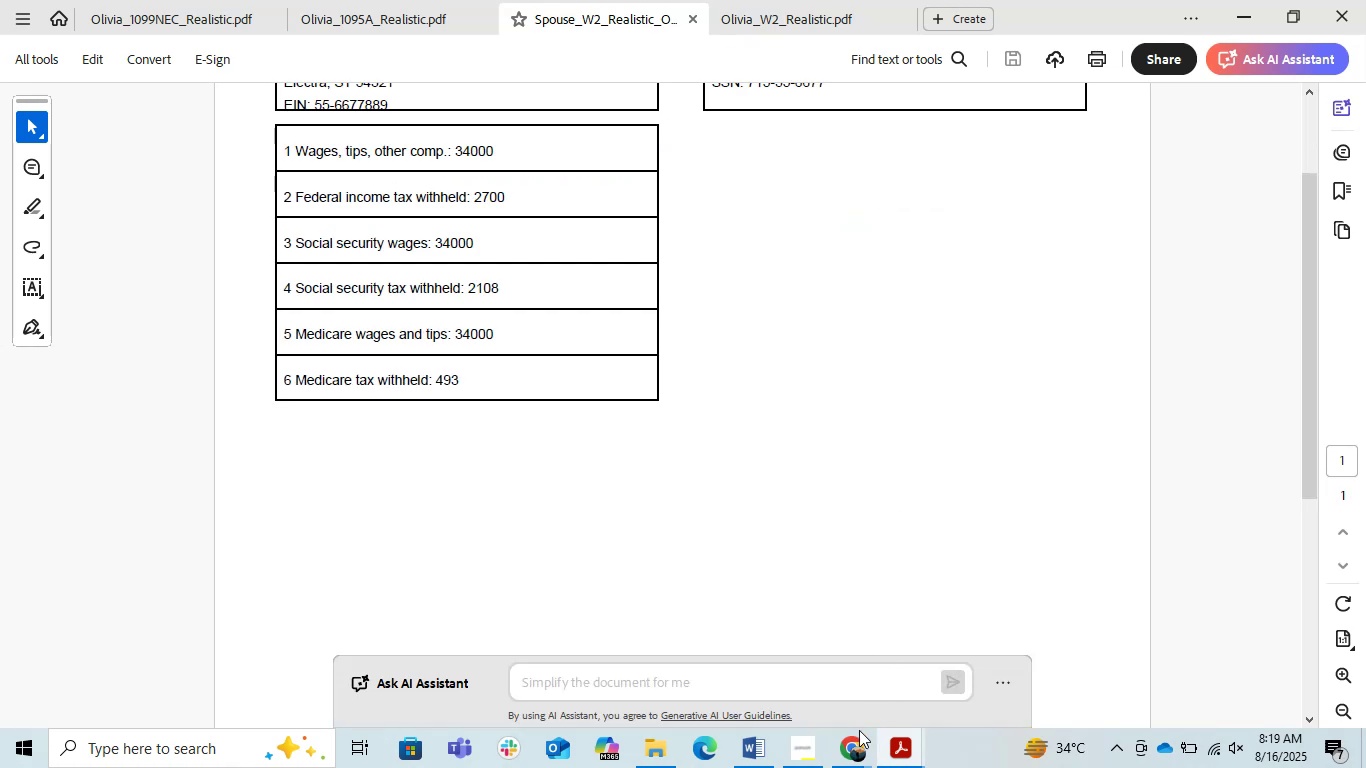 
left_click([853, 735])
 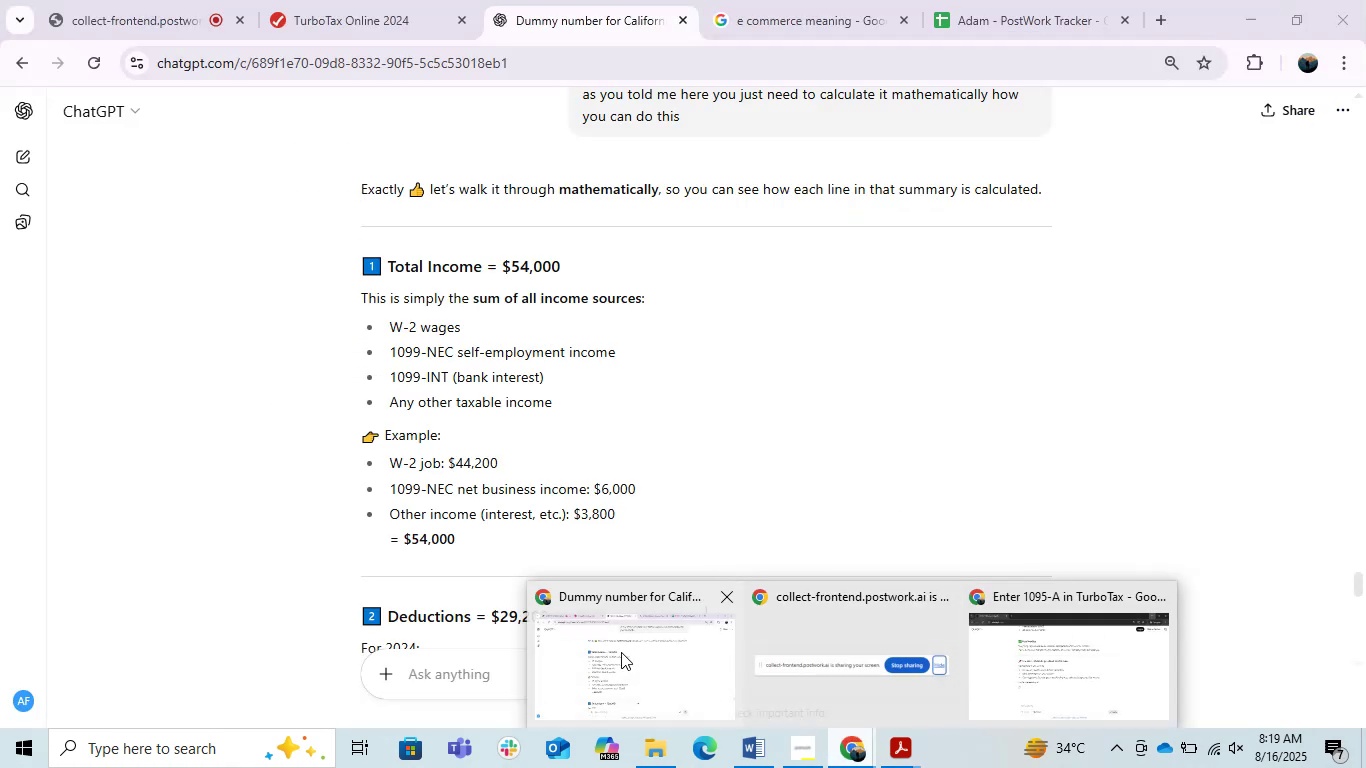 
left_click([621, 652])
 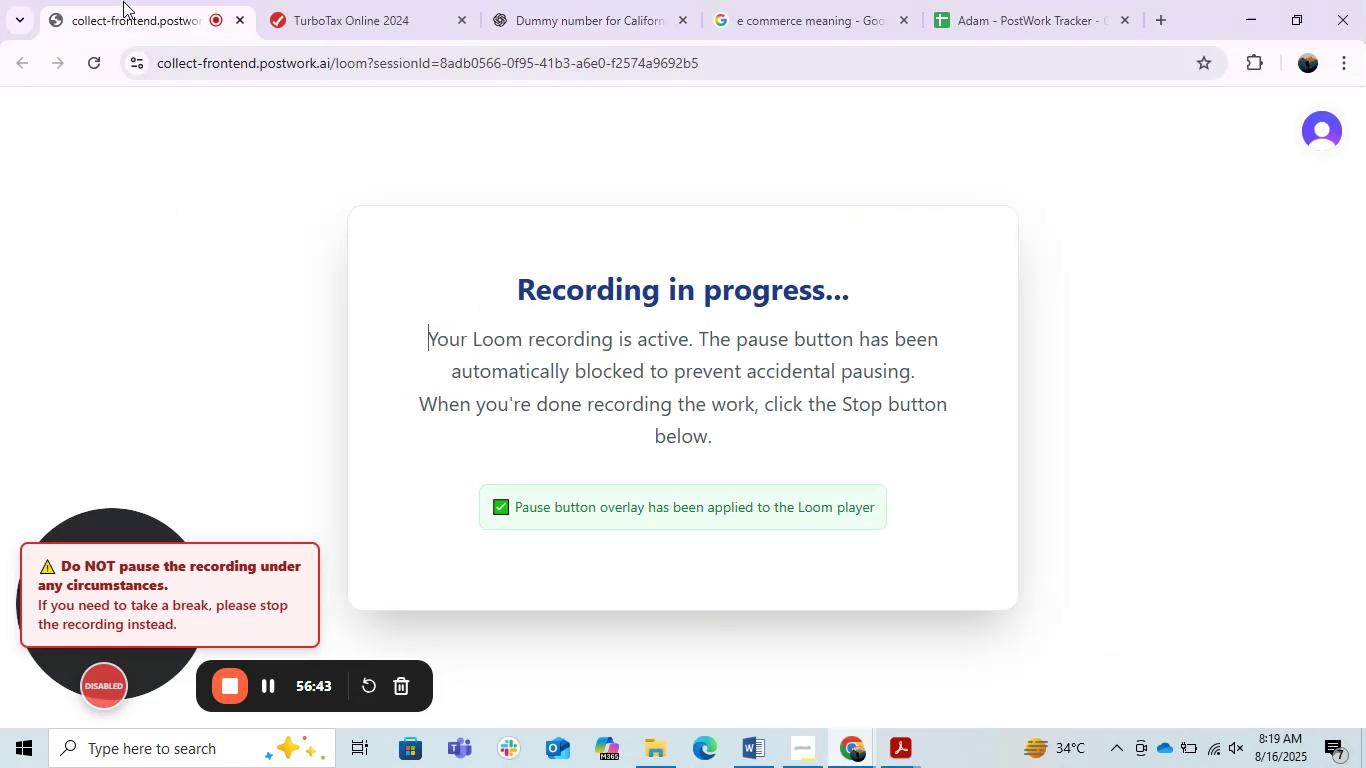 
left_click([355, 0])
 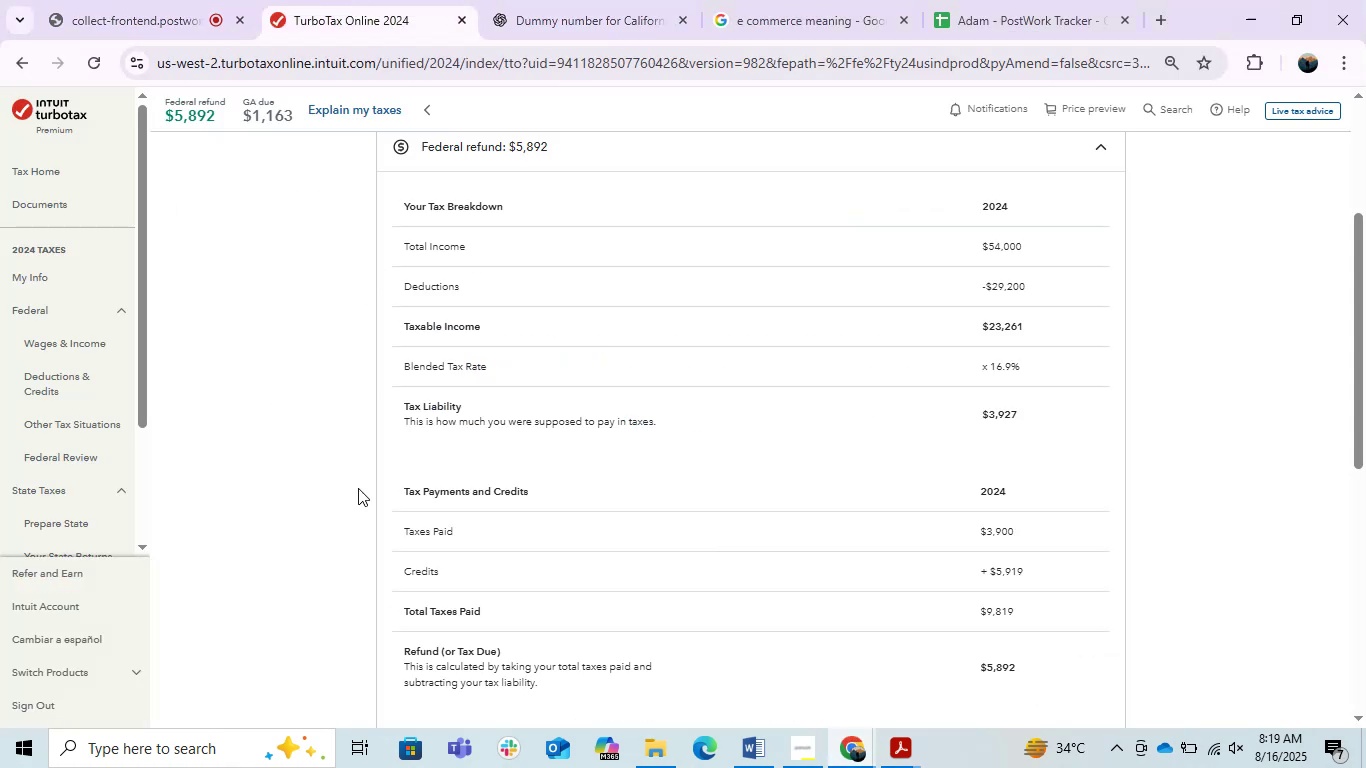 
scroll: coordinate [353, 499], scroll_direction: up, amount: 3.0
 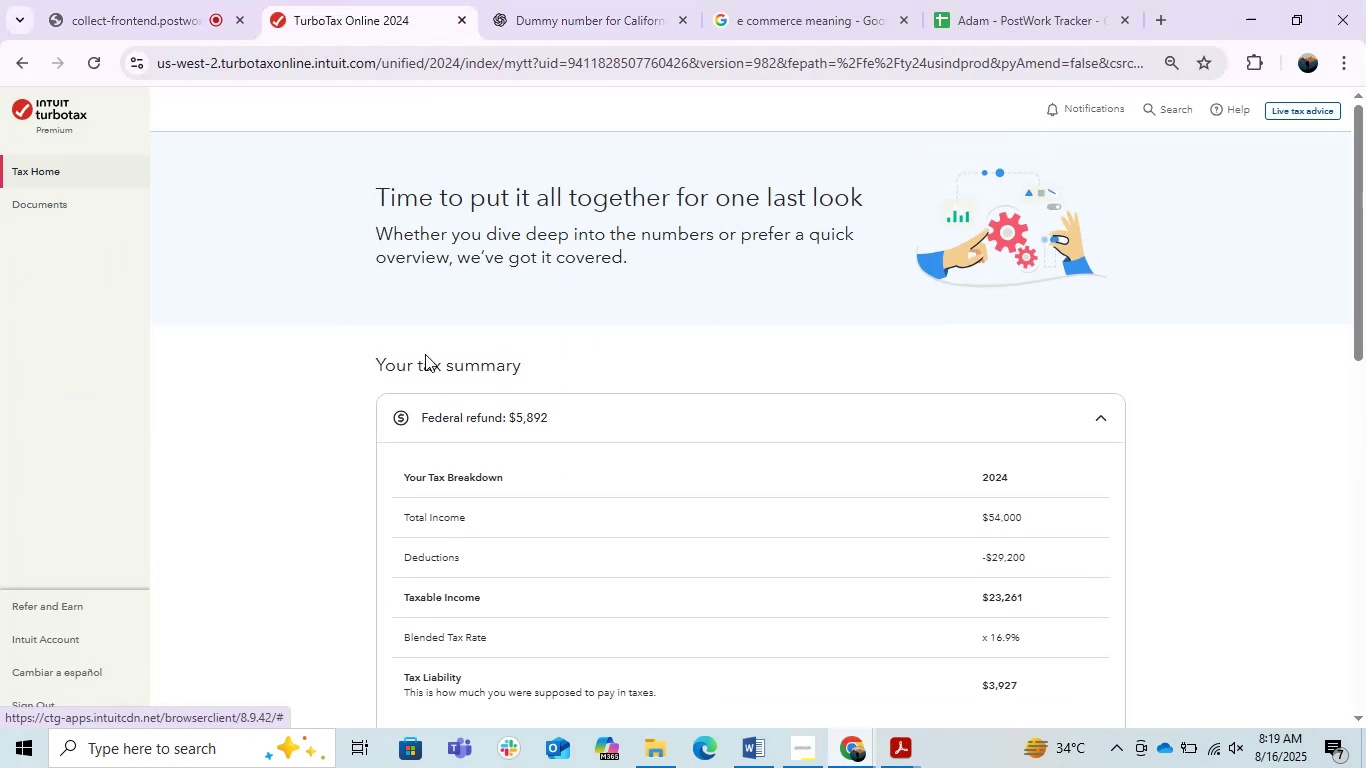 
mouse_move([641, 322])
 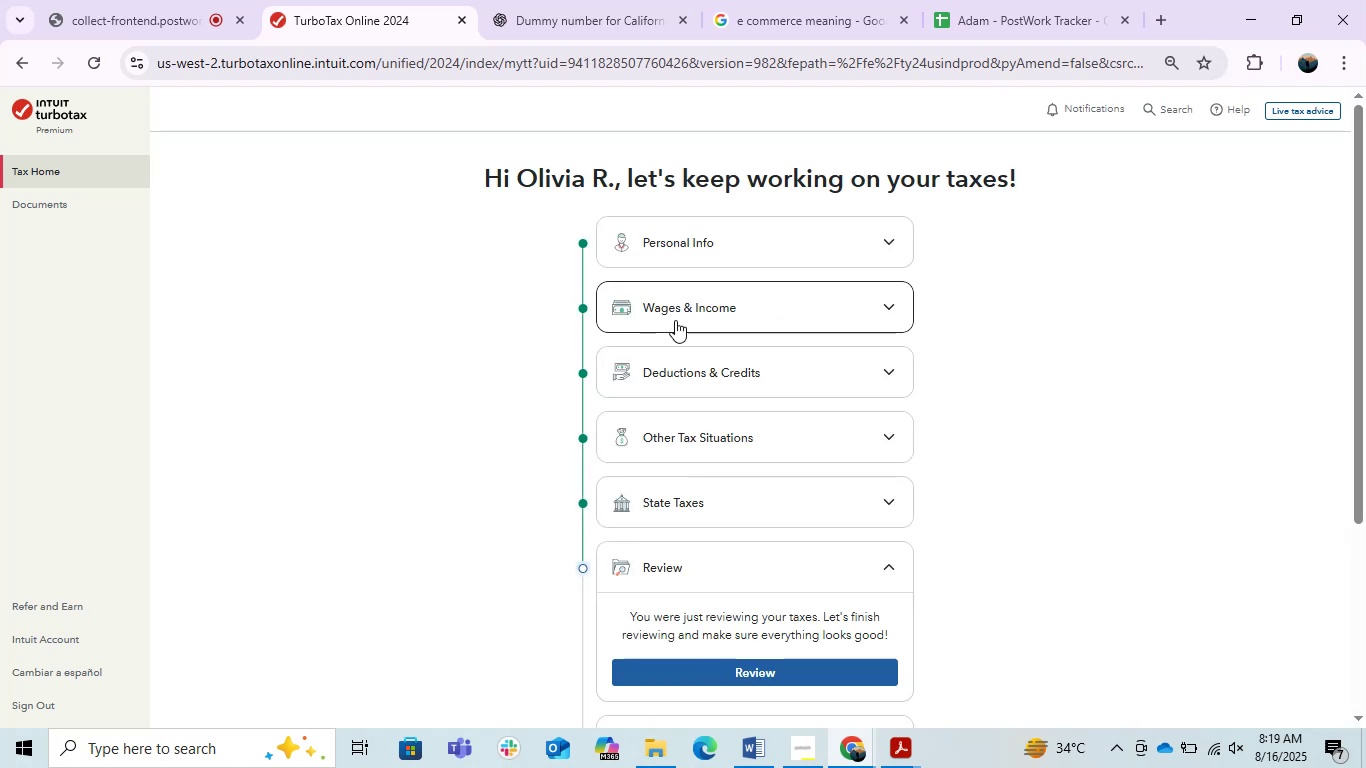 
left_click([675, 320])
 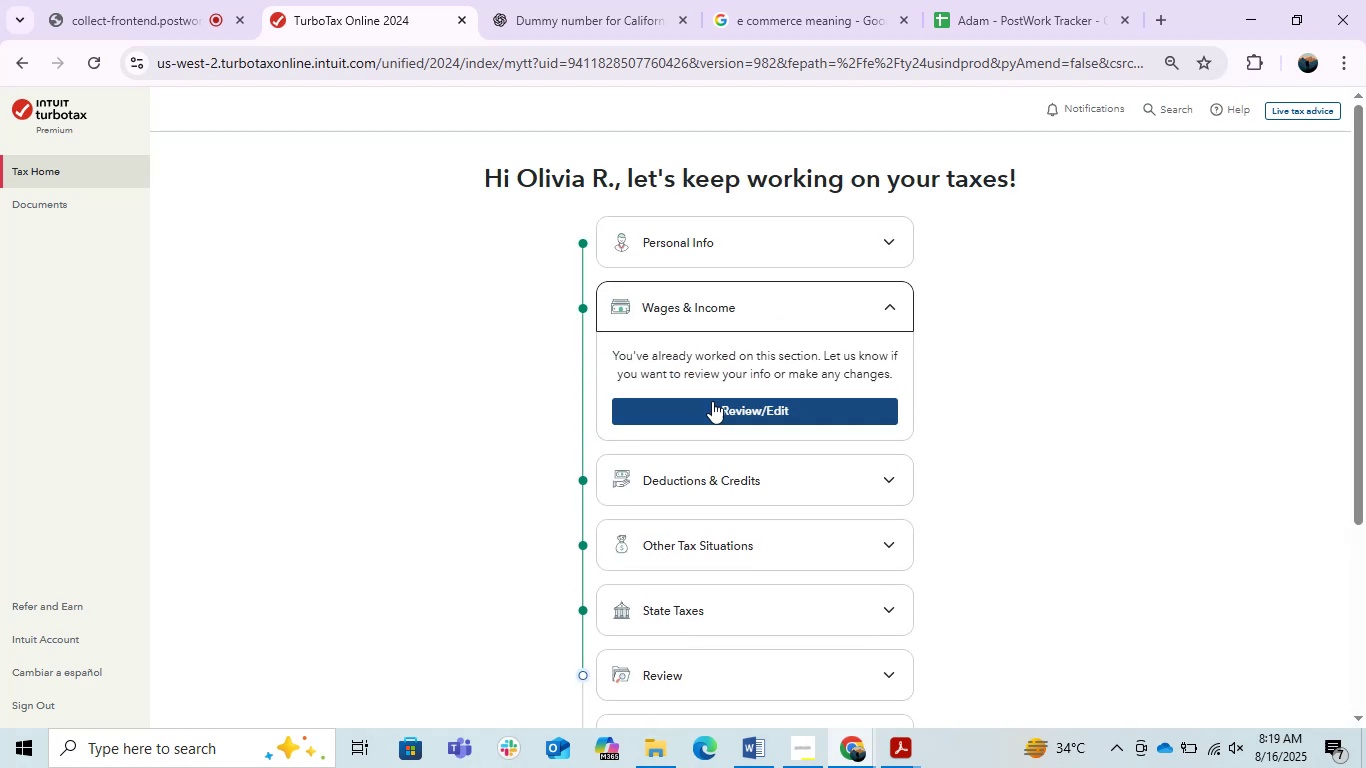 
left_click([715, 404])
 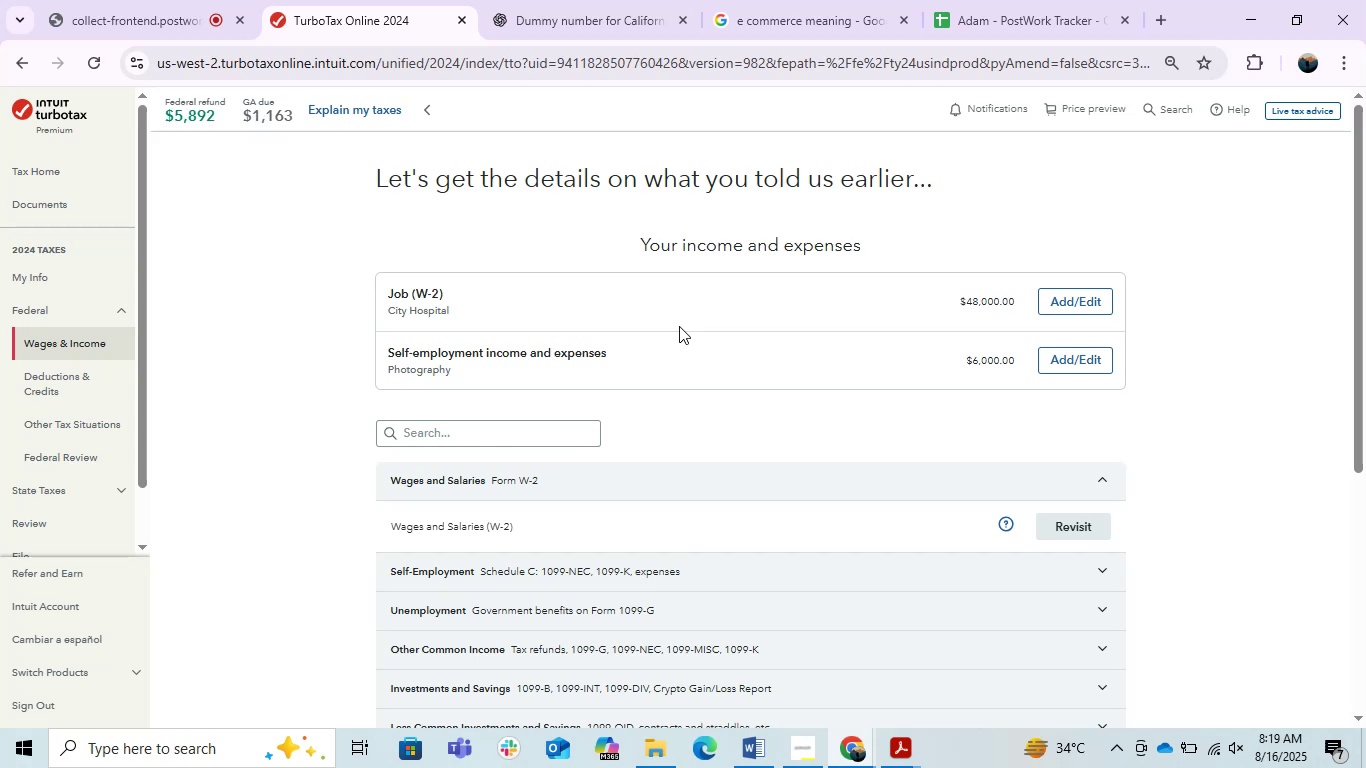 
wait(12.92)
 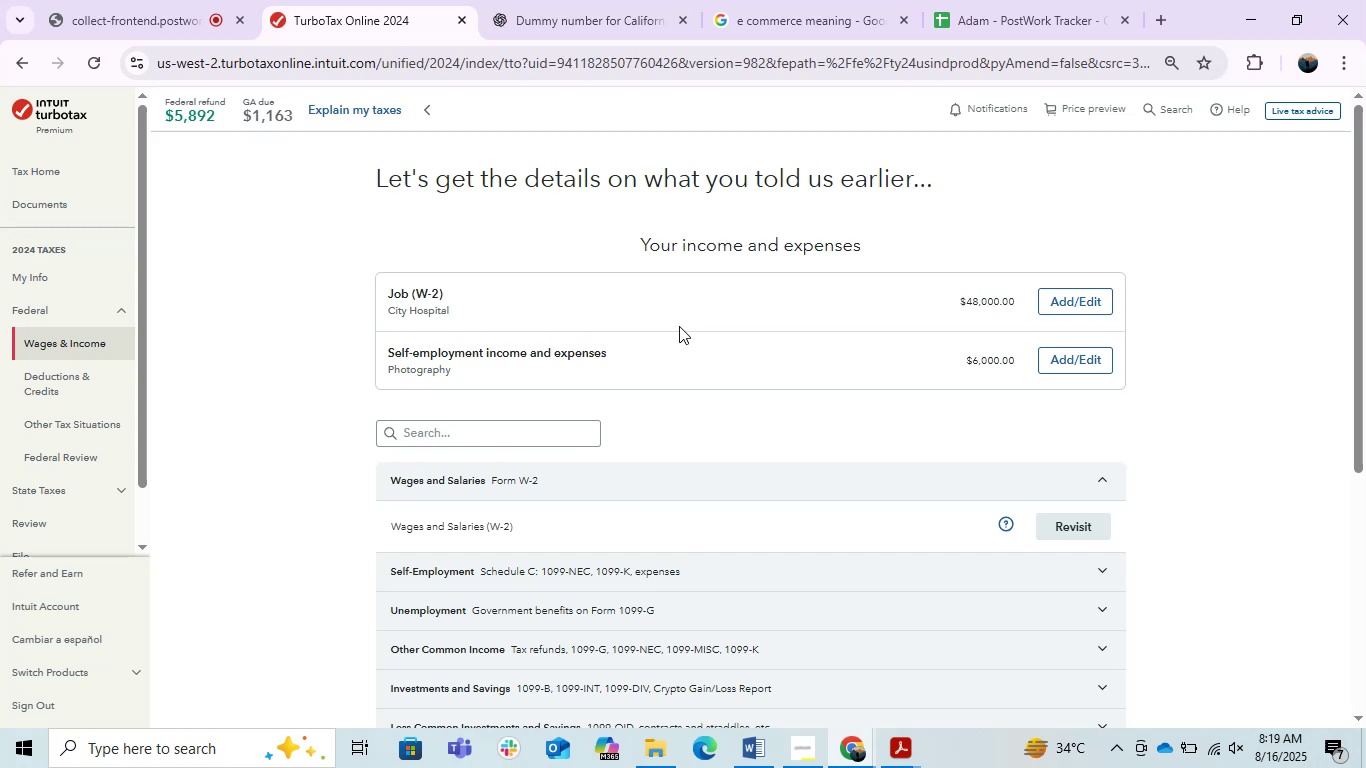 
left_click([1083, 316])
 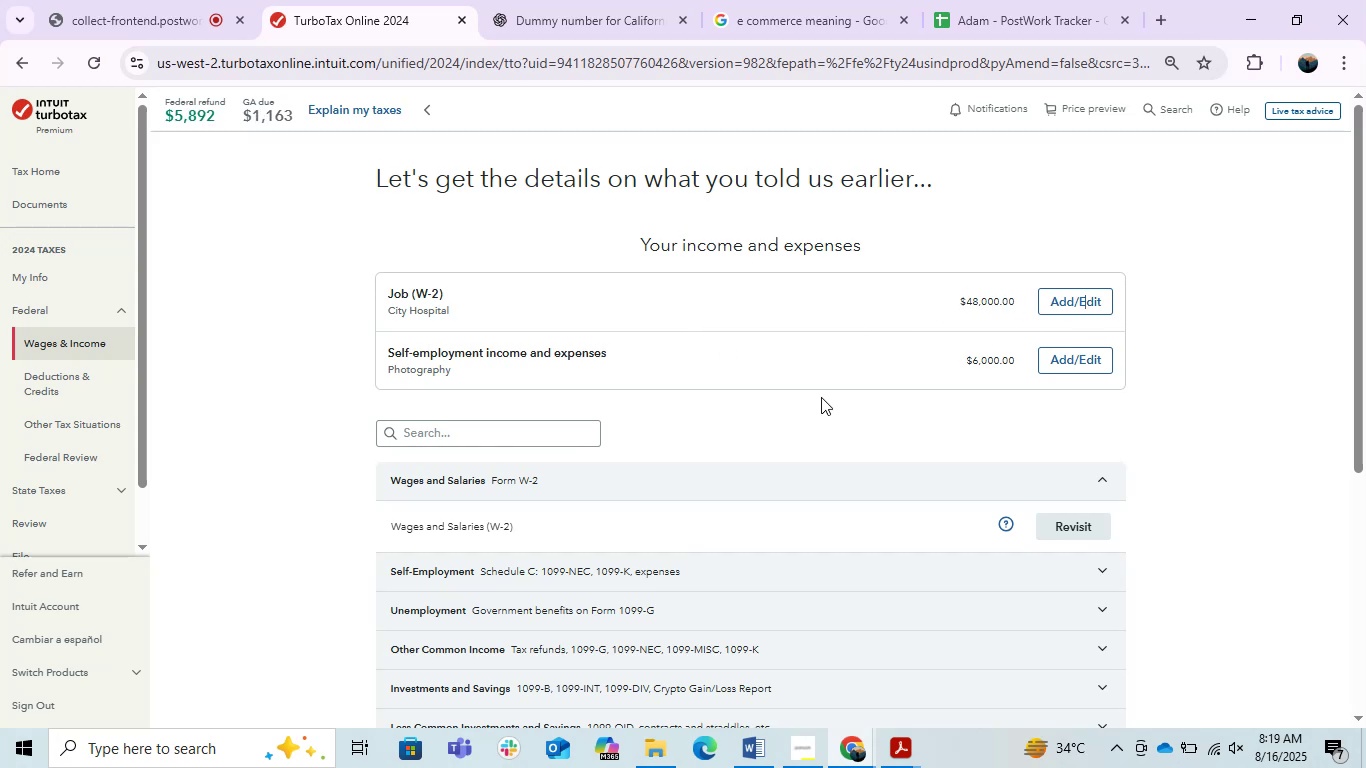 
left_click([1069, 298])
 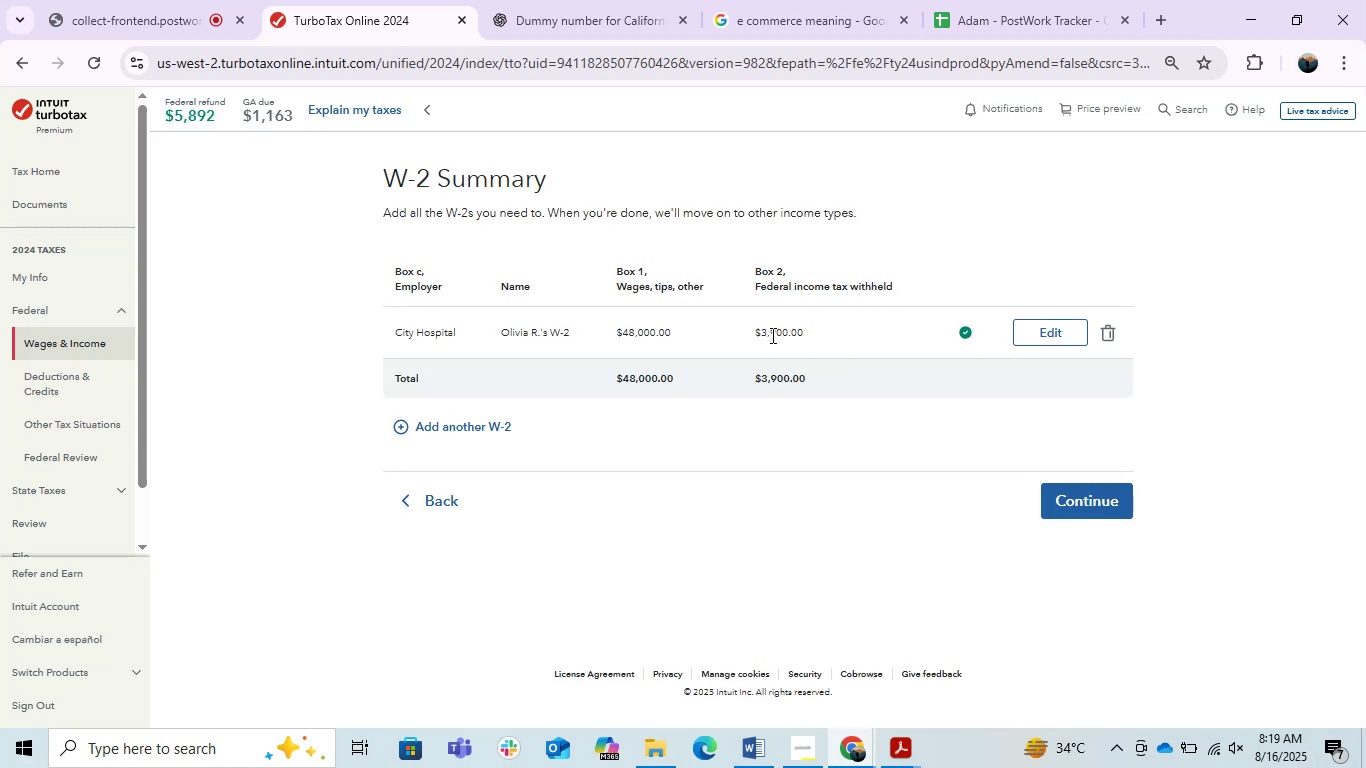 
wait(10.22)
 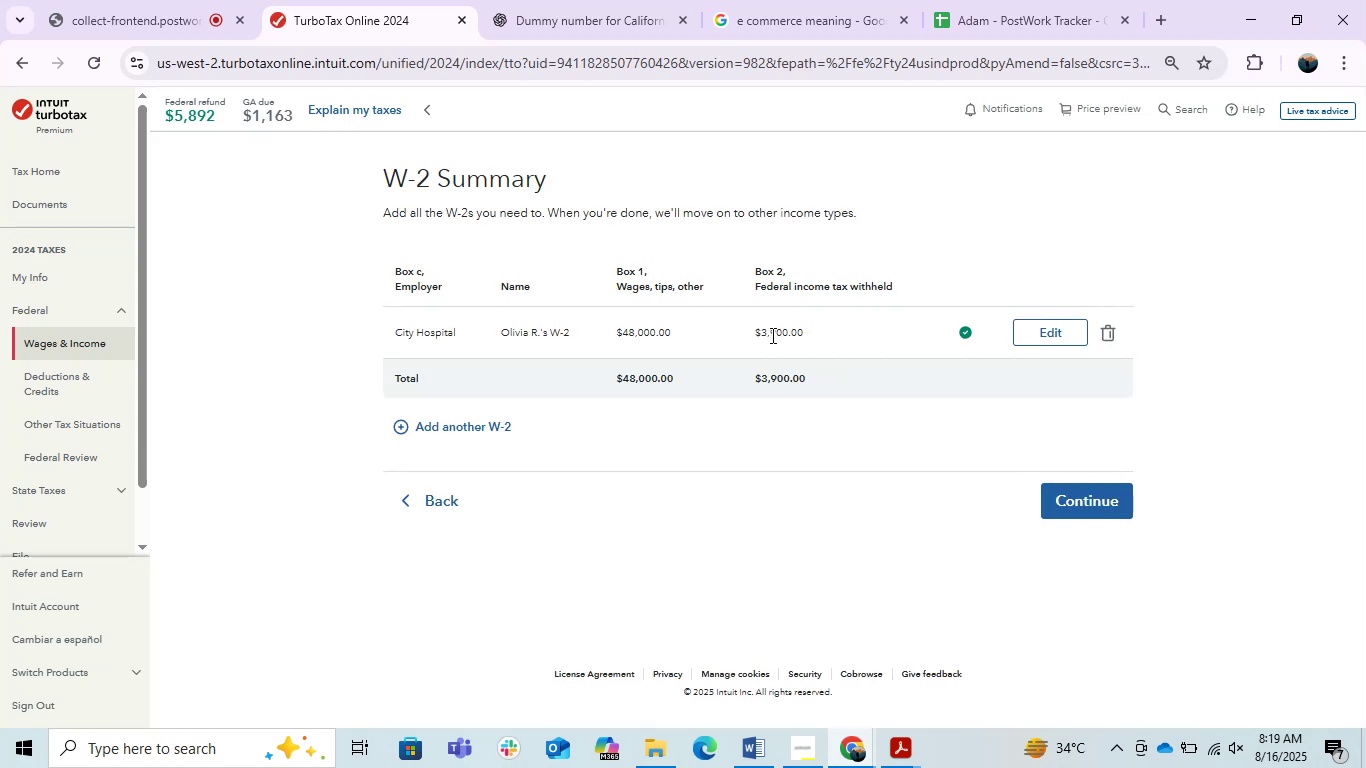 
left_click([907, 764])
 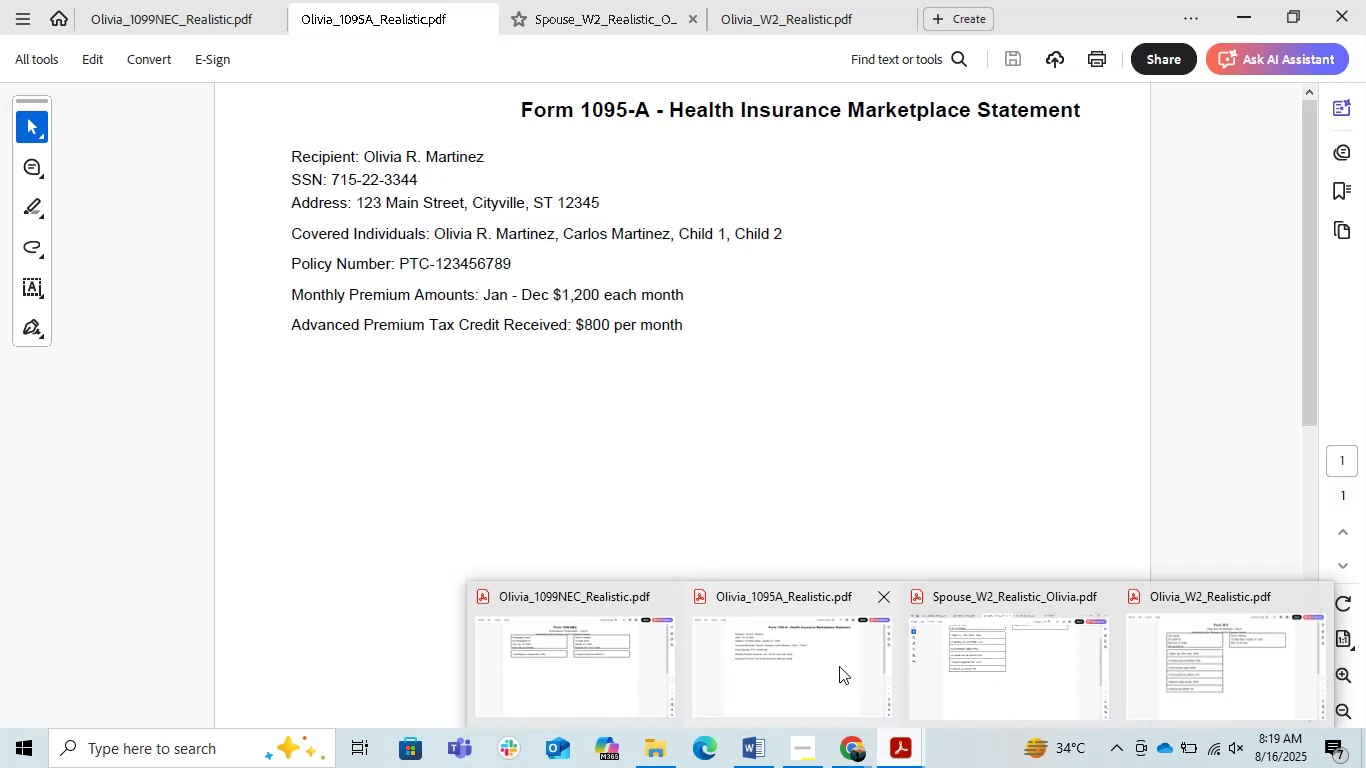 
mouse_move([977, 670])
 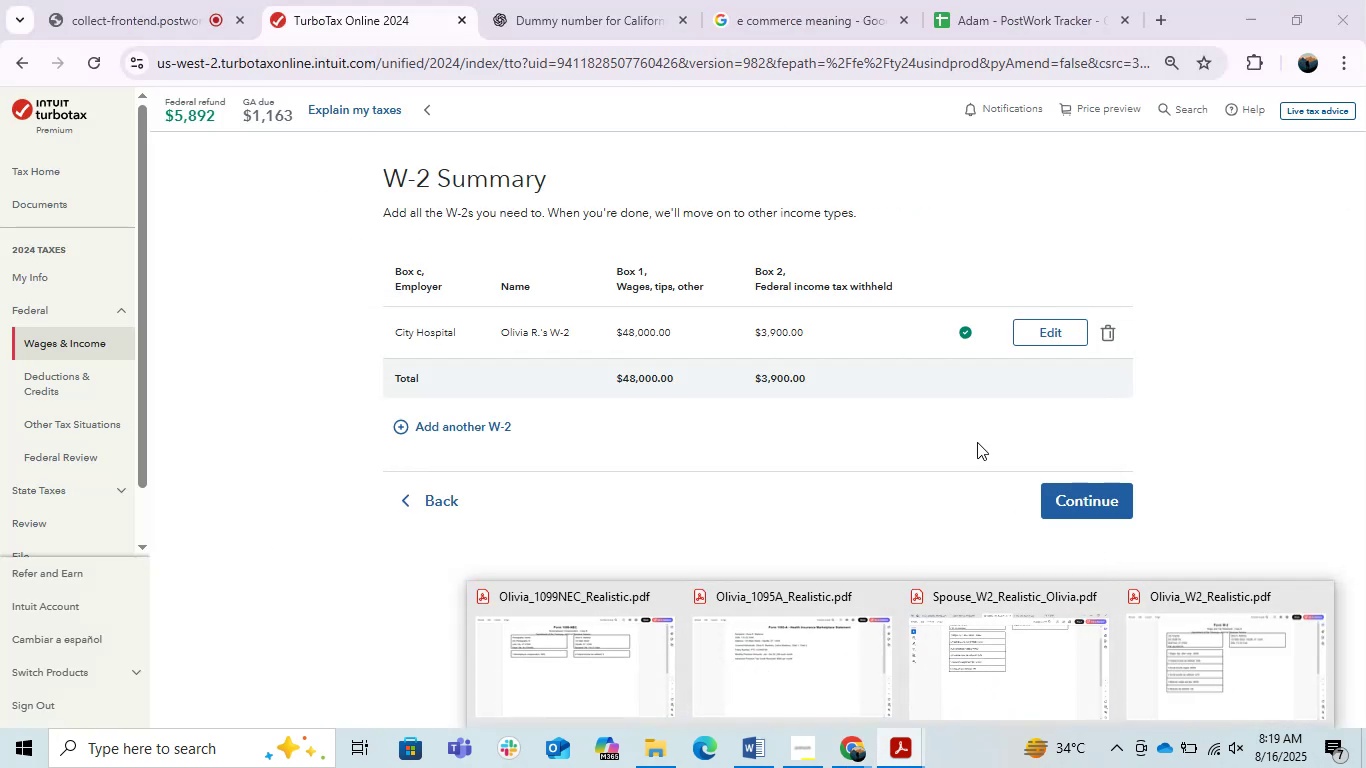 
scroll: coordinate [597, 469], scroll_direction: up, amount: 1.0
 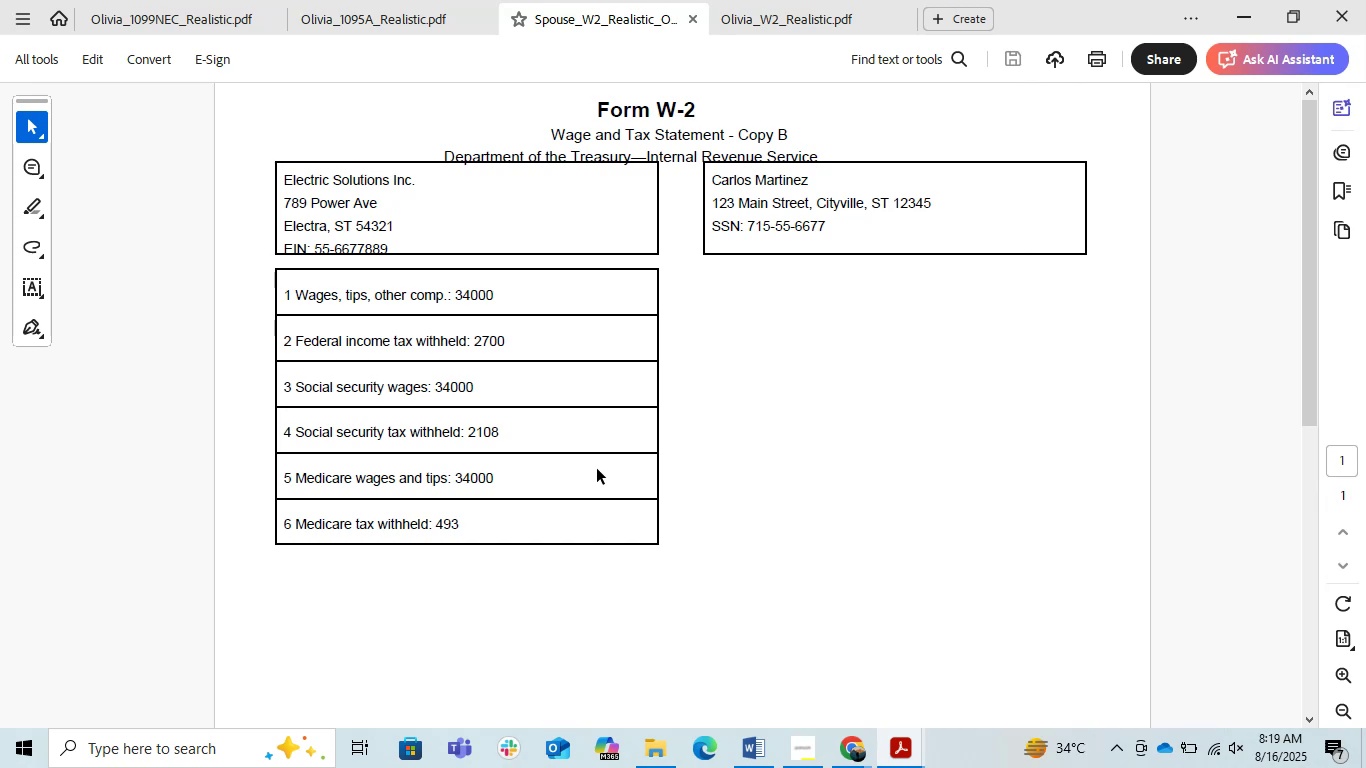 
key(PrintScreen)
 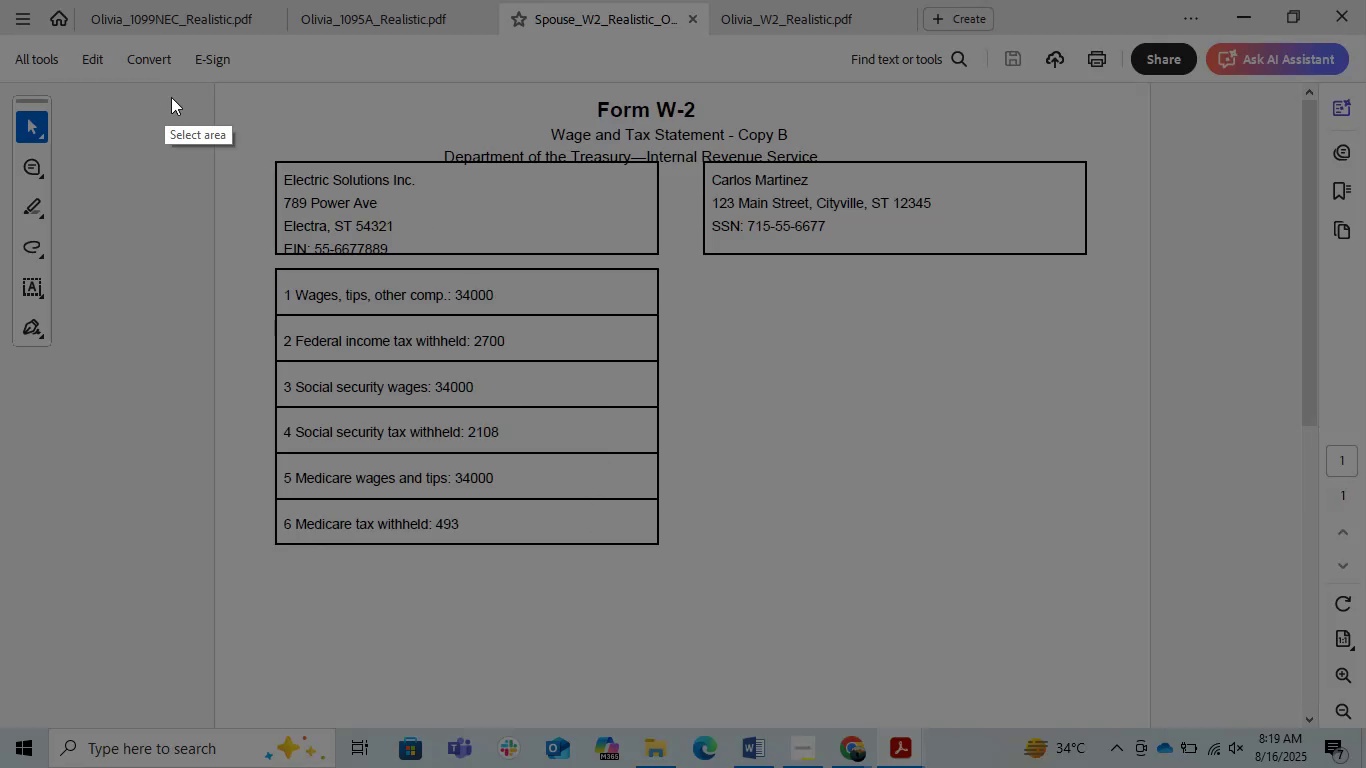 
left_click_drag(start_coordinate=[279, 98], to_coordinate=[1142, 687])
 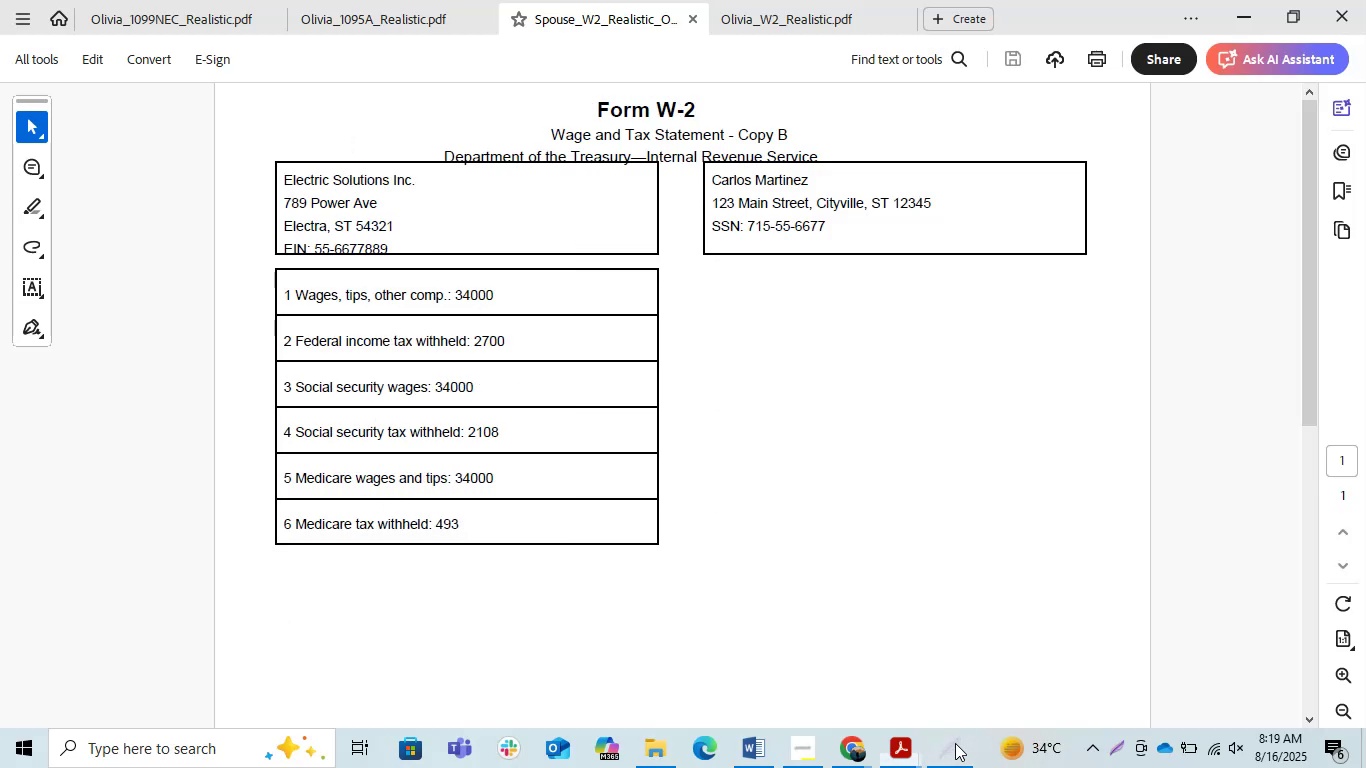 
key(Control+C)
 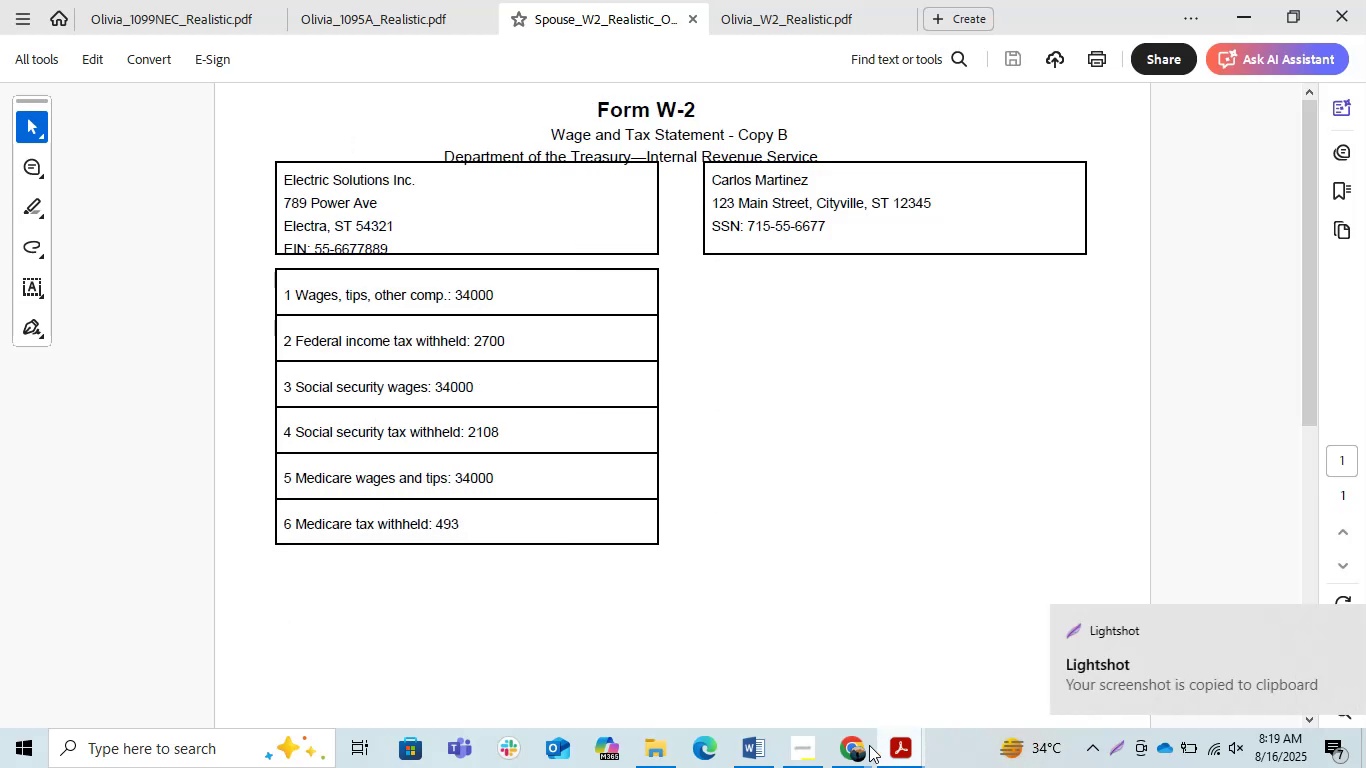 
left_click([855, 740])
 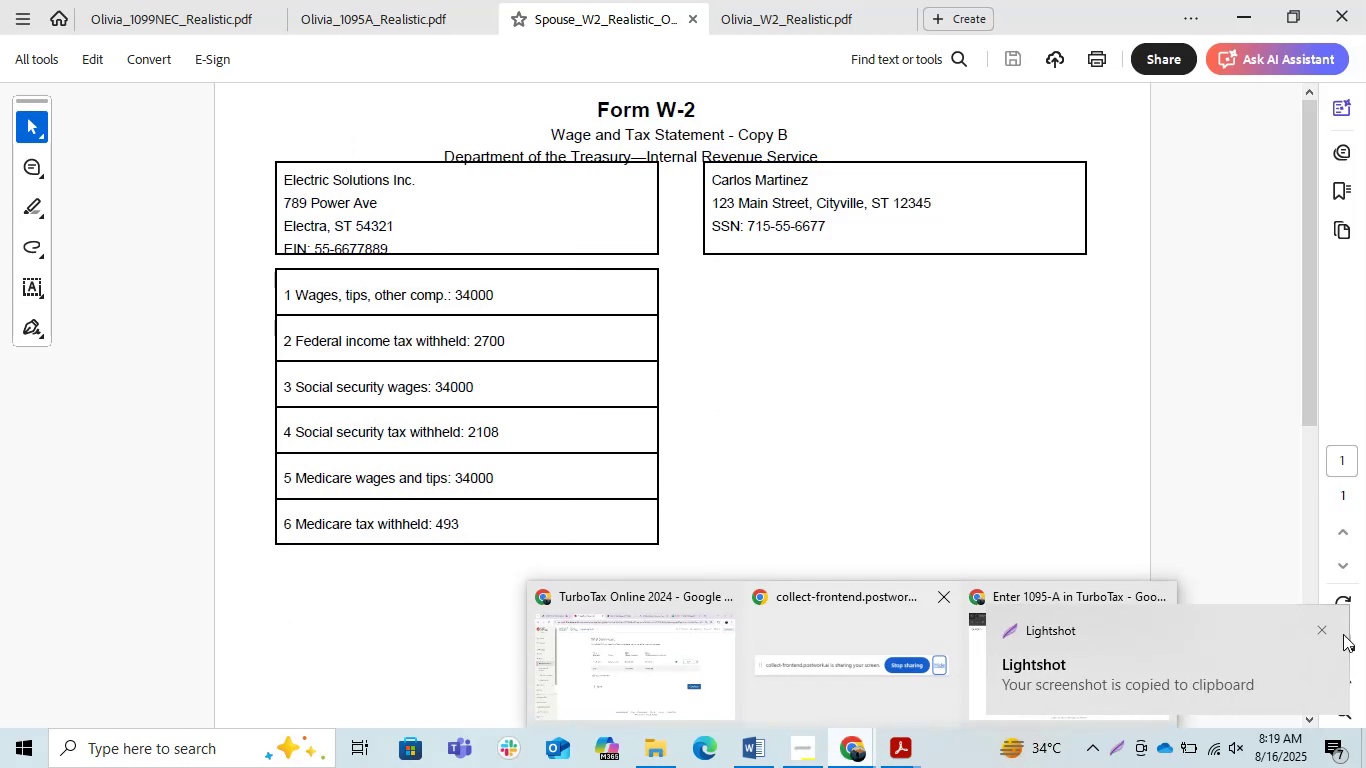 
left_click([1335, 640])
 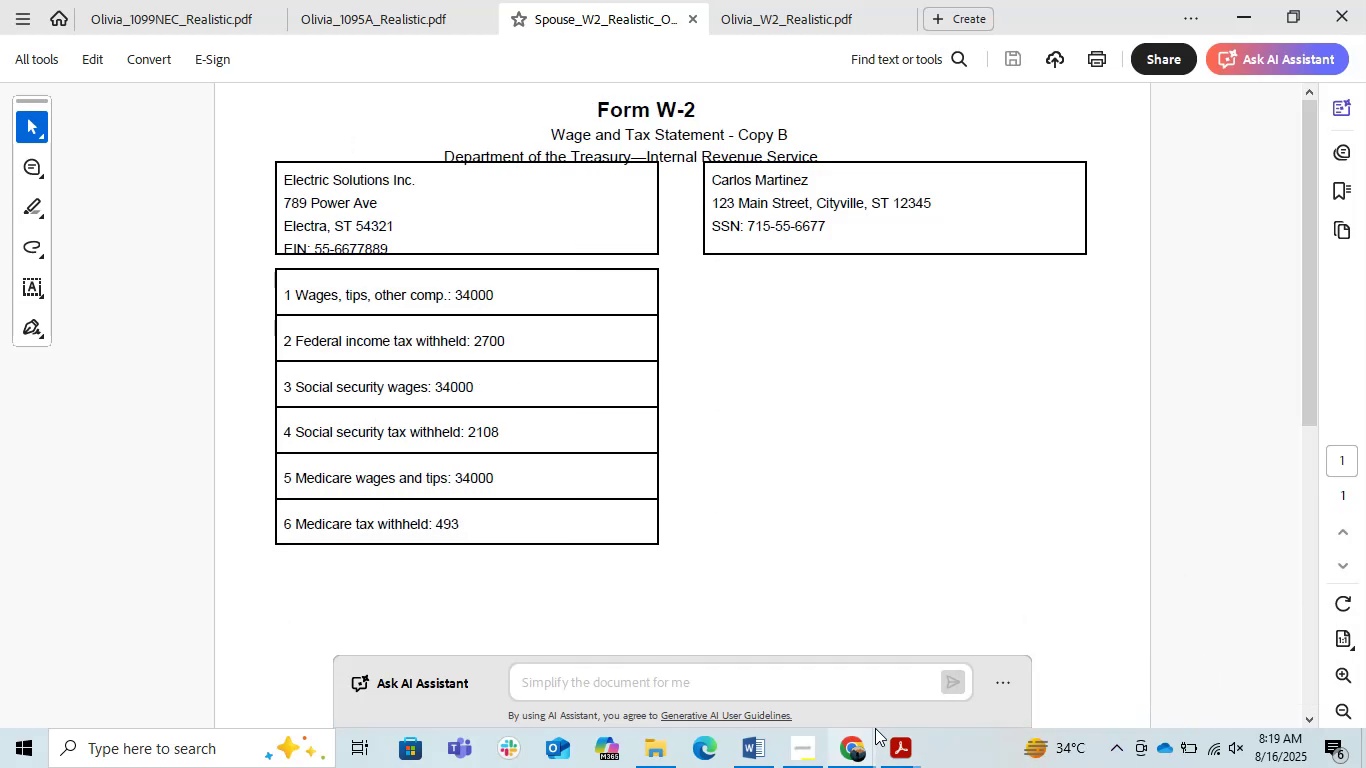 
left_click([853, 750])
 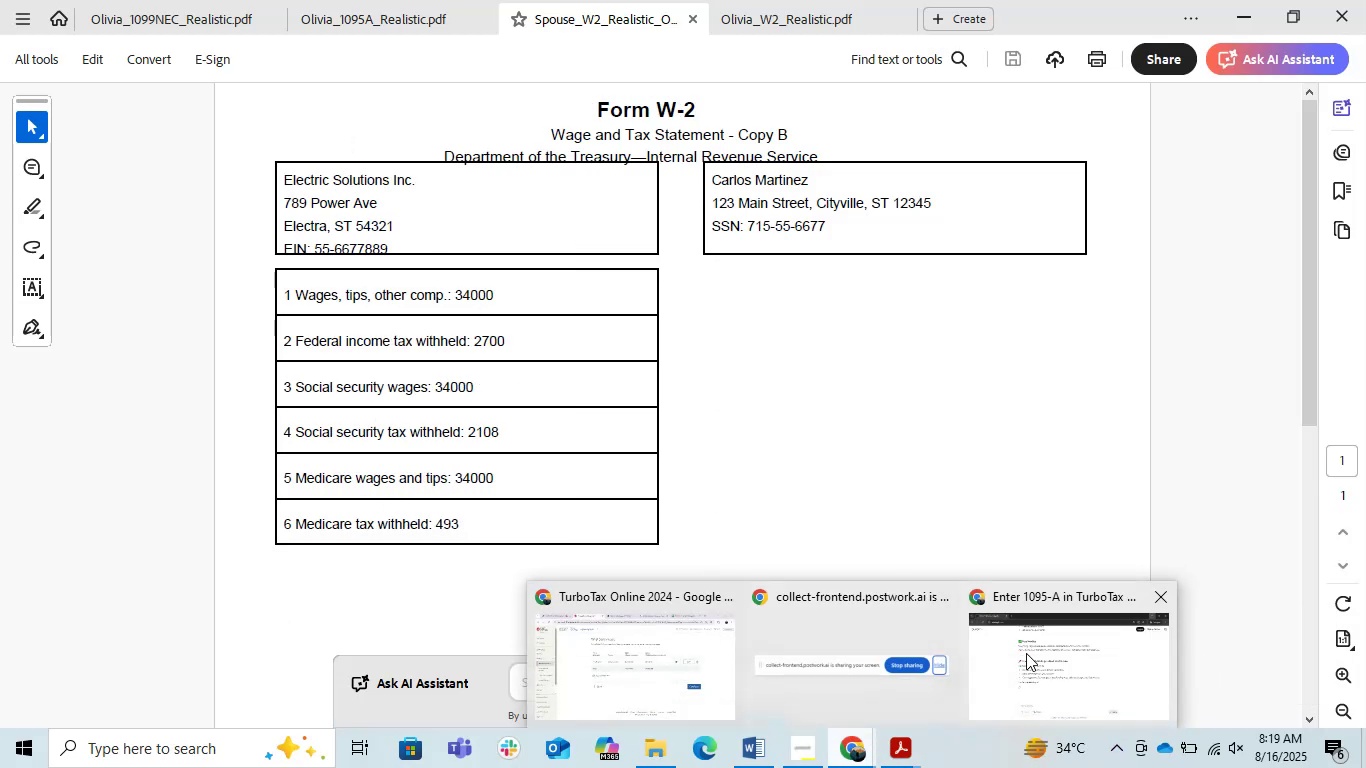 
left_click([1029, 651])
 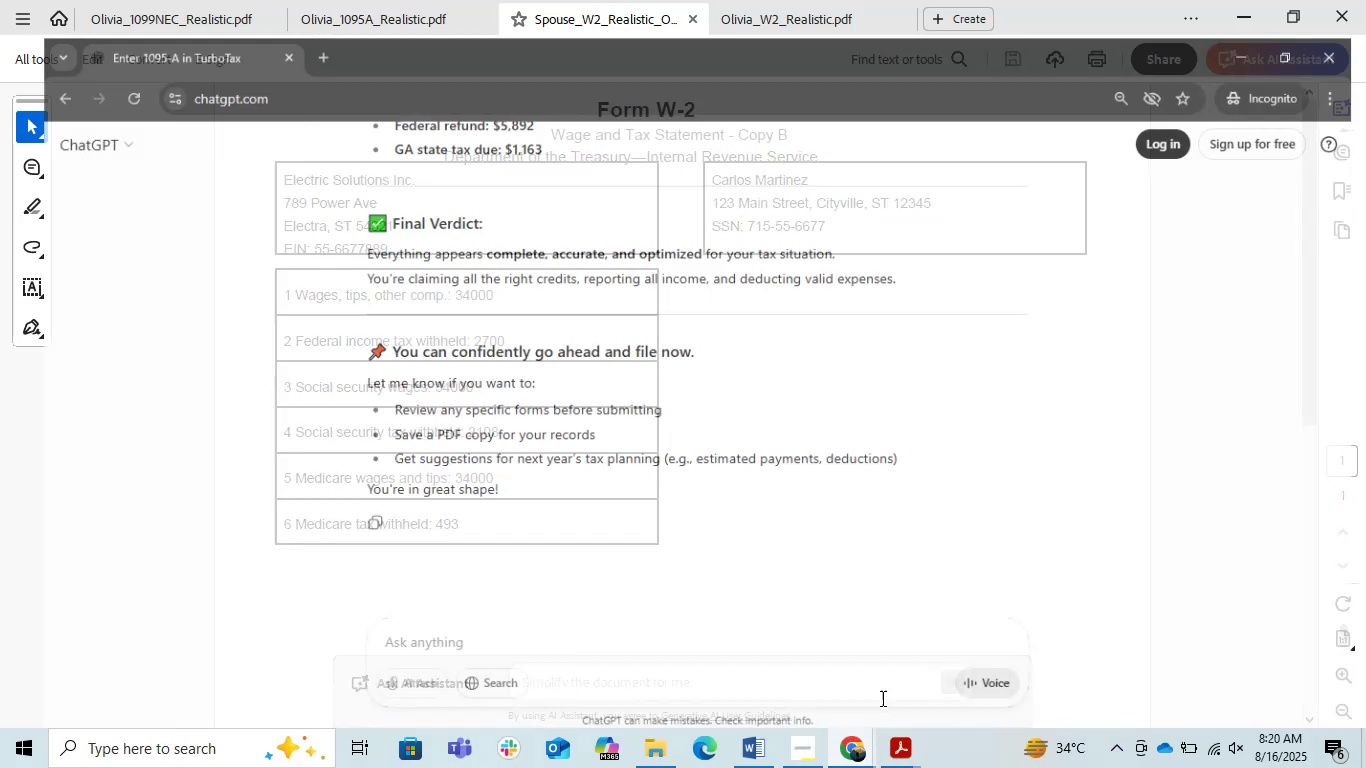 
key(Control+V)
 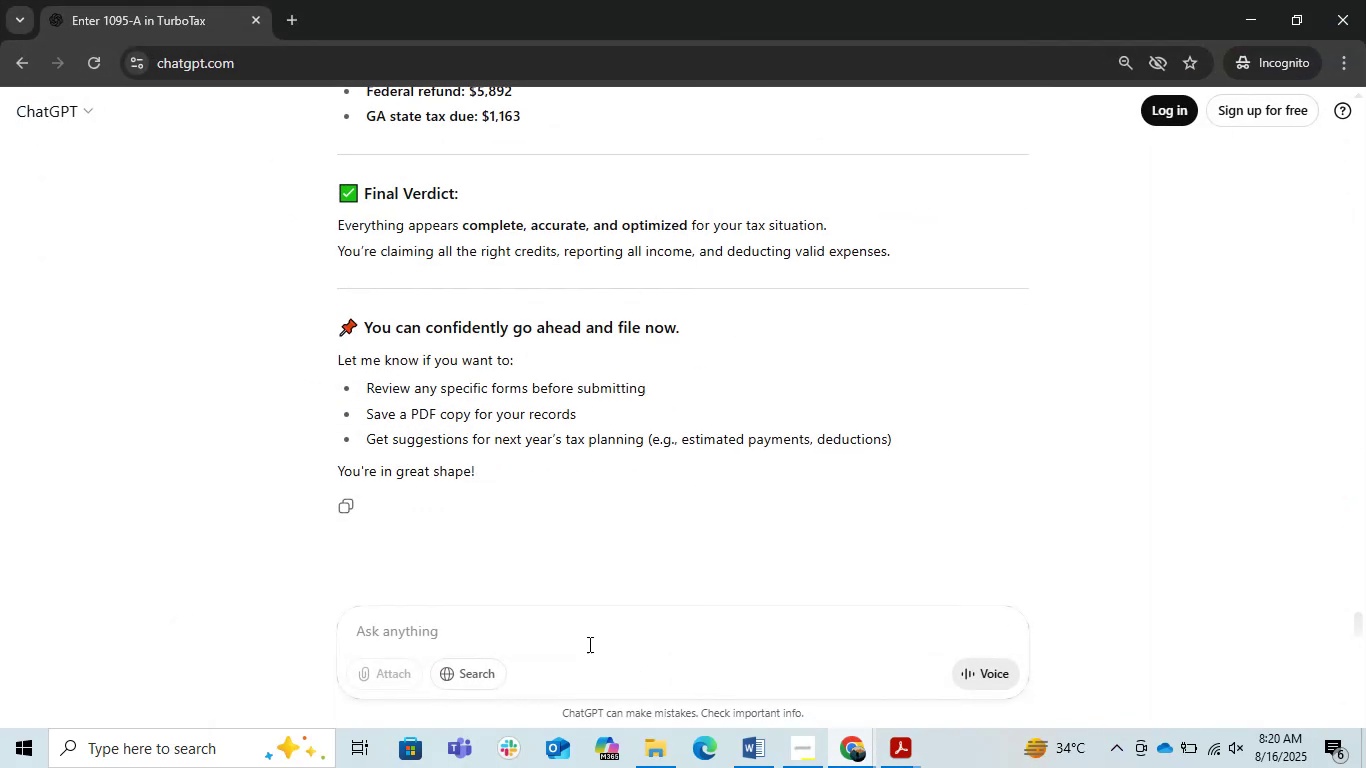 
key(Control+ControlLeft)
 